 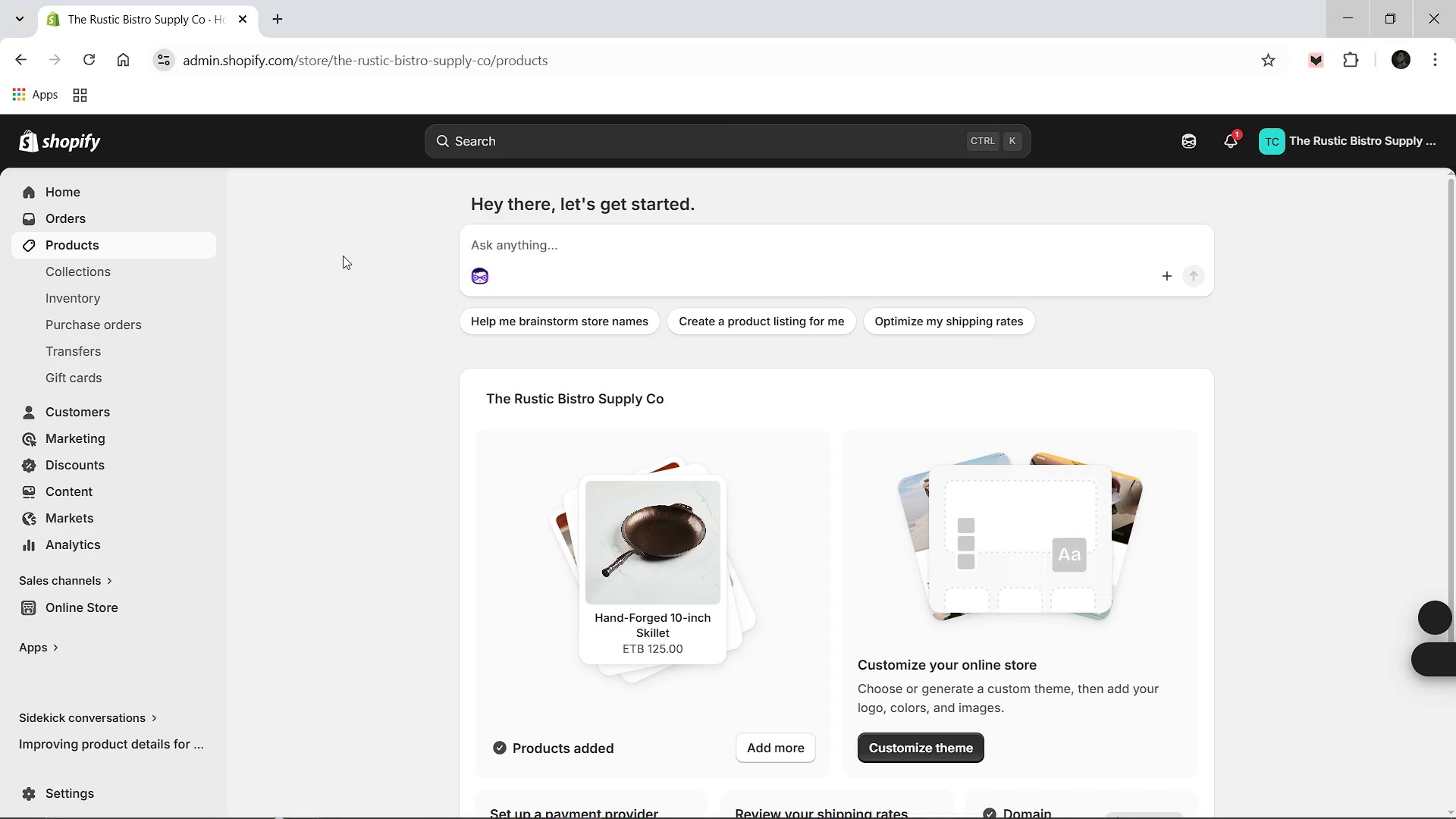 
scroll: coordinate [487, 374], scroll_direction: down, amount: 2.0
 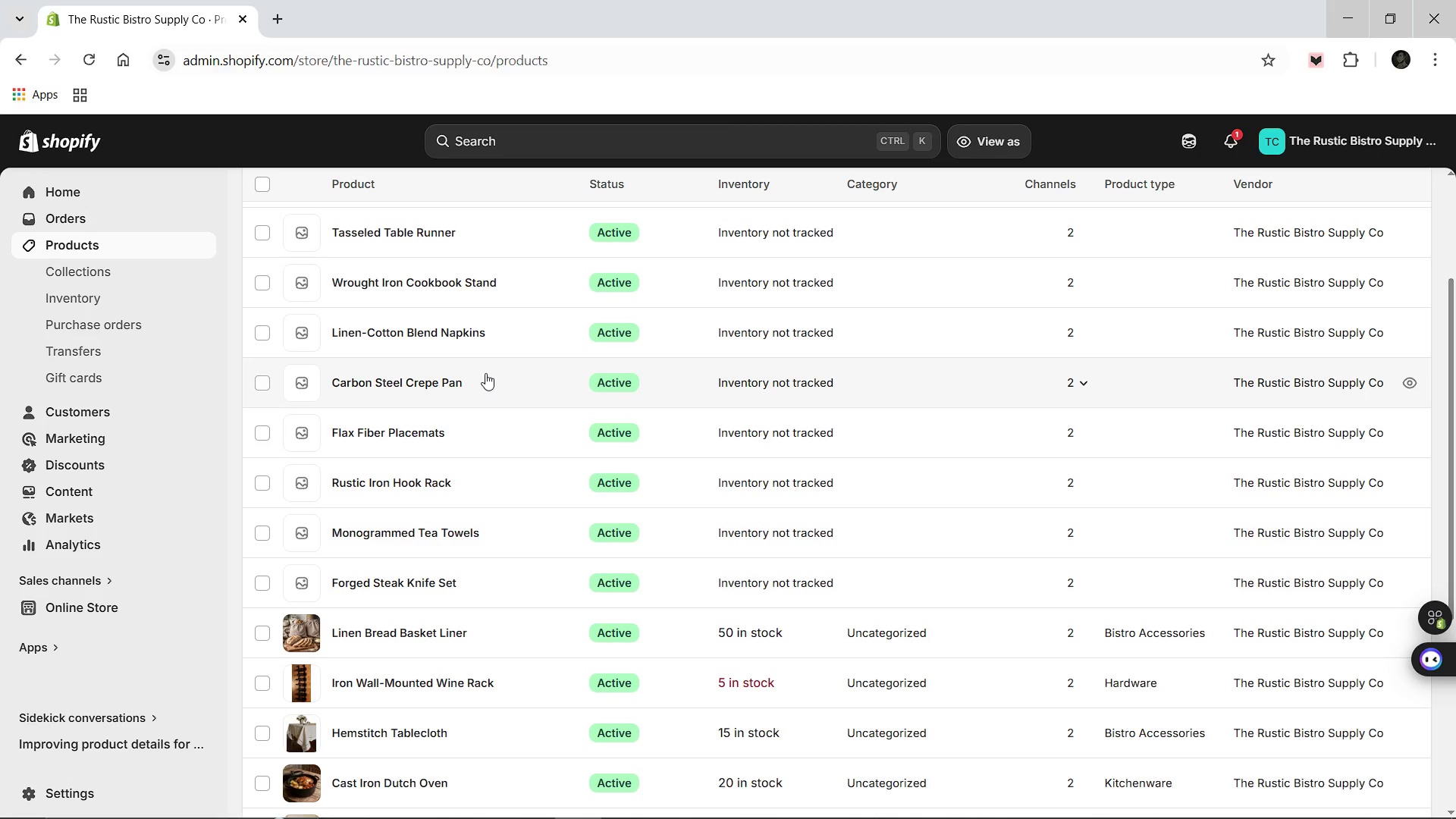 
wait(24.03)
 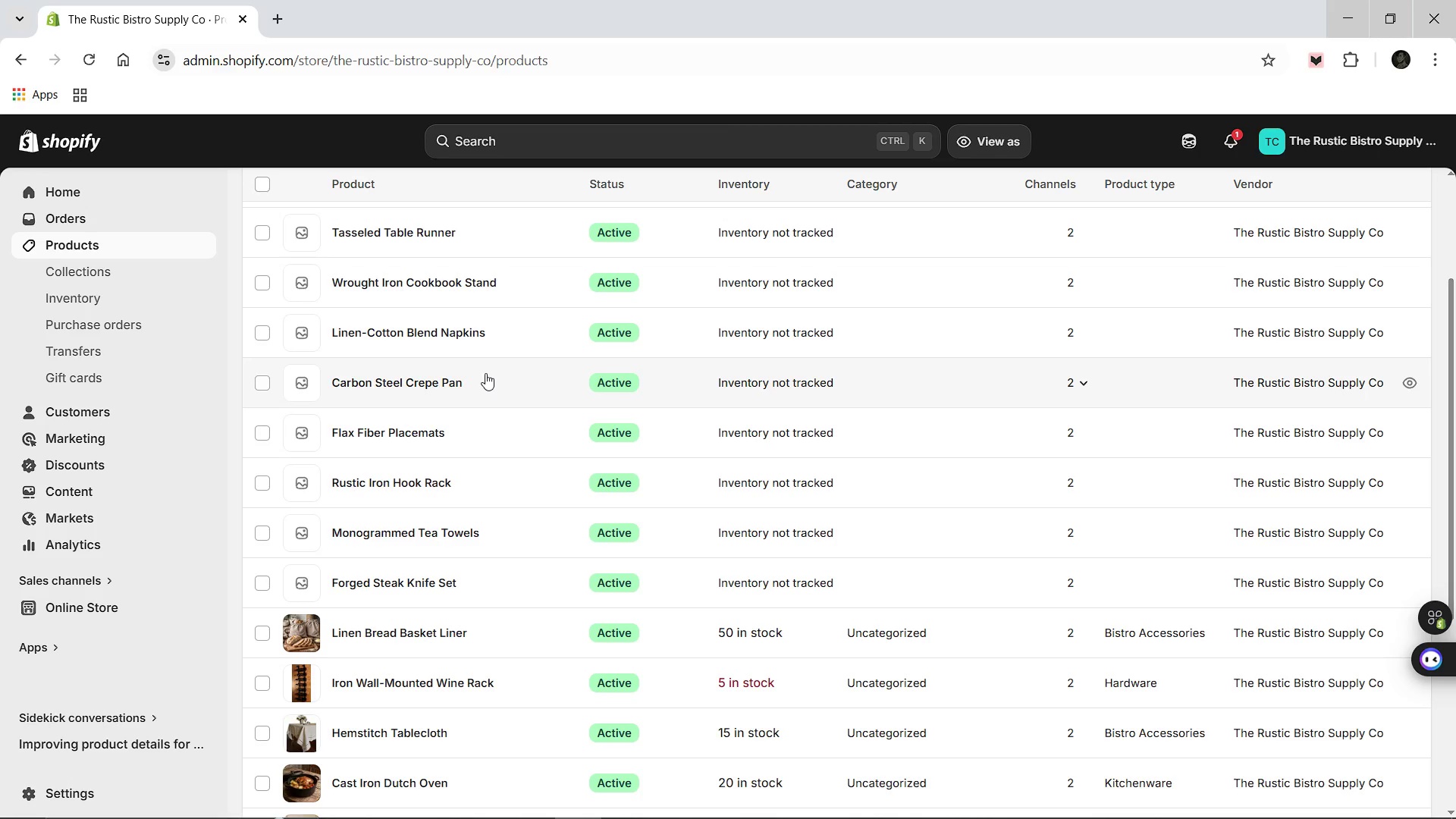 
left_click([273, 24])
 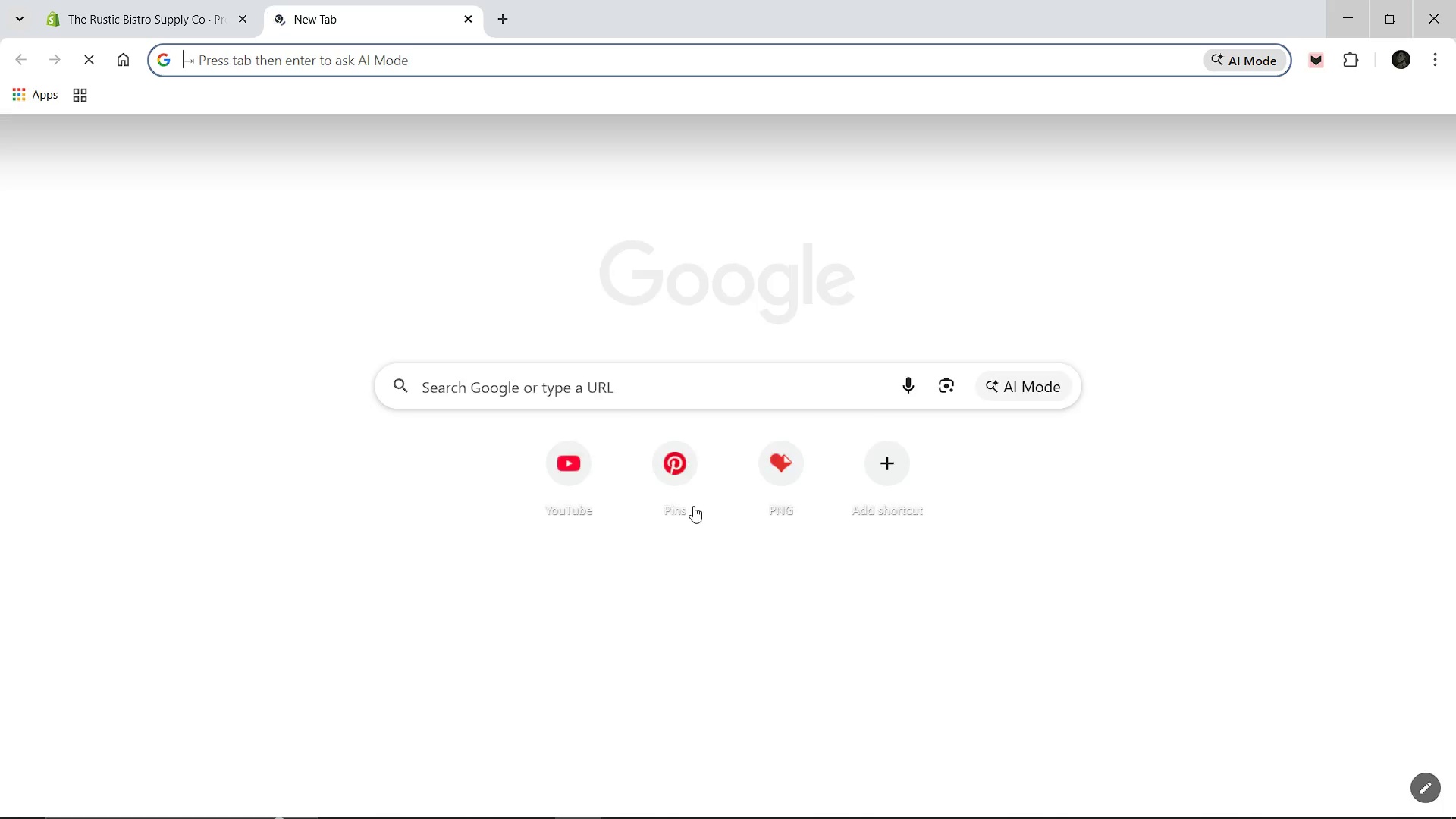 
left_click([704, 463])
 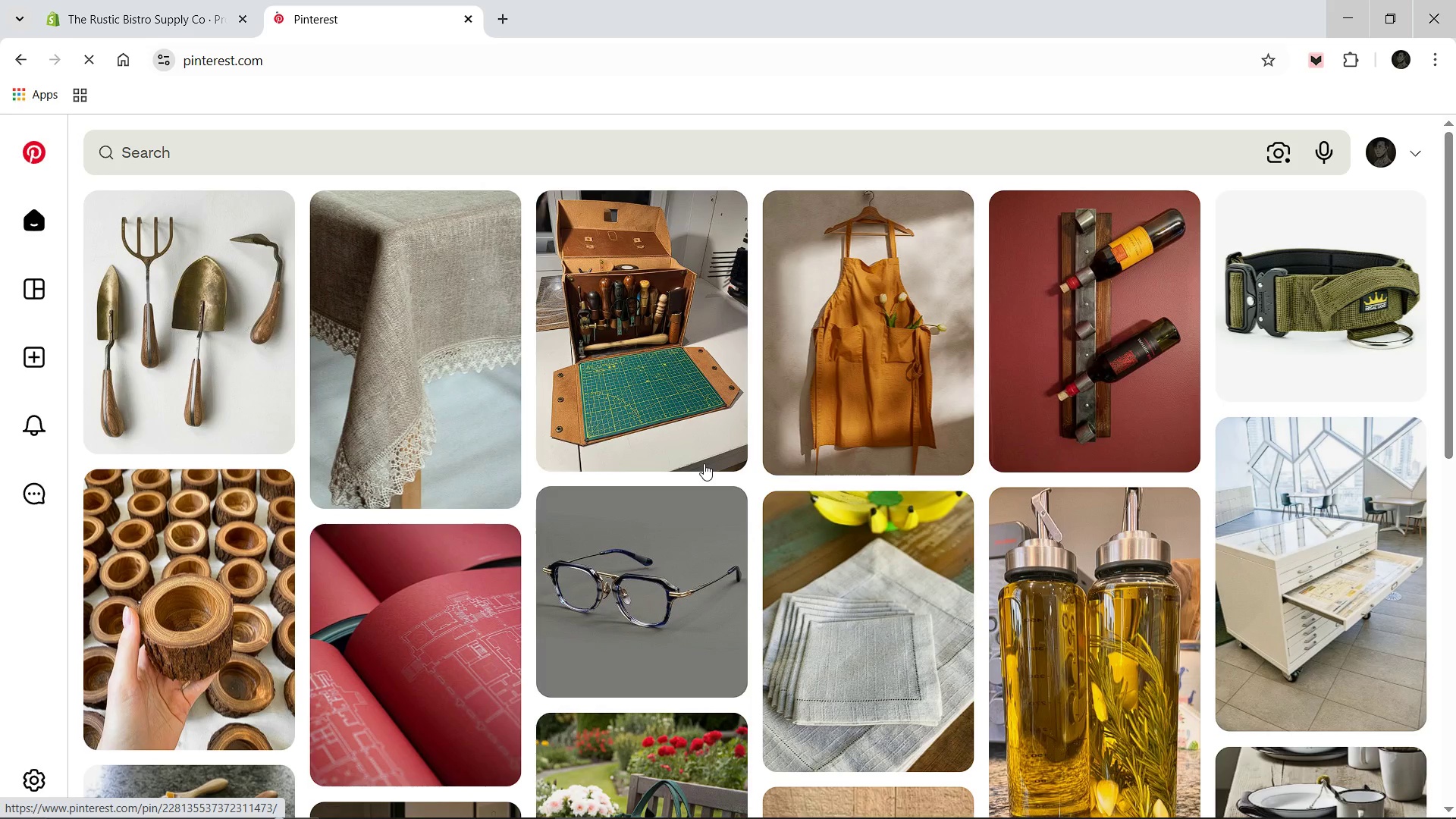 
wait(7.42)
 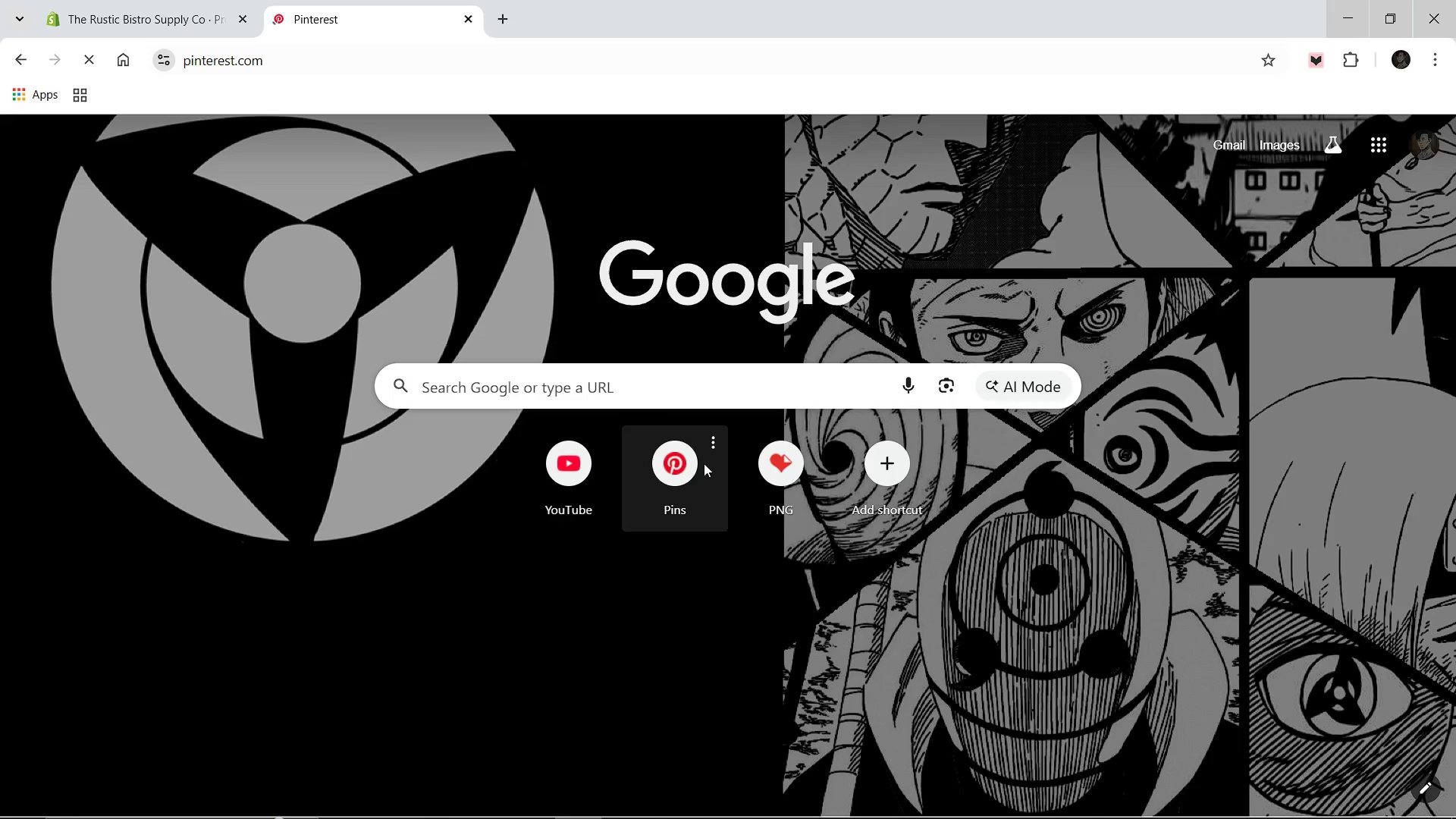 
left_click([249, 149])
 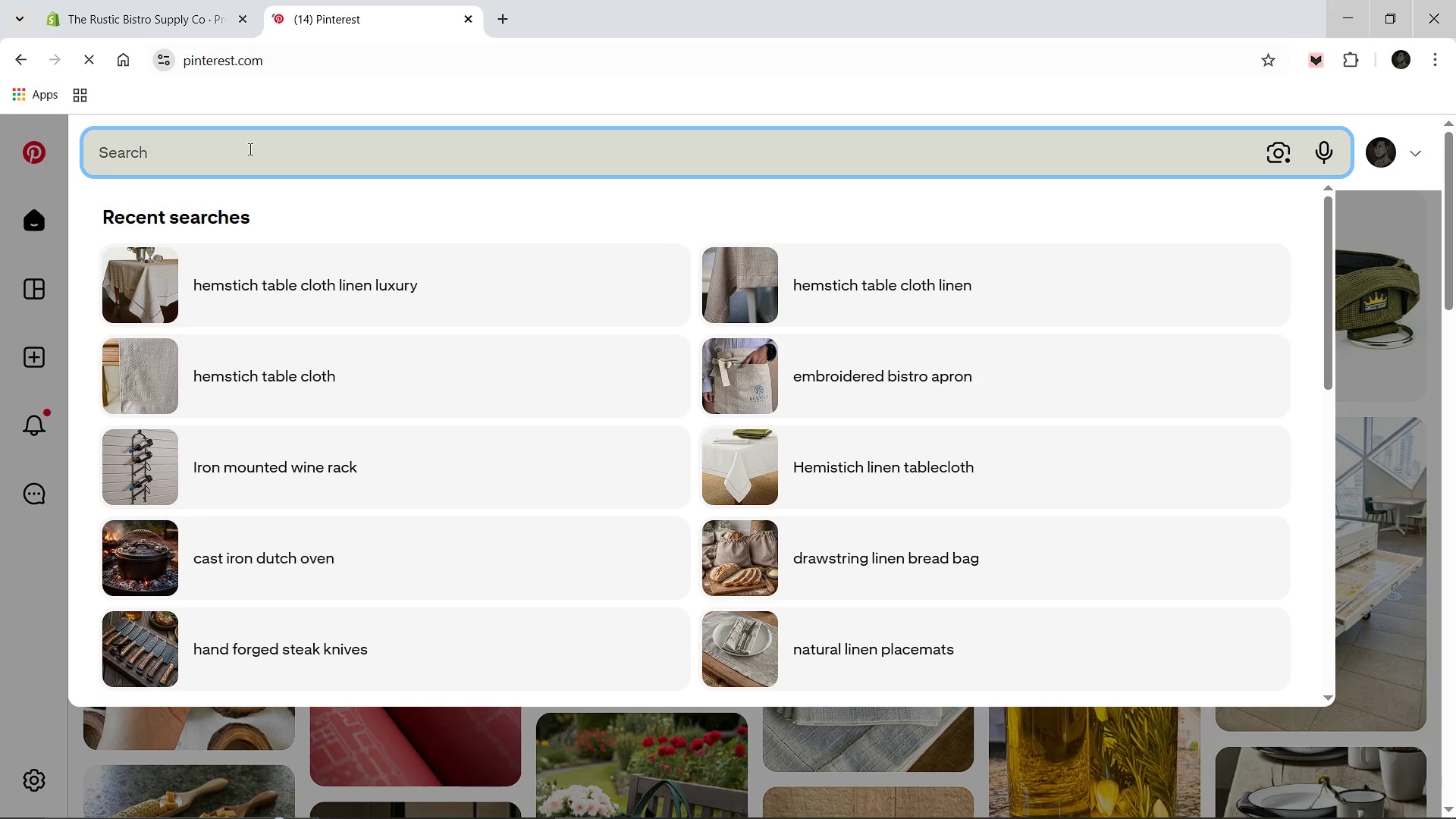 
wait(9.11)
 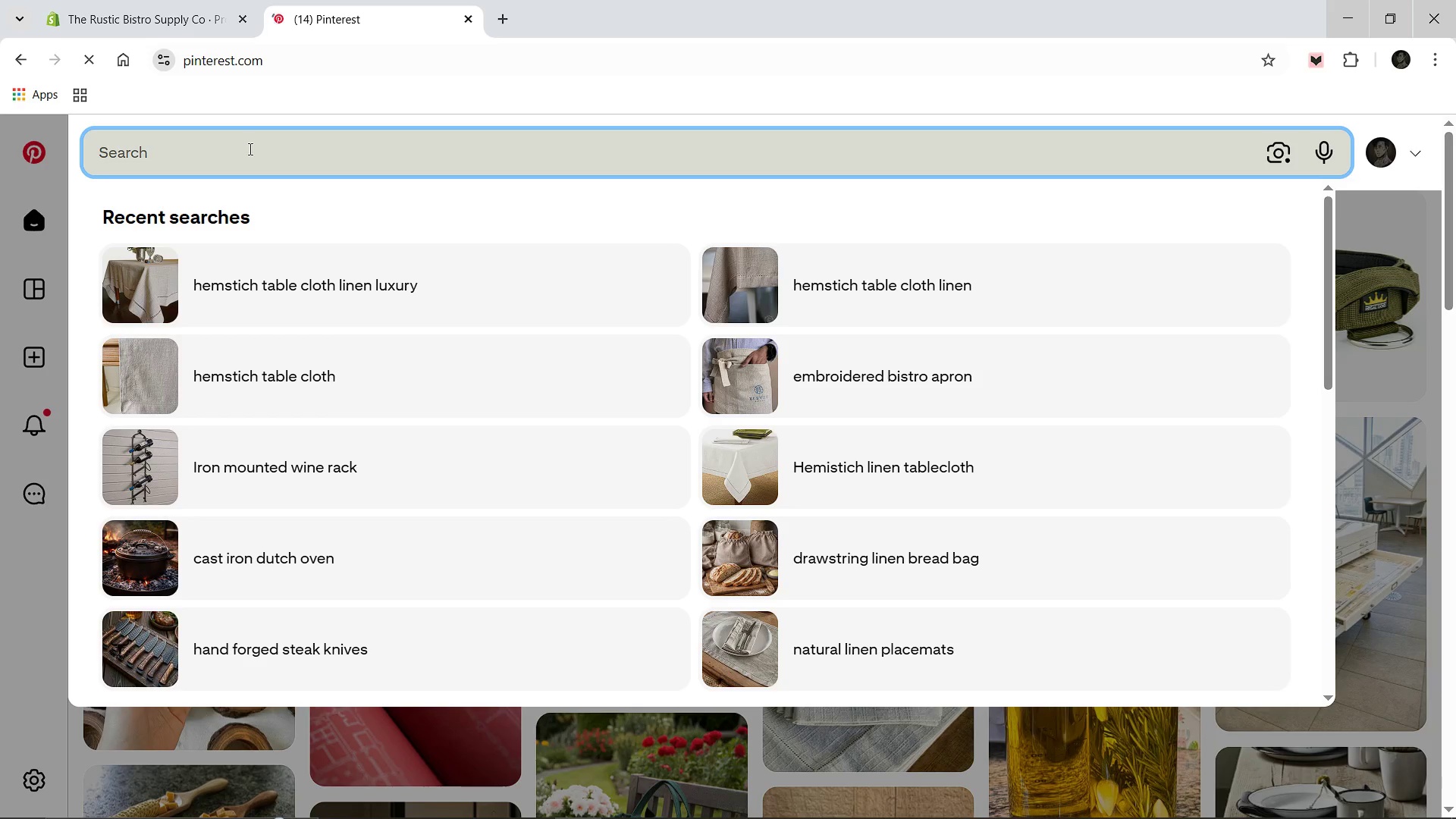 
type(luxury monogrammed linen tea towl)
 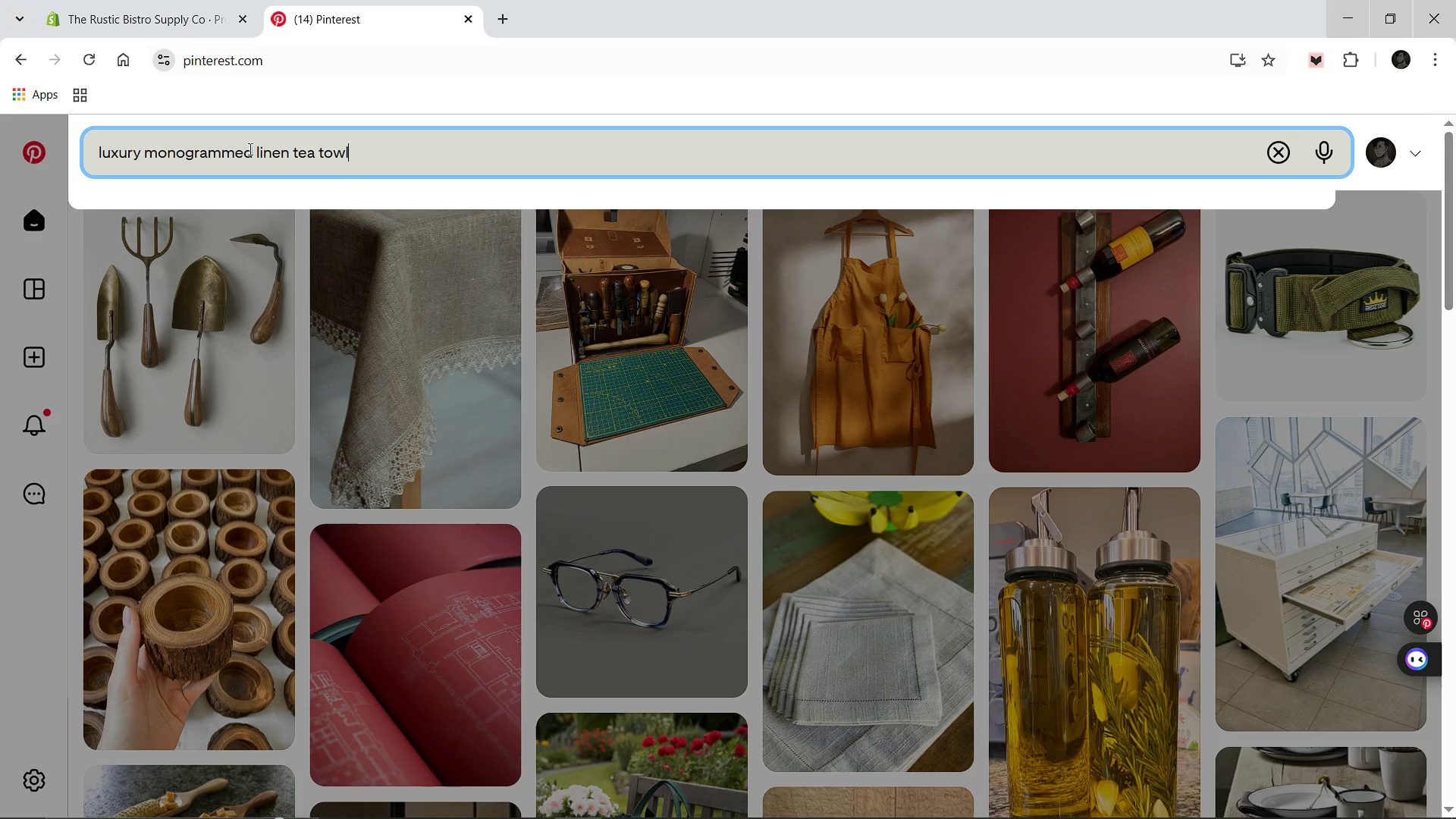 
key(Enter)
 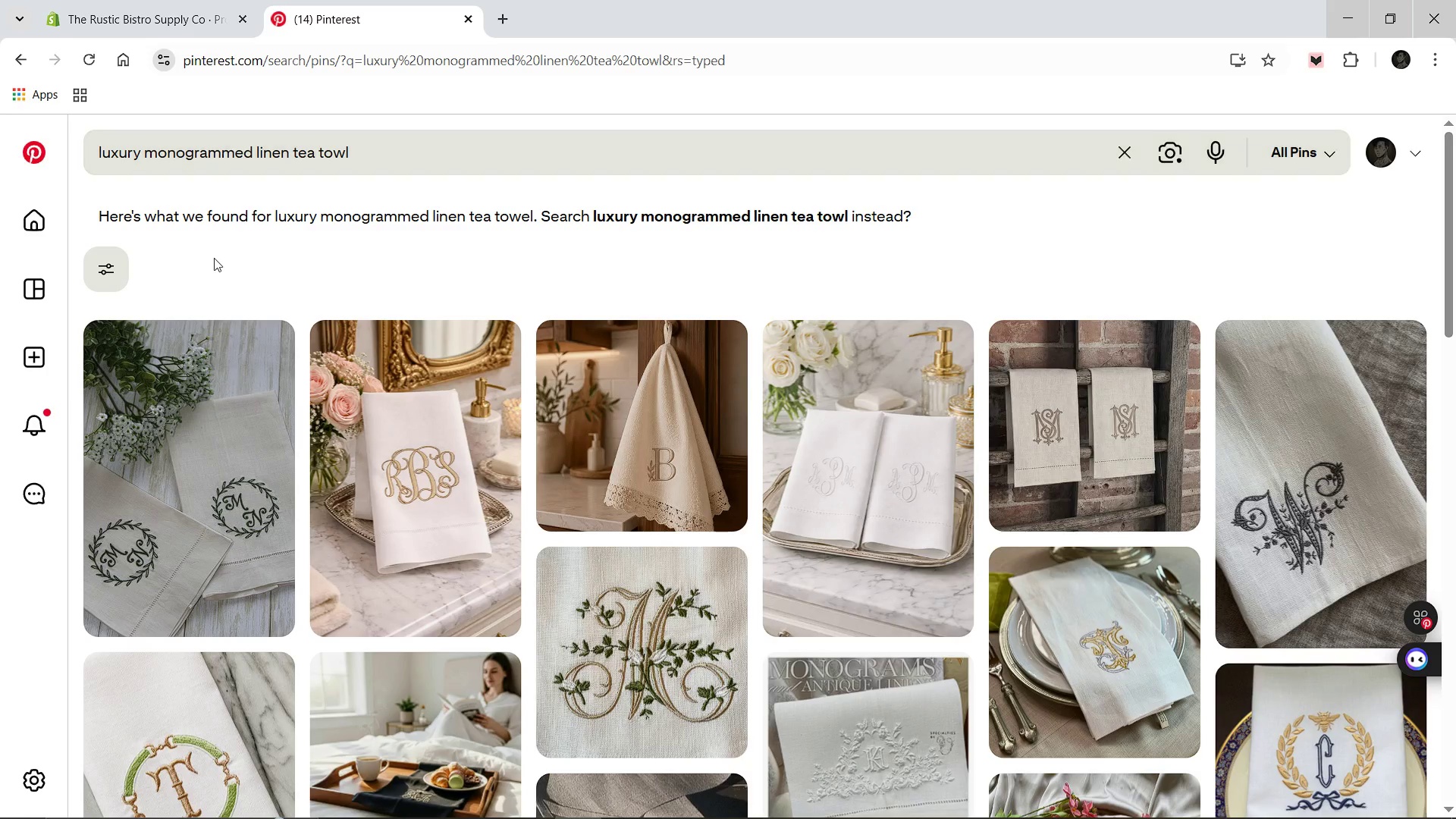 
wait(7.06)
 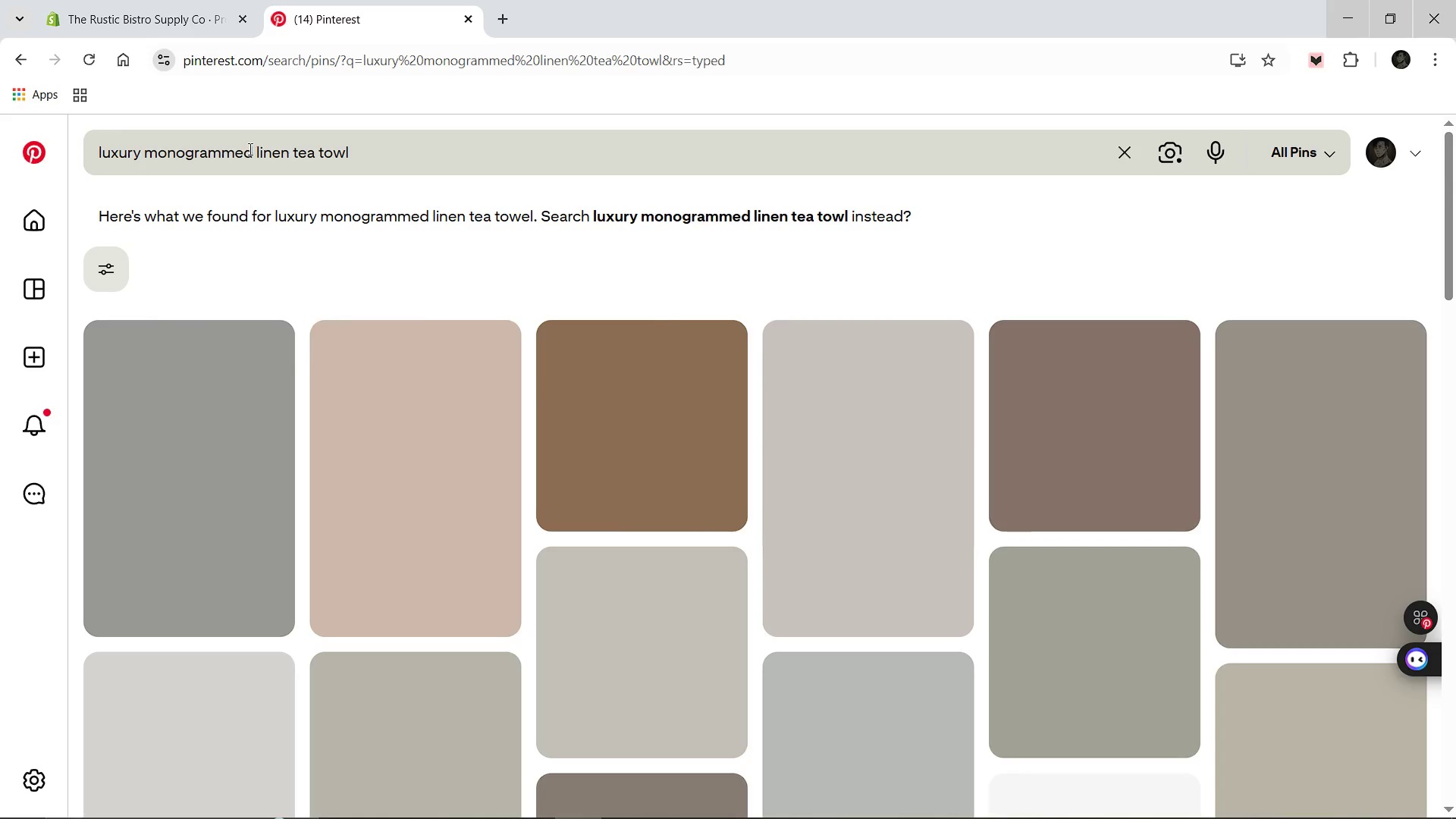 
scroll: coordinate [236, 494], scroll_direction: down, amount: 1.0
 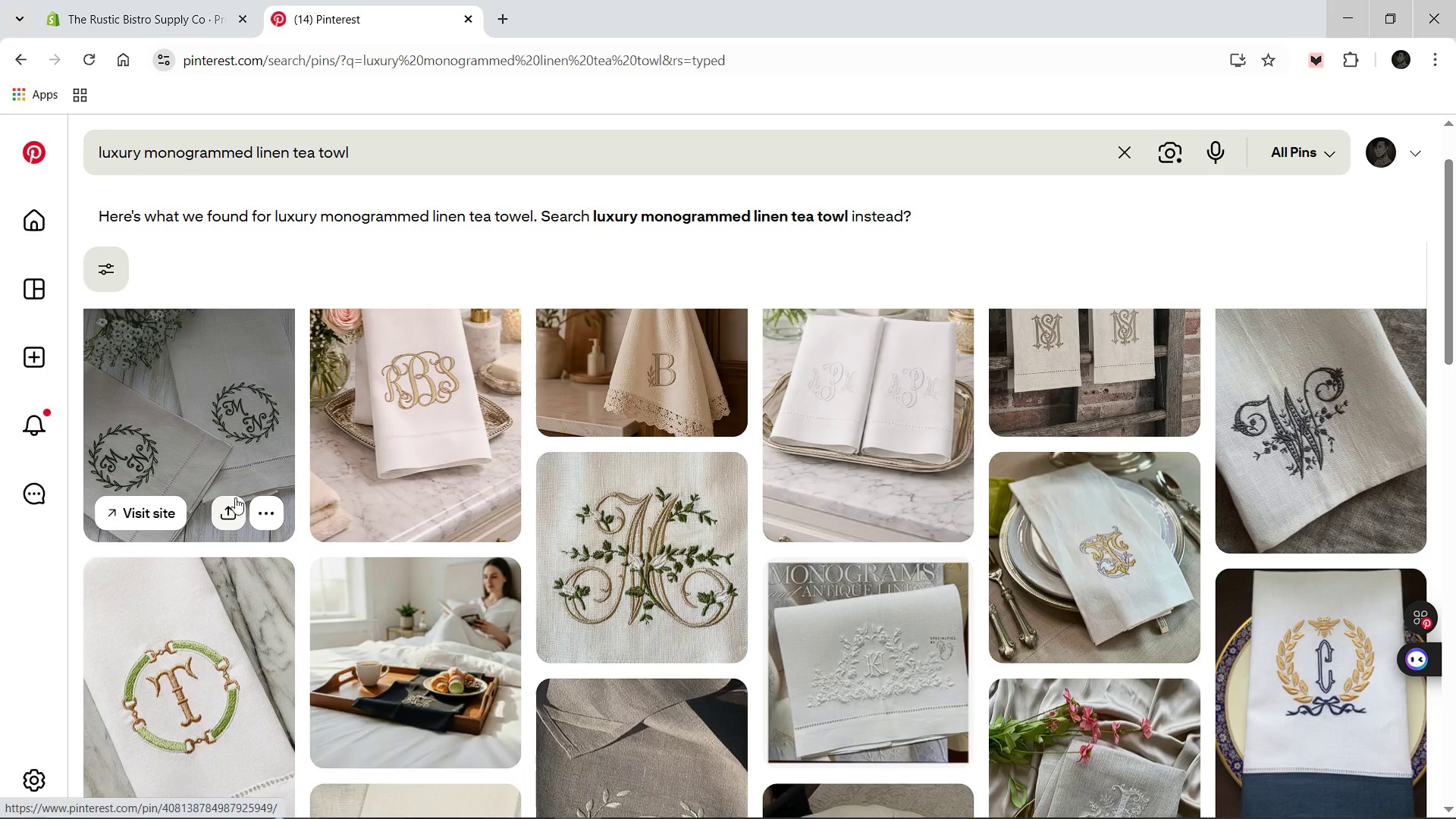 
scroll: coordinate [235, 497], scroll_direction: up, amount: 1.0
 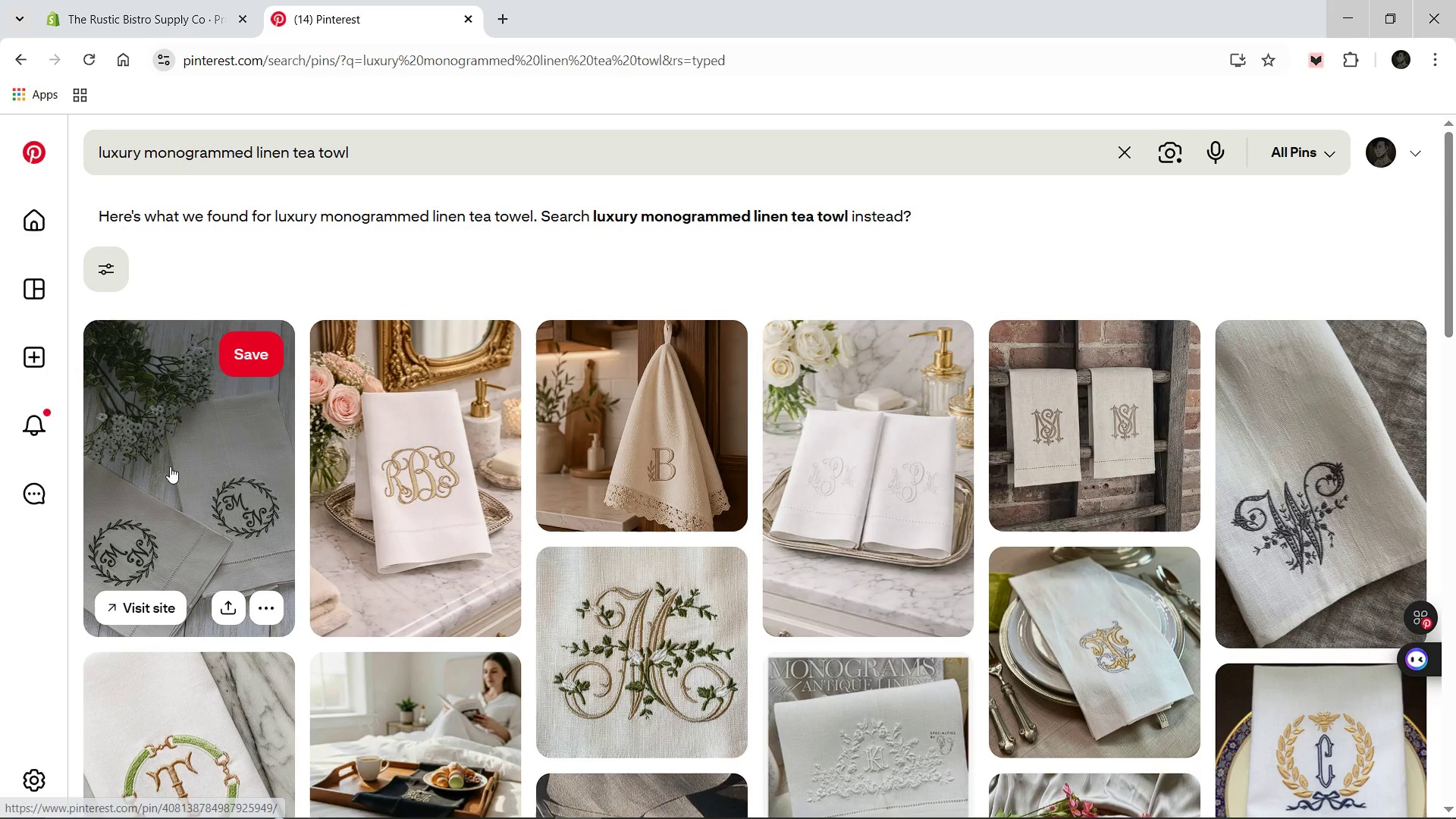 
left_click([170, 466])
 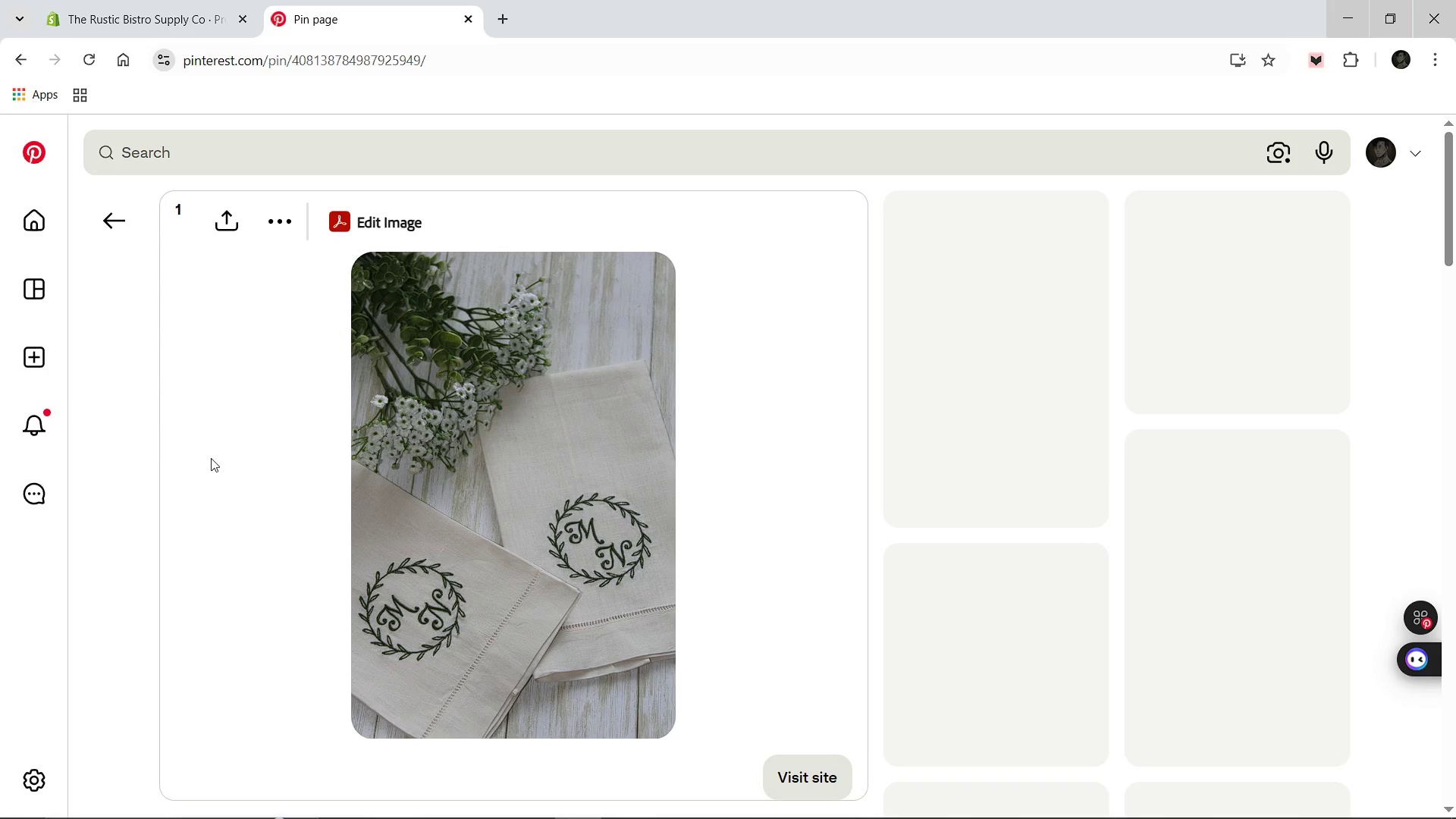 
right_click([384, 472])
 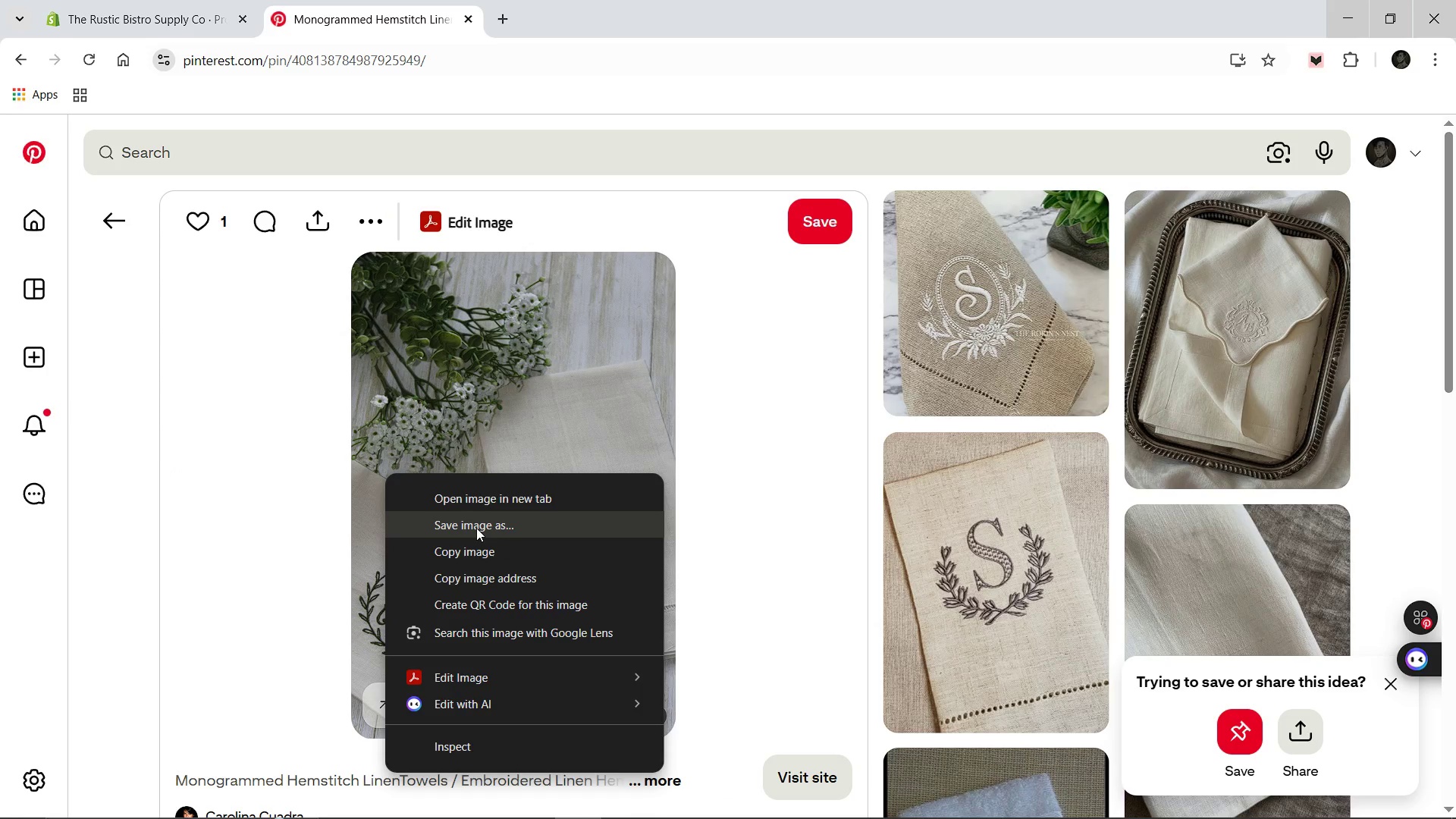 
left_click([476, 528])
 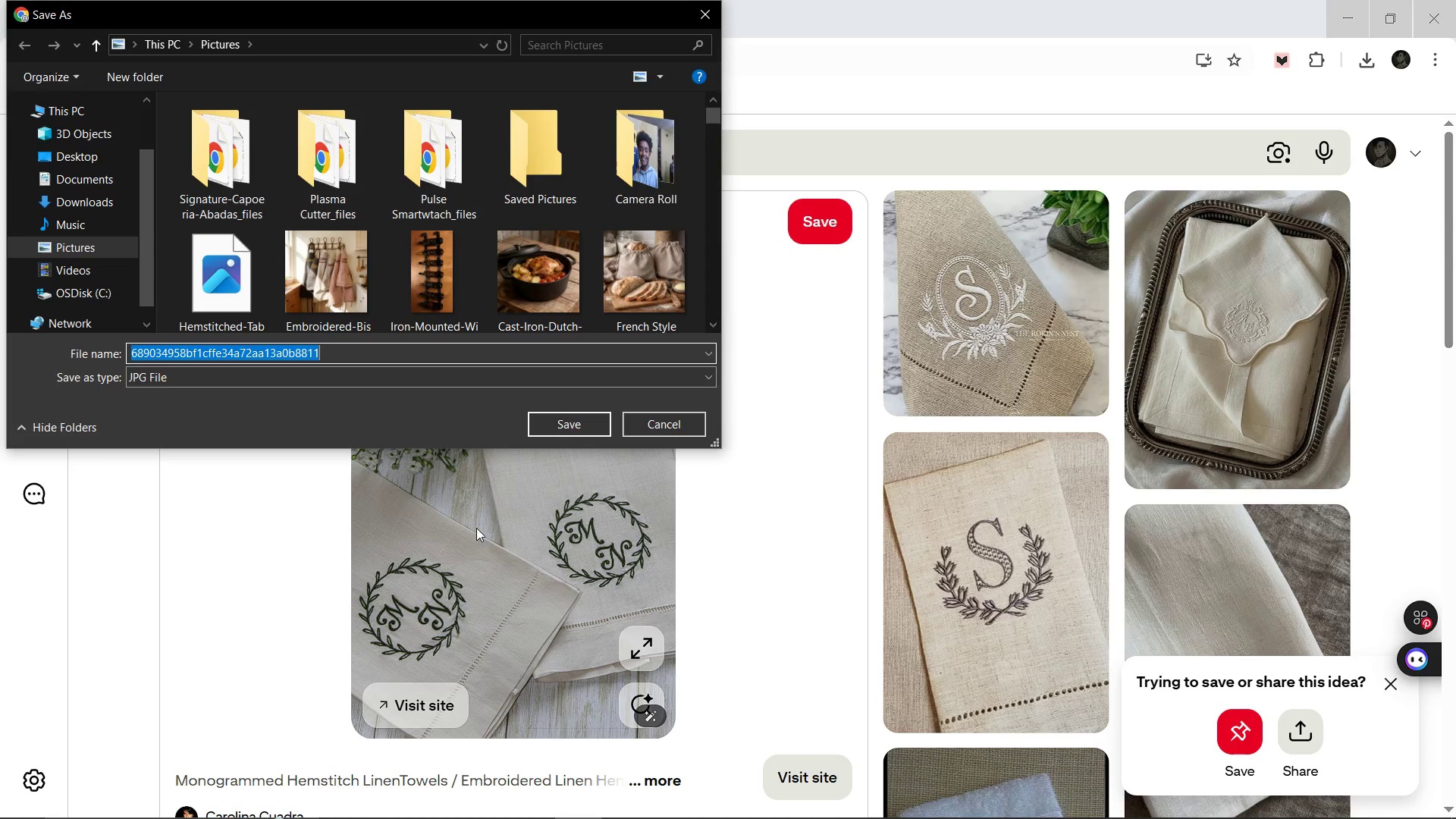 
type(Monogrammed-Tea-Towels)
 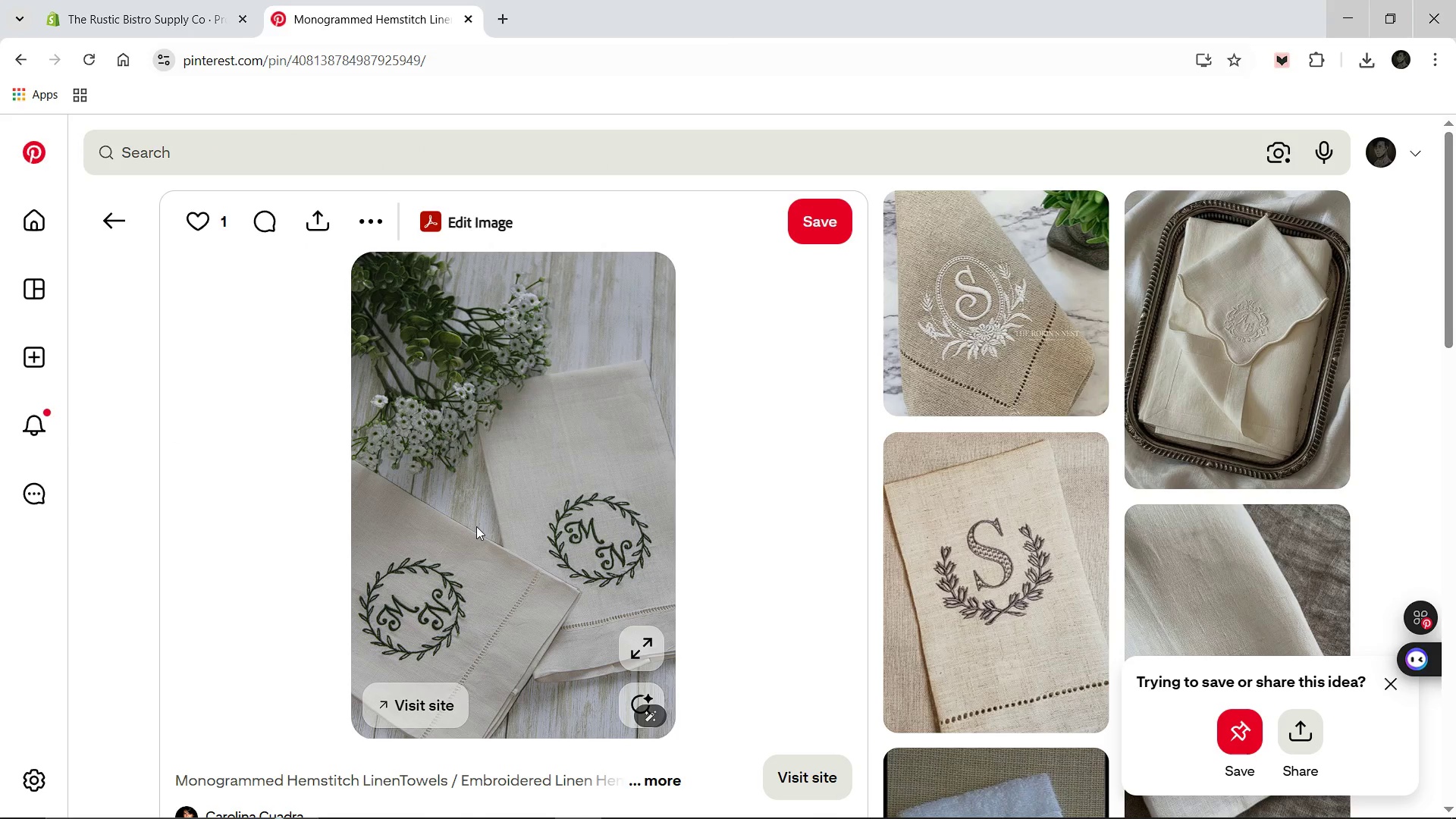 
 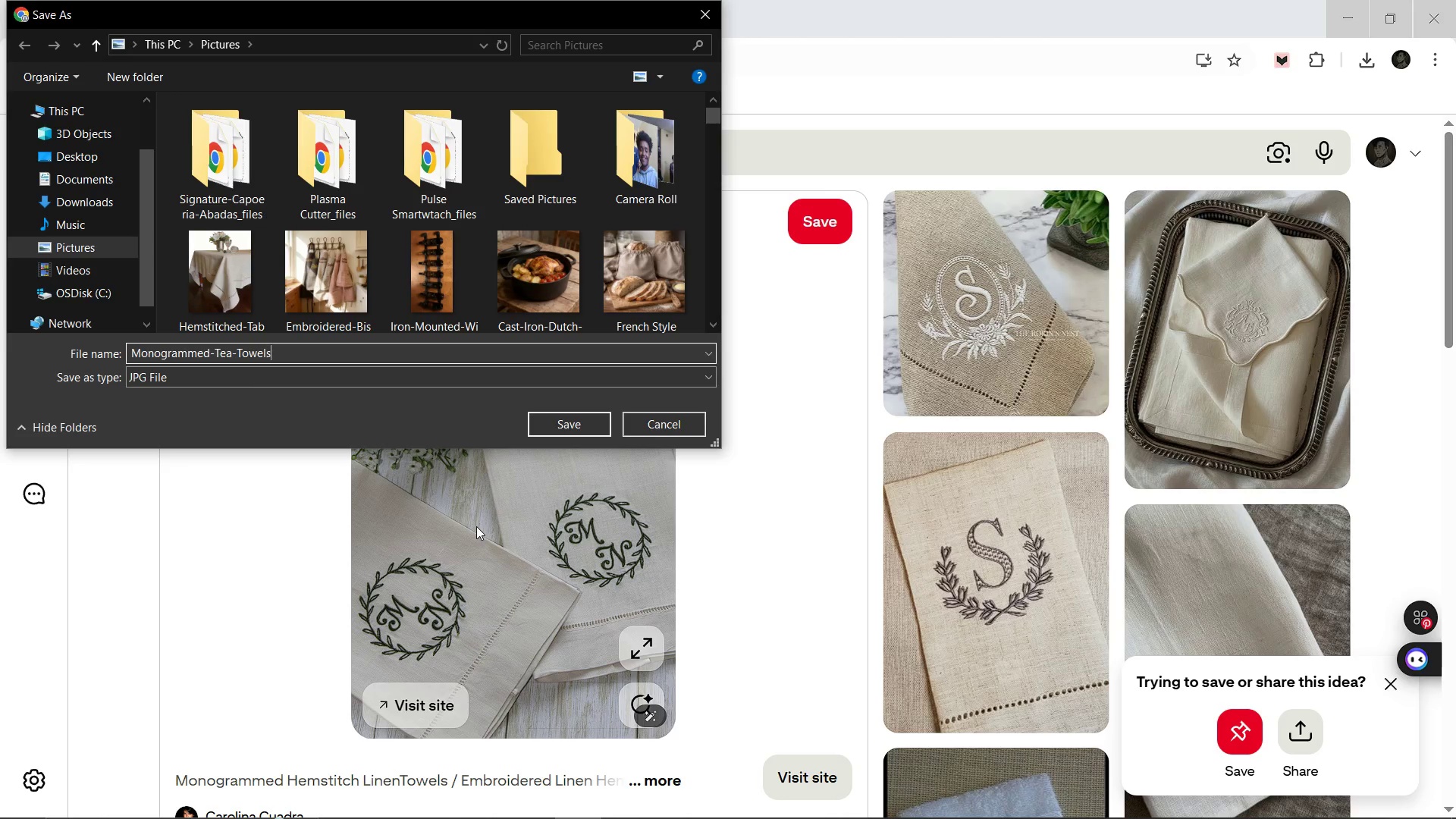 
key(Enter)
 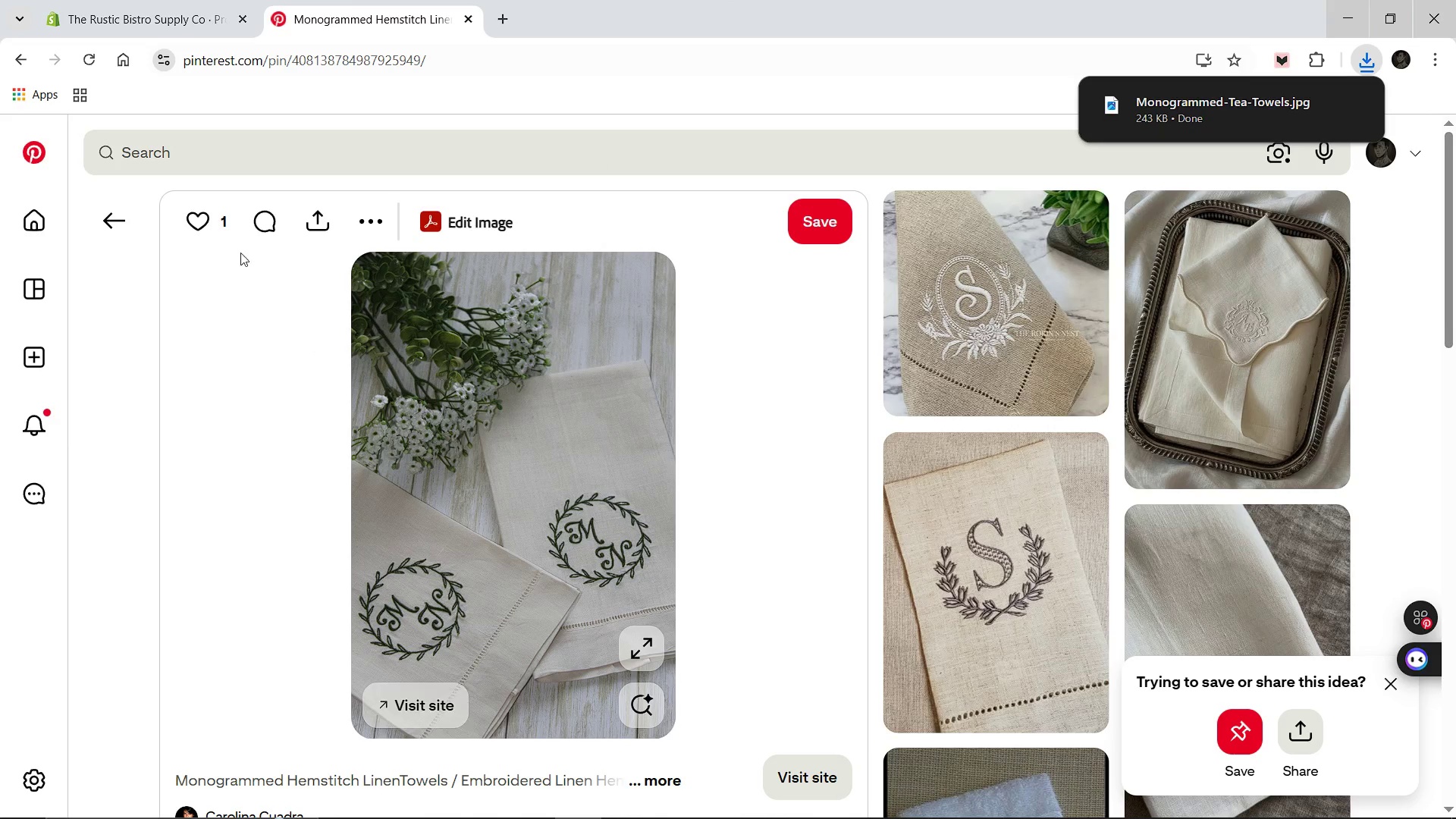 
left_click([170, 136])
 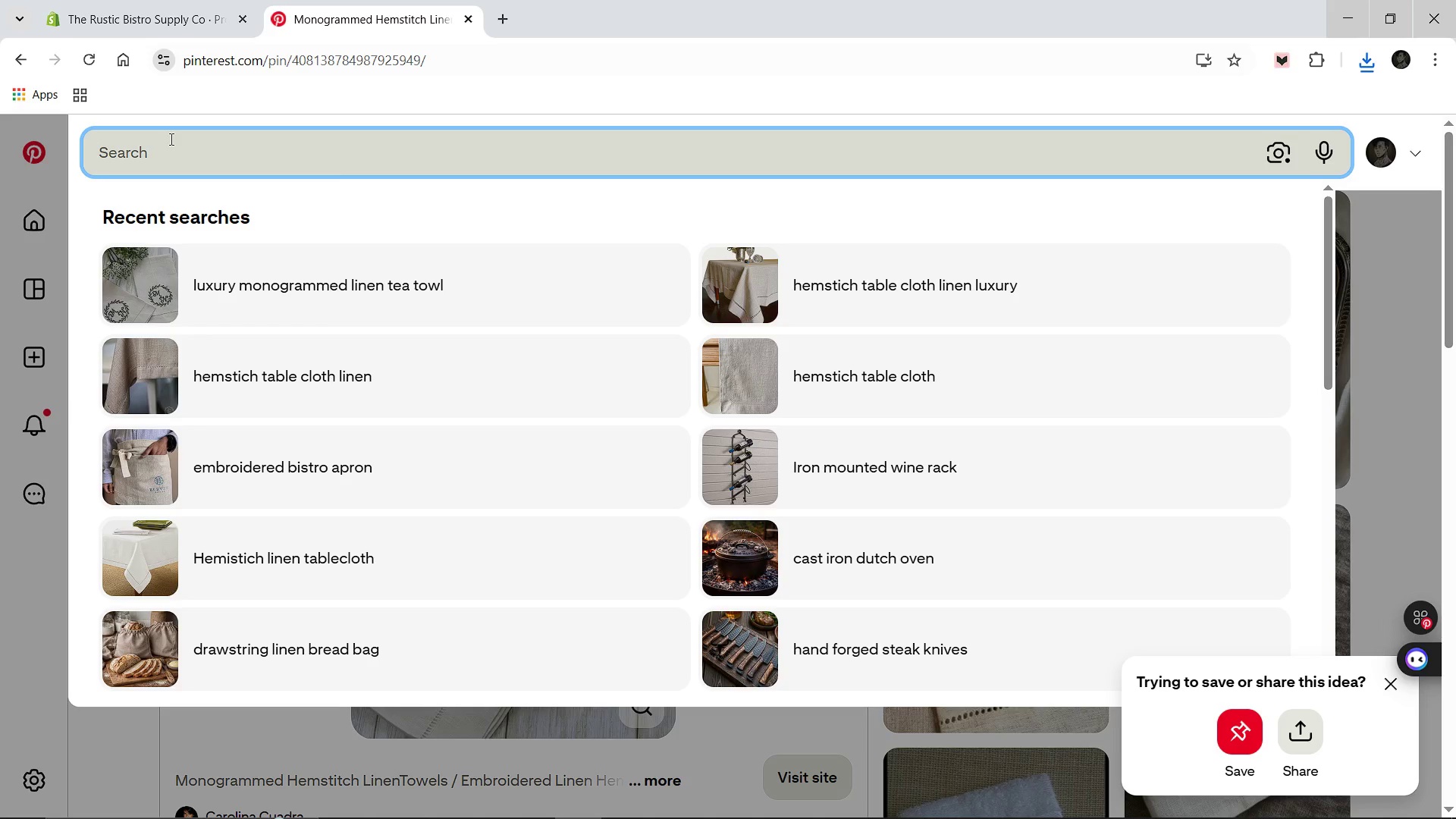 
type(Wrought iron kitchen hooks rack artisan)
 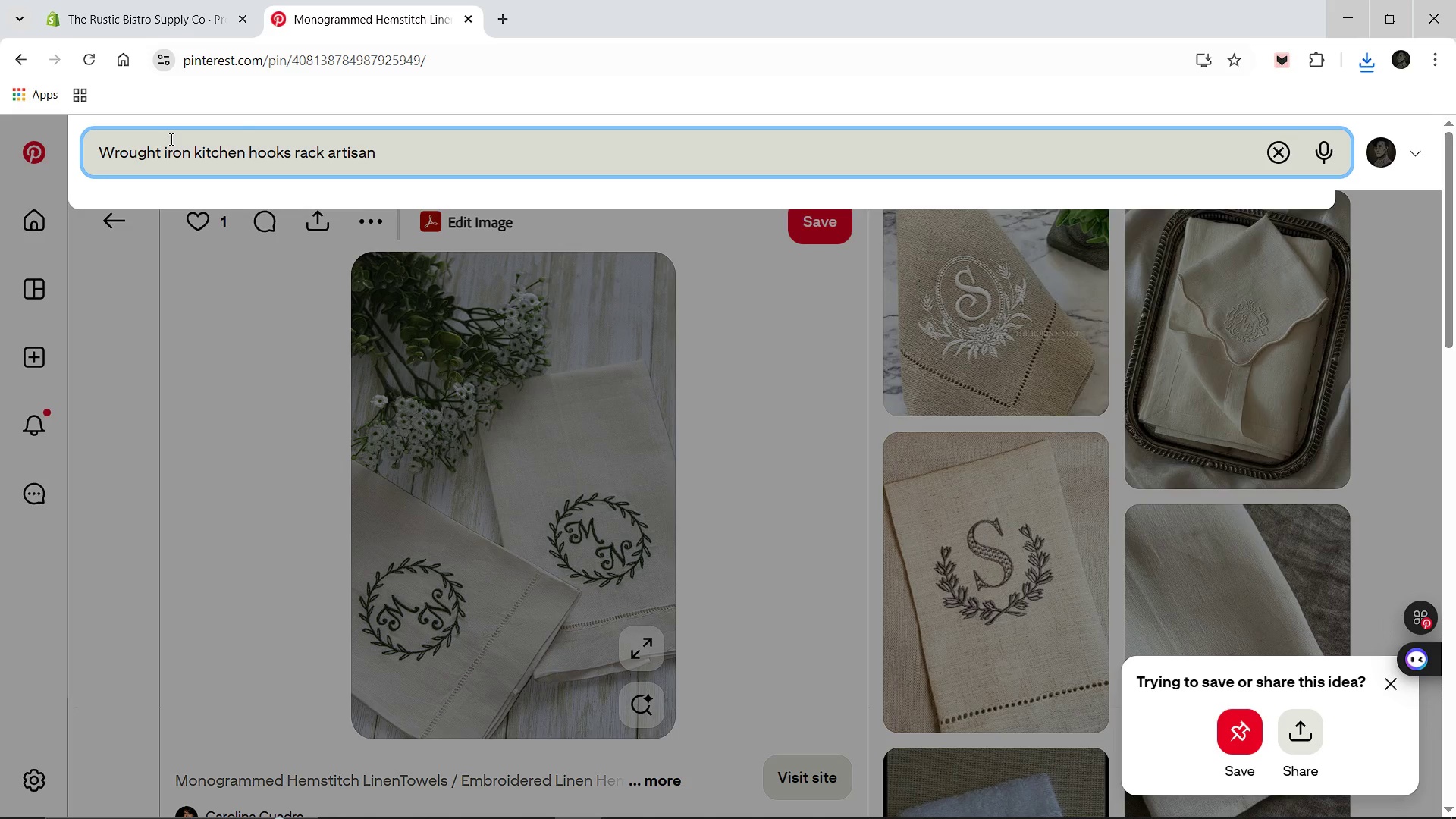 
key(Enter)
 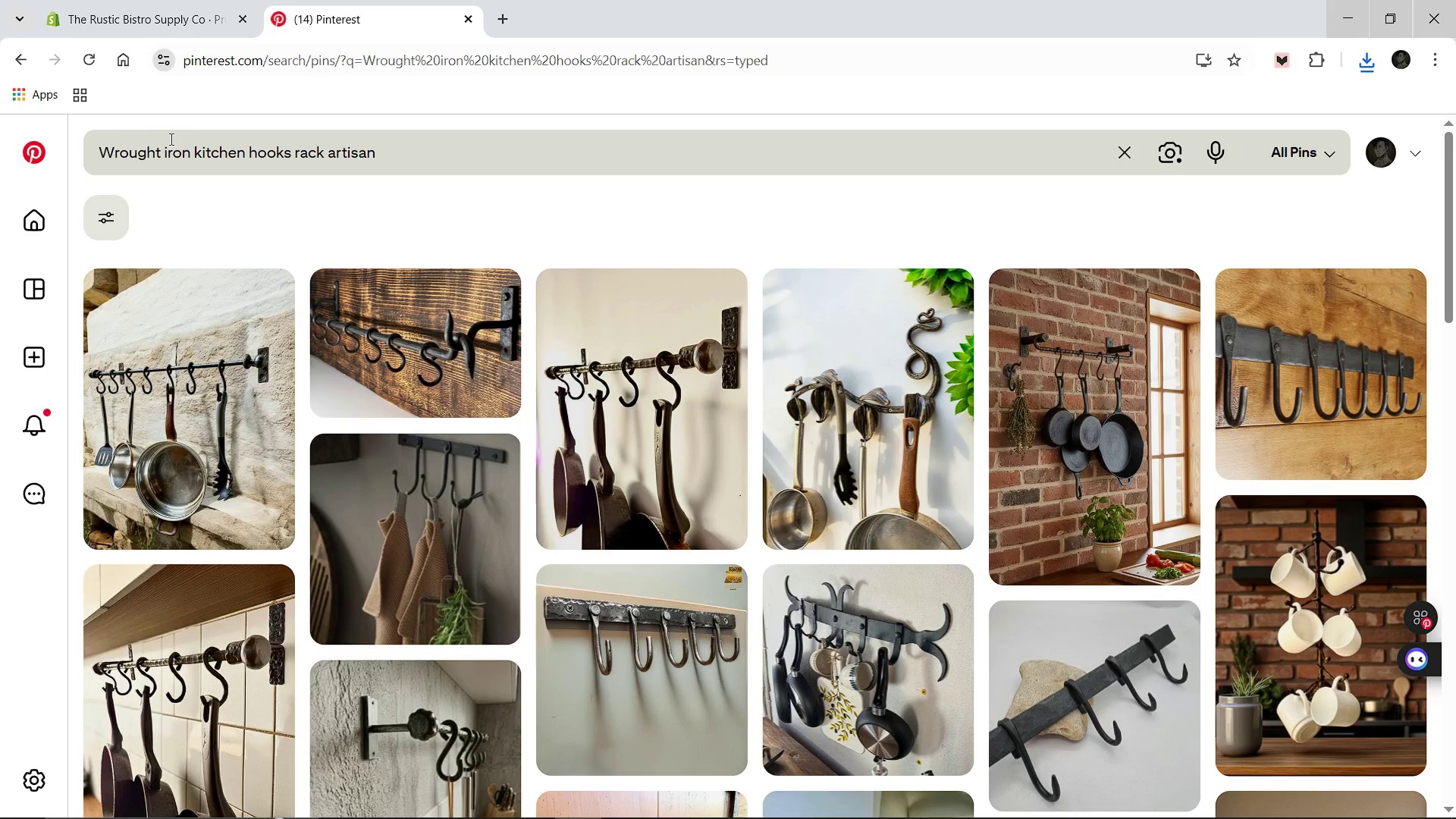 
wait(7.84)
 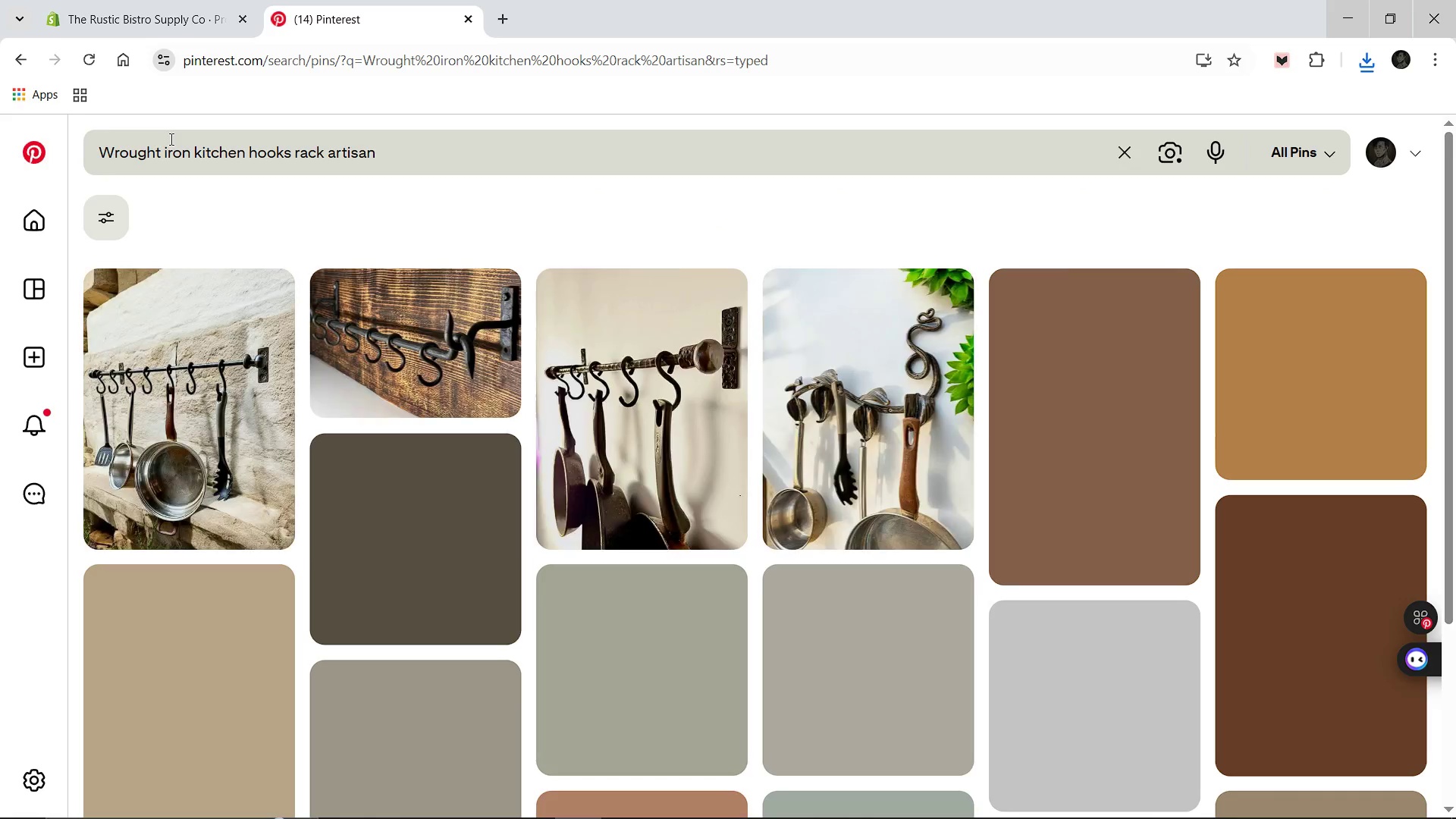 
left_click([411, 361])
 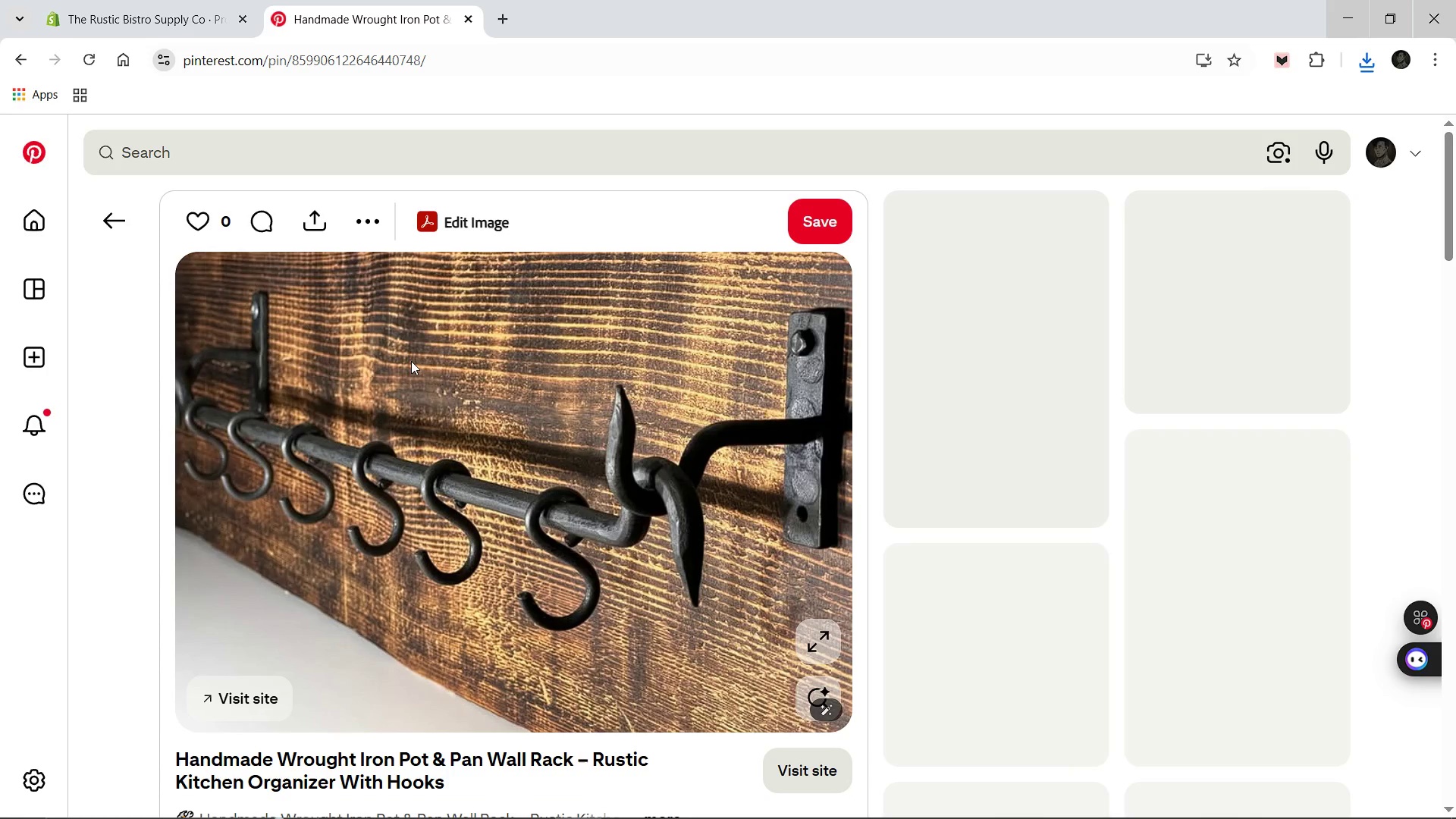 
right_click([411, 361])
 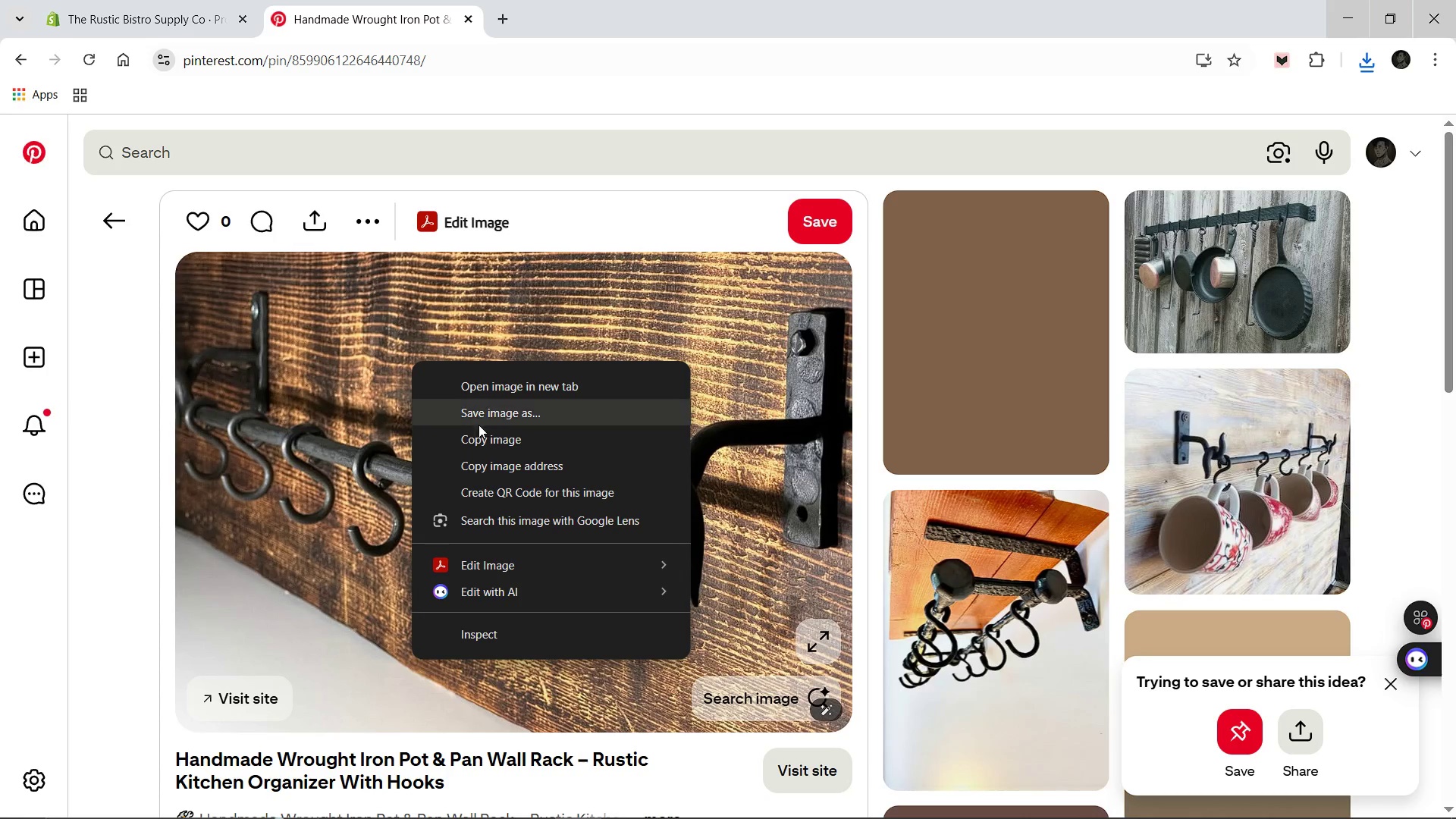 
left_click([480, 421])
 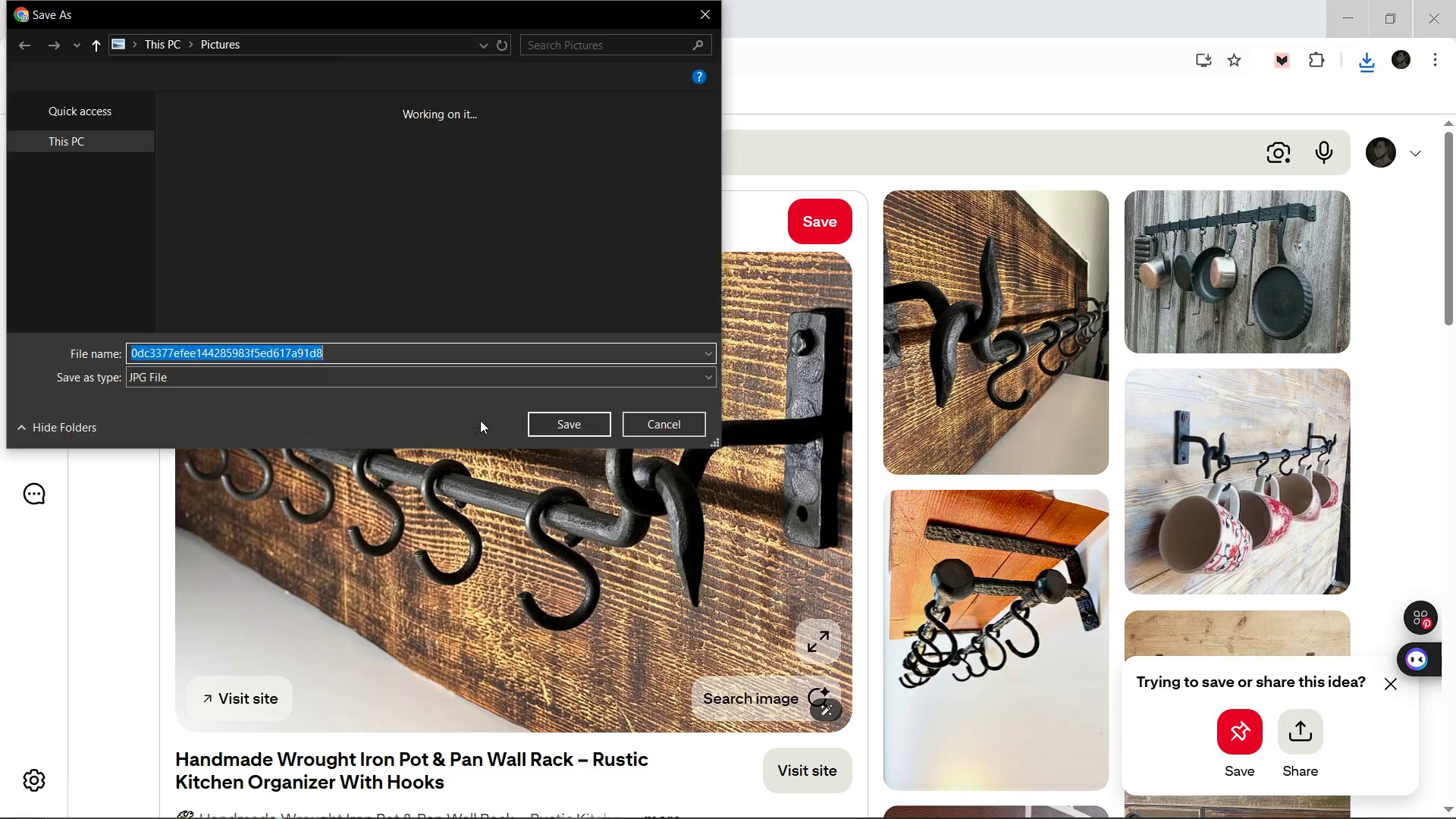 
type(Rustic-Iron-Hook-Rack)
 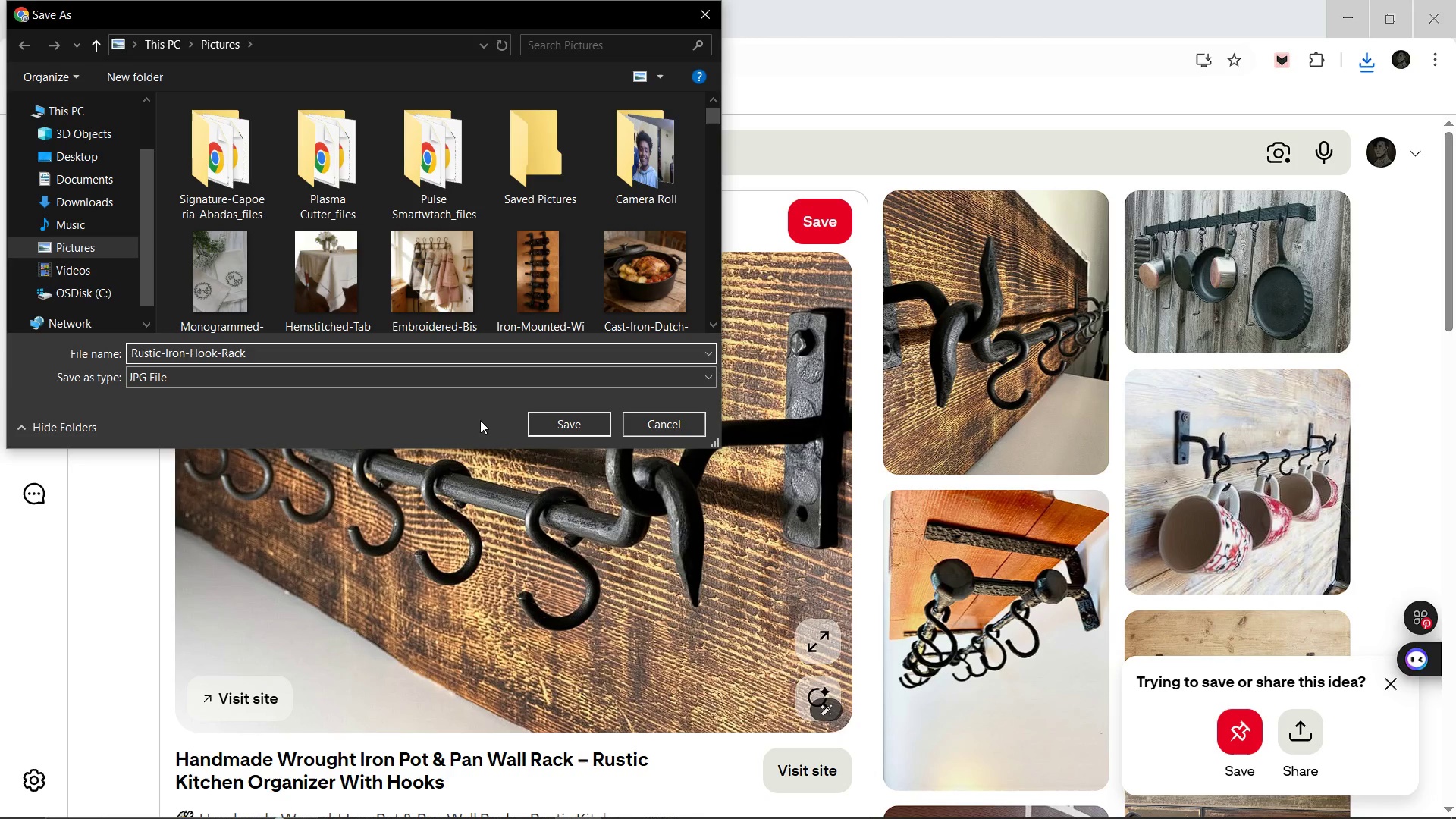 
key(Enter)
 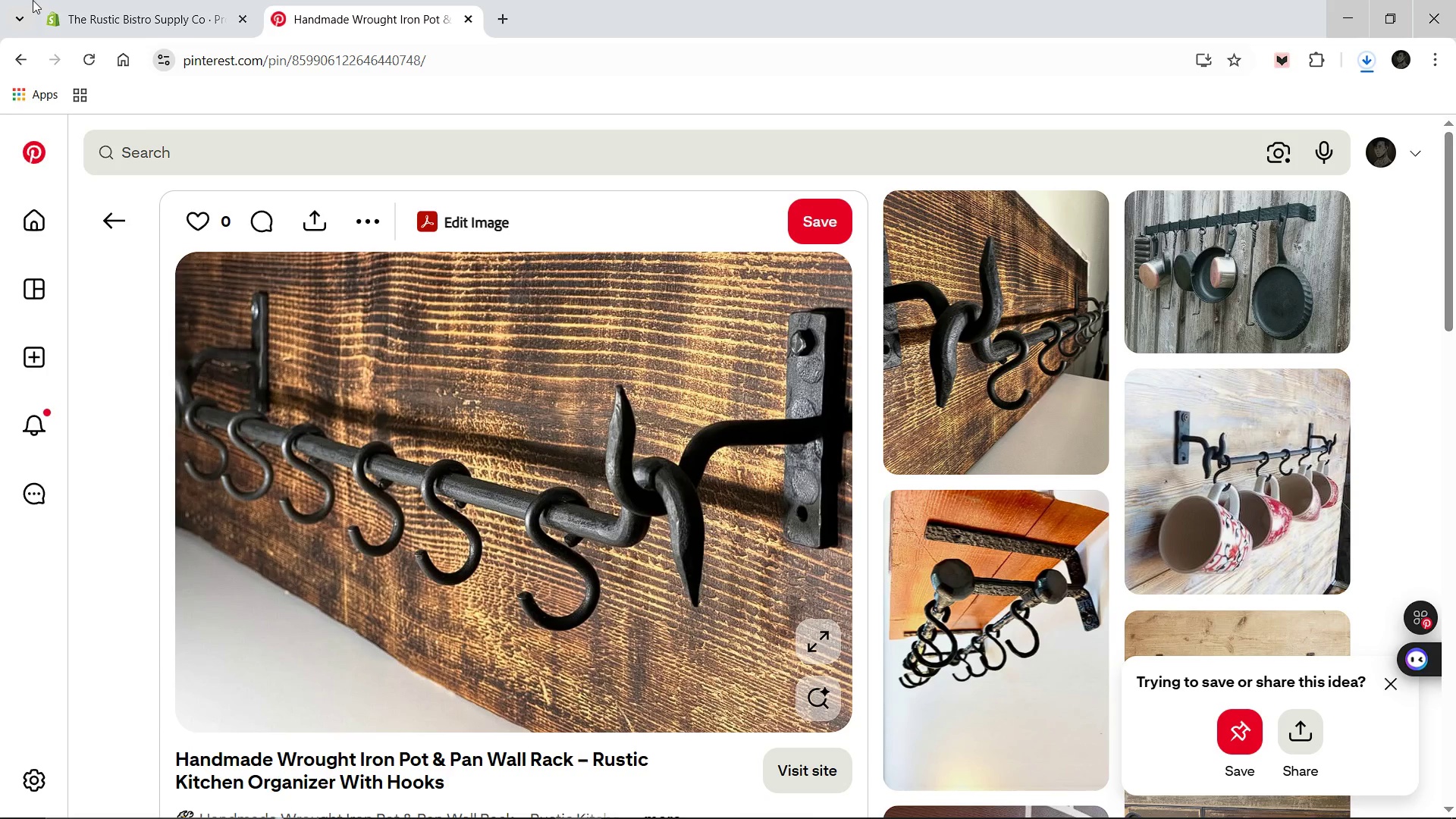 
left_click([123, 0])
 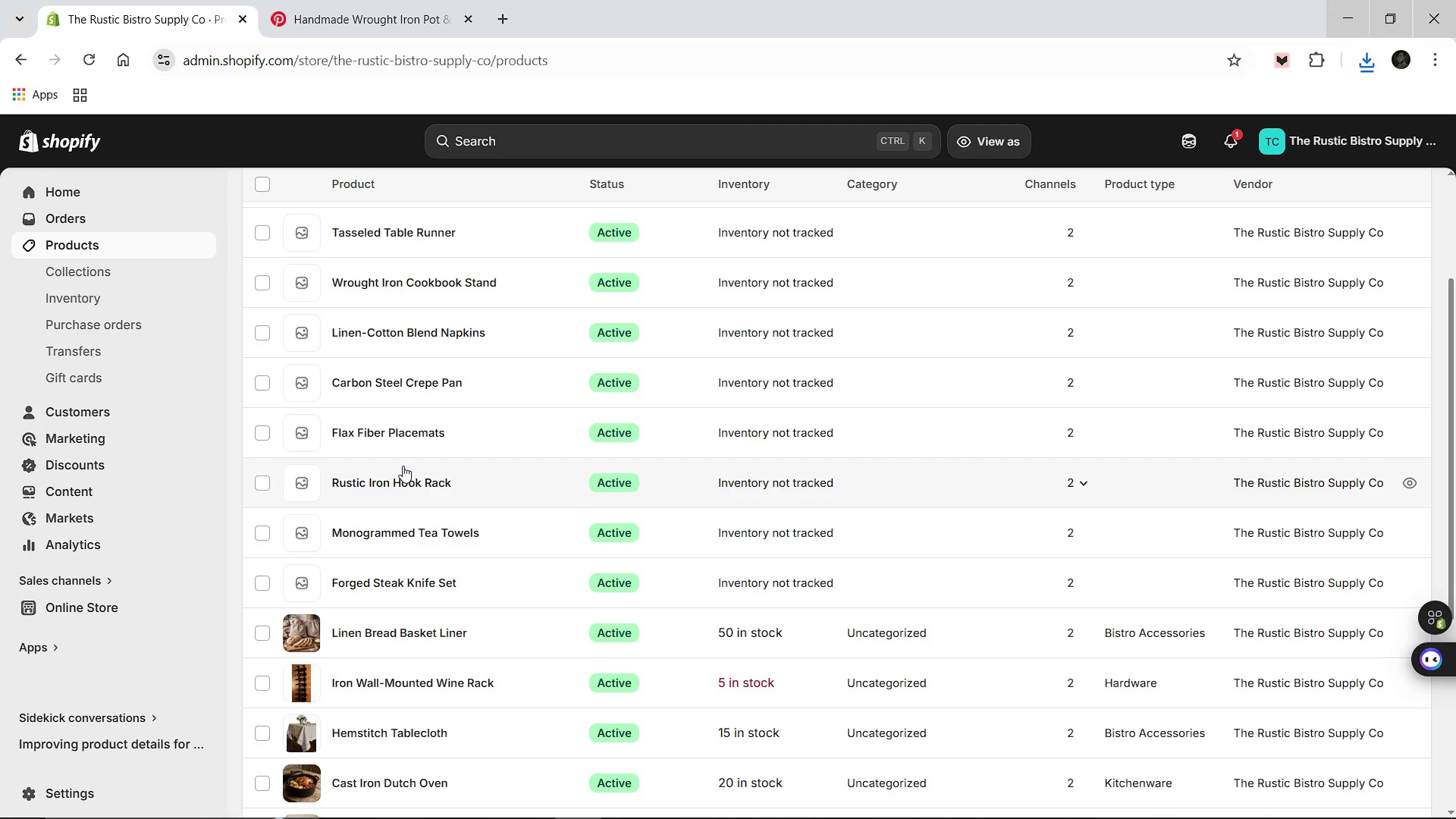 
scroll: coordinate [403, 466], scroll_direction: up, amount: 4.0
 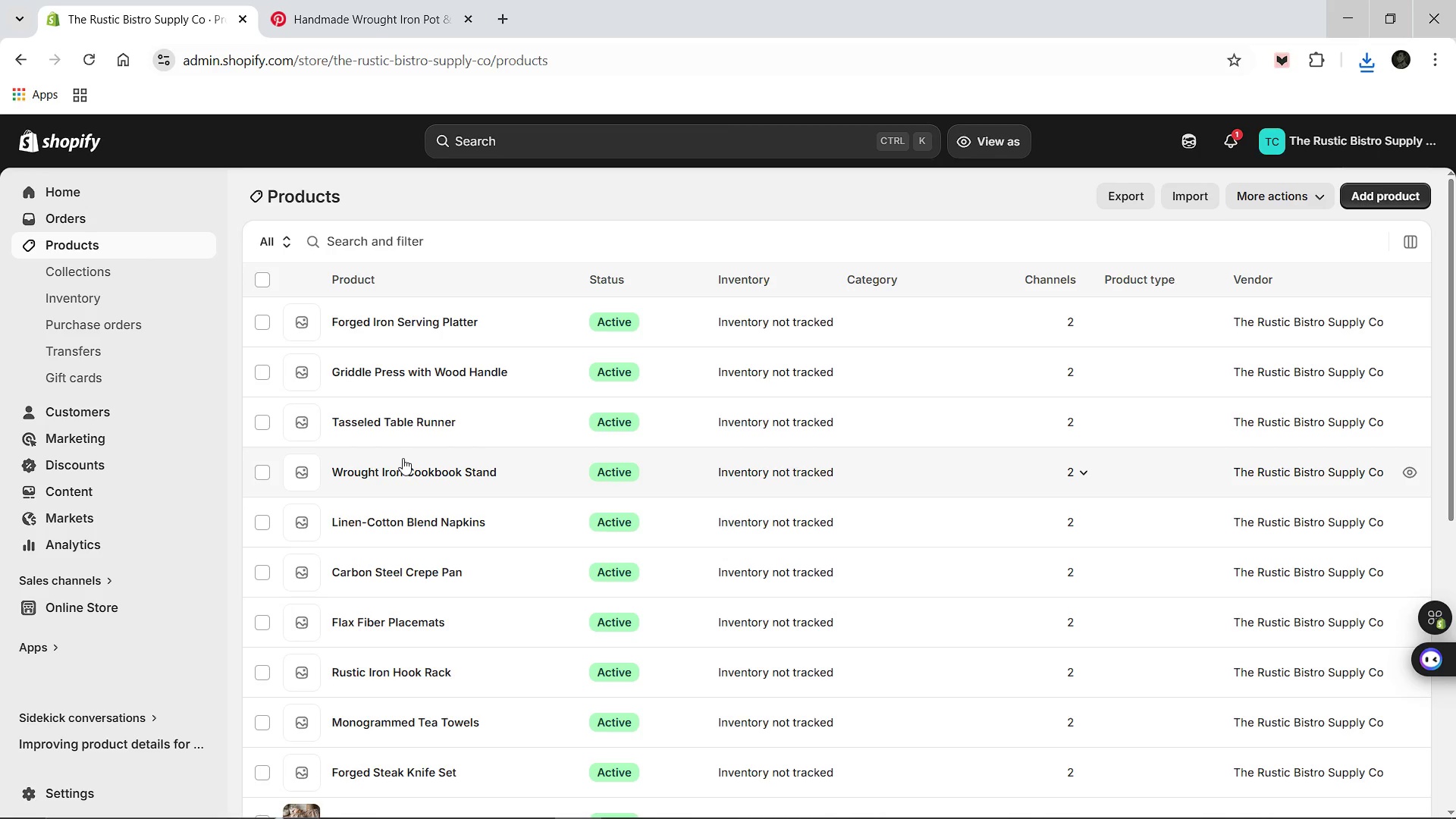 
left_click([372, 35])
 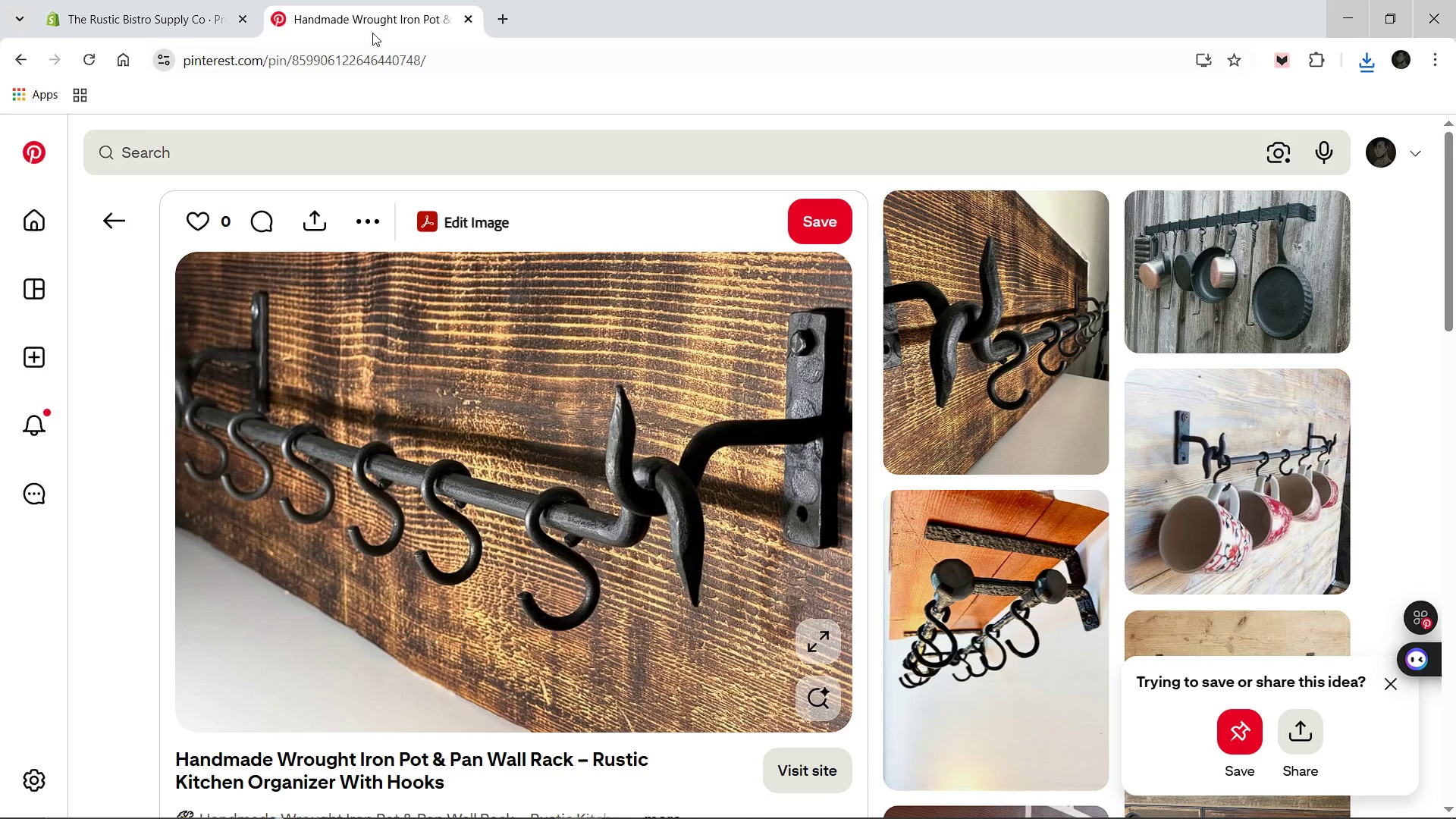 
mouse_move([391, 231])
 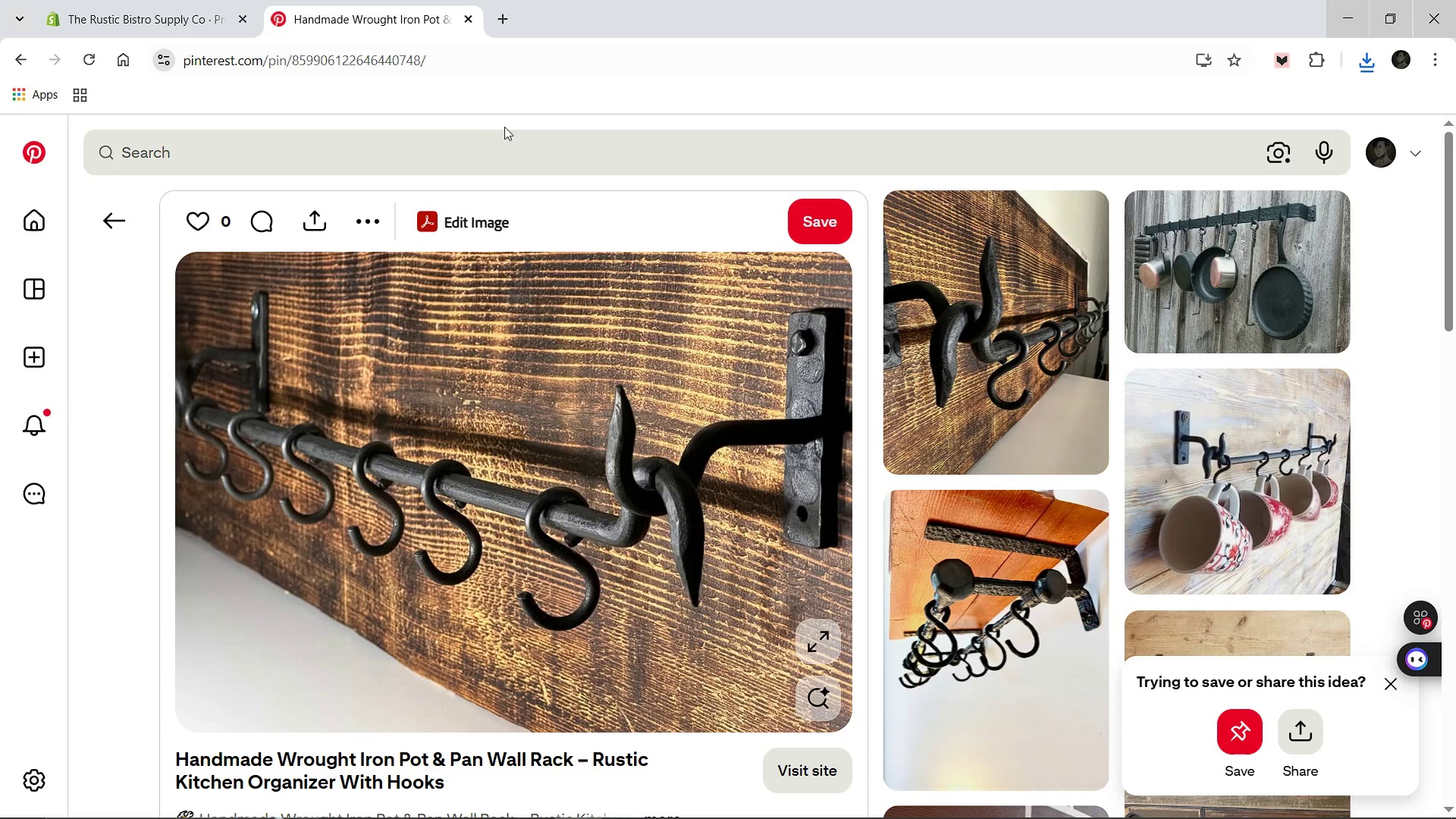 
left_click([504, 127])
 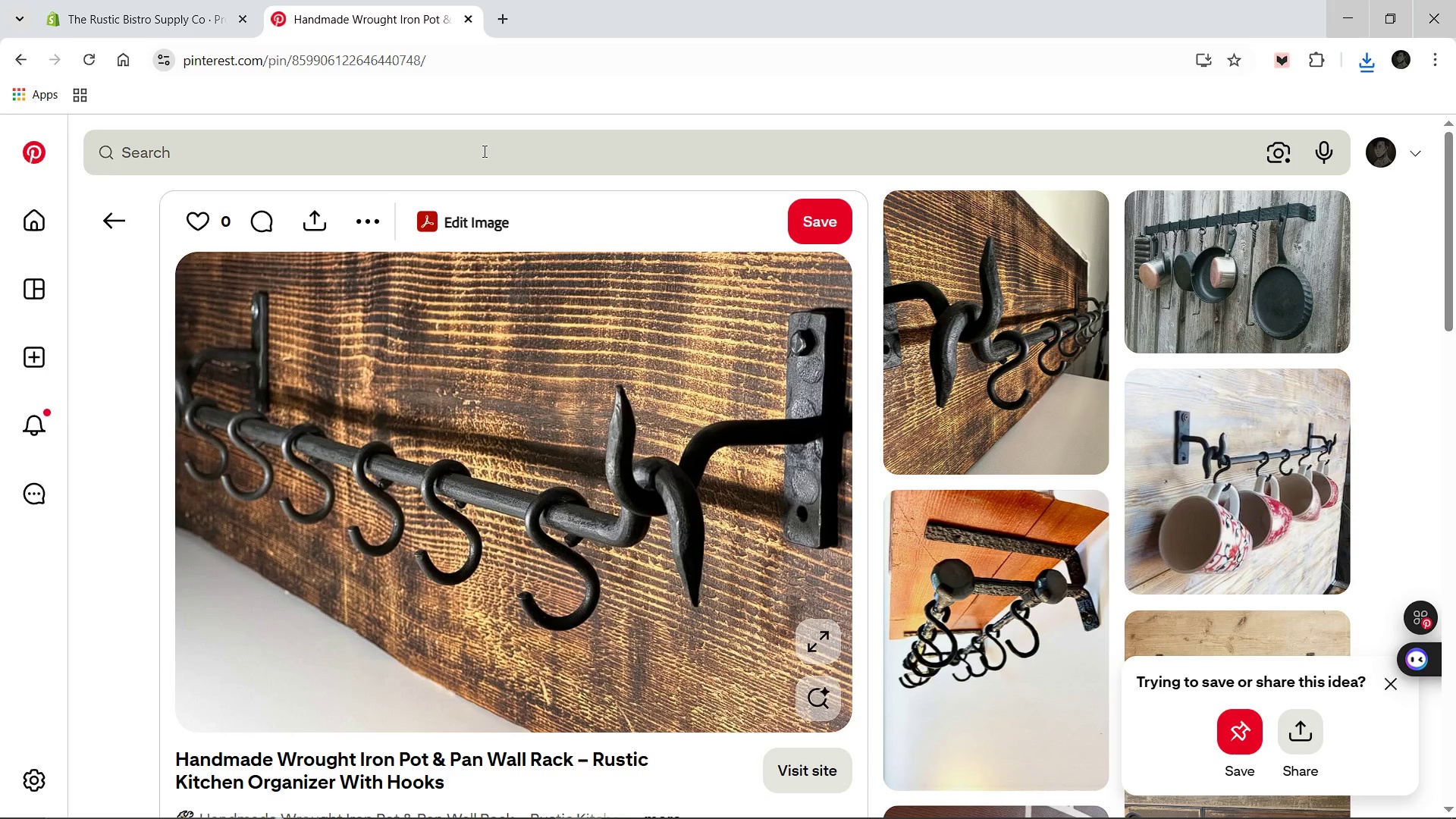 
left_click([483, 151])
 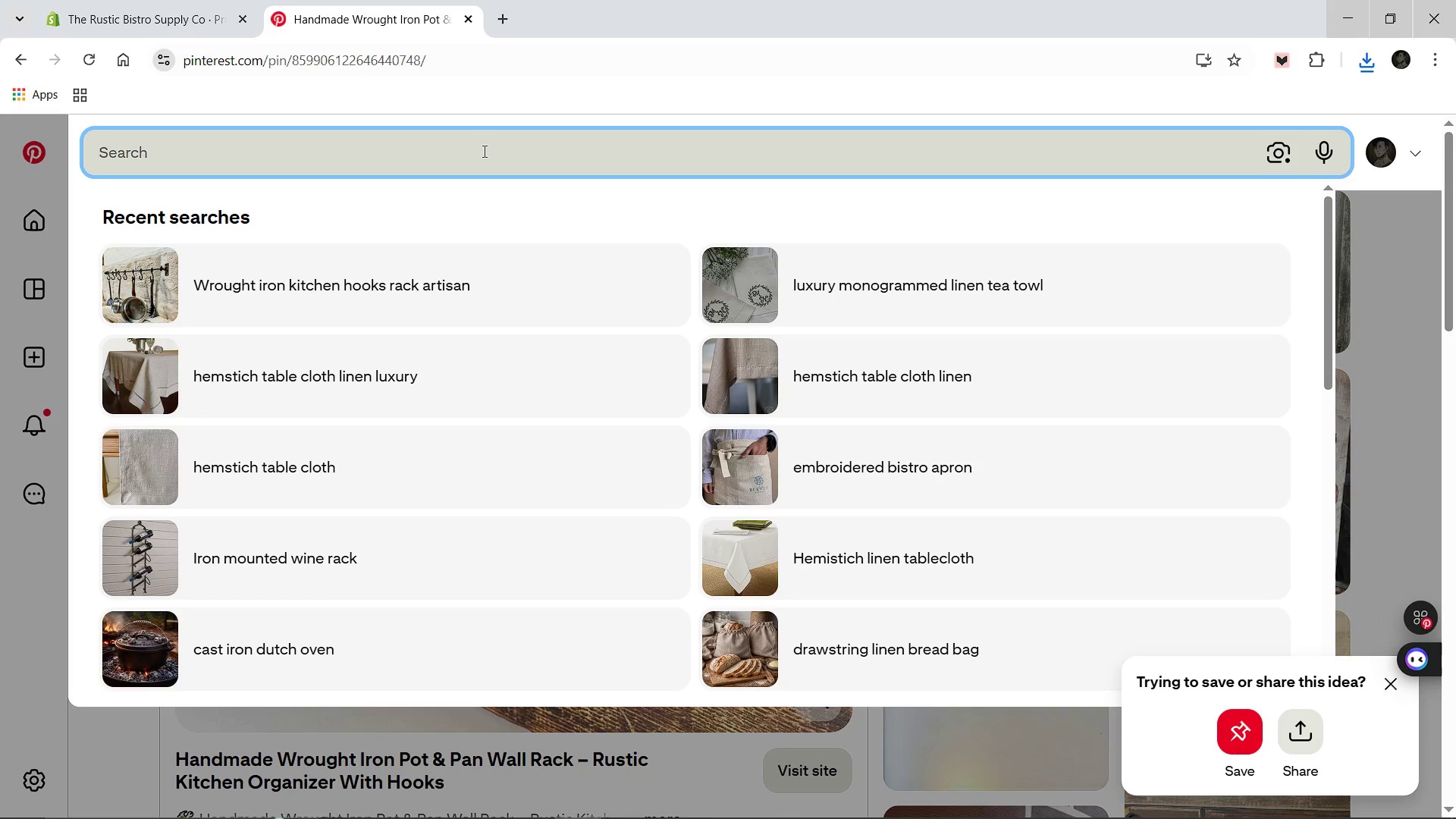 
type(natural flax linen placemats)
 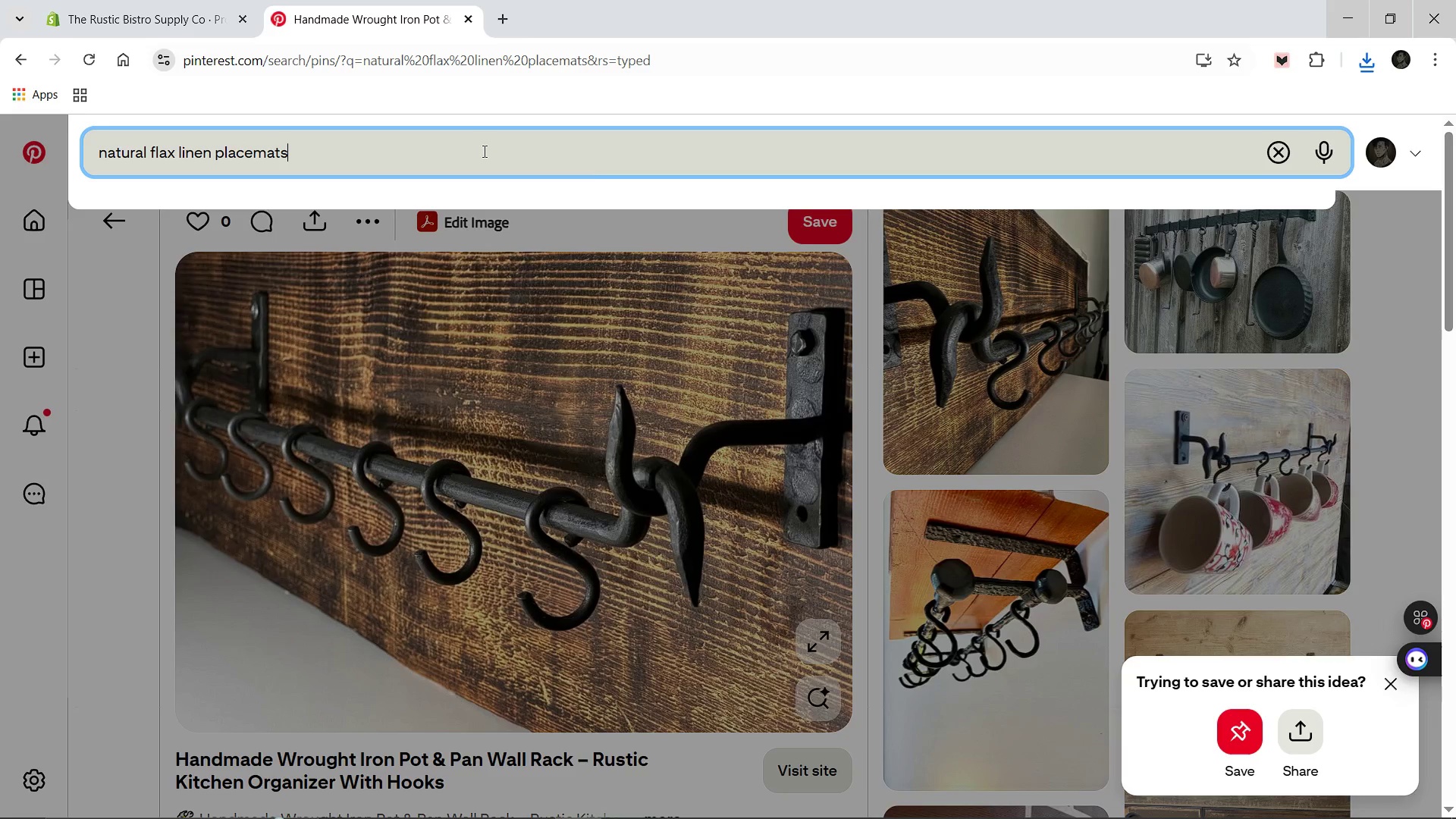 
key(Enter)
 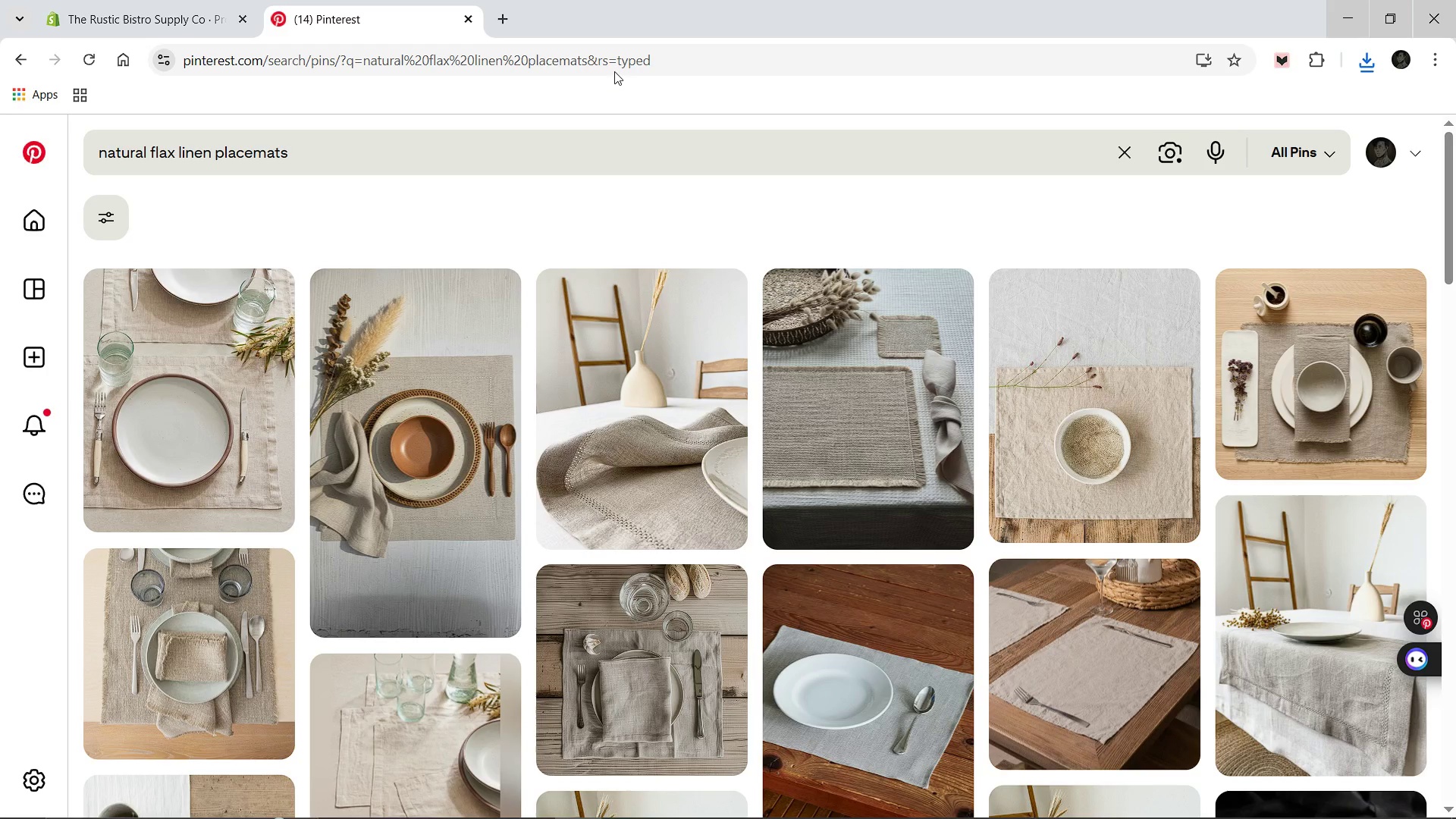 
wait(20.77)
 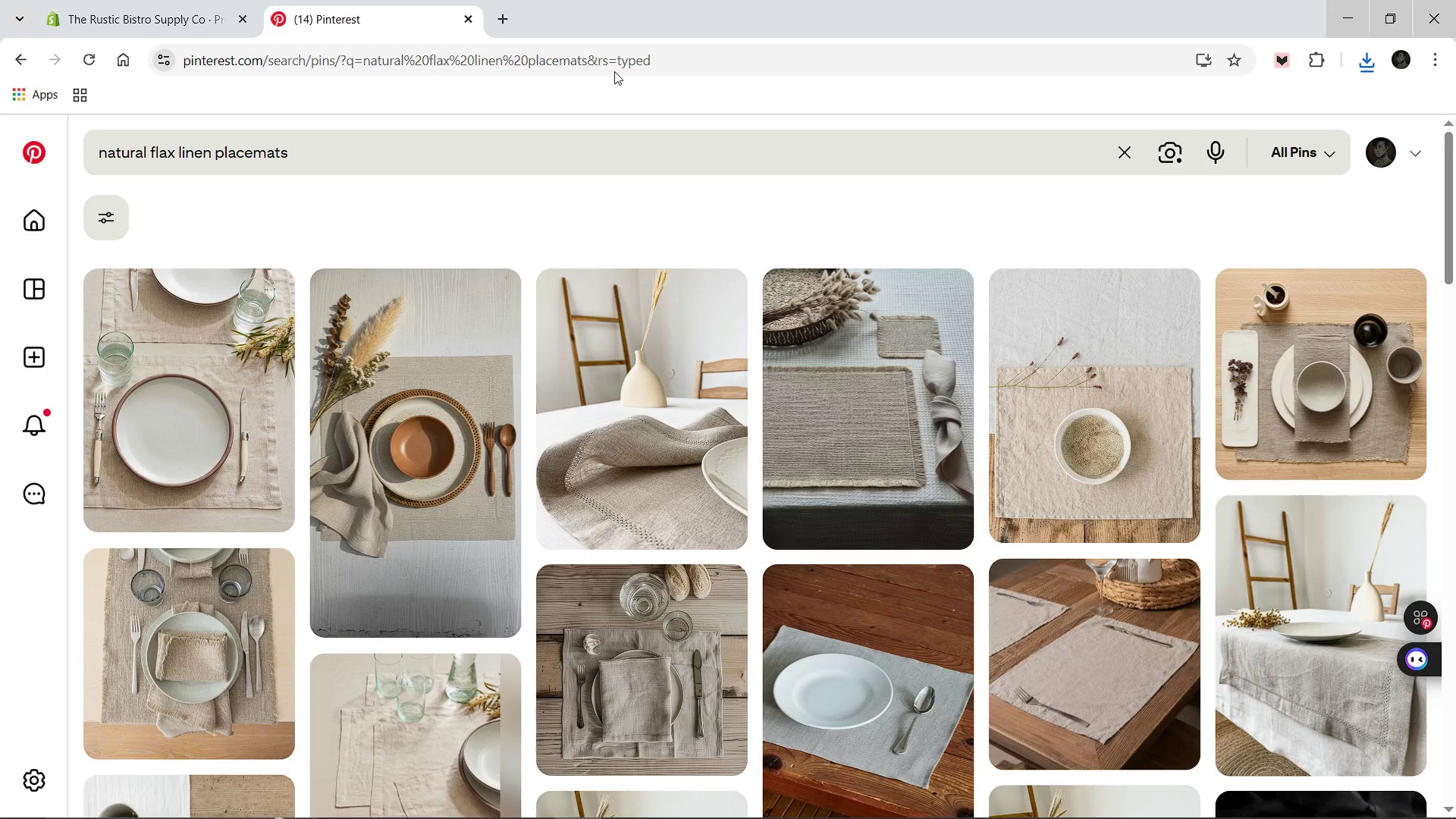 
scroll: coordinate [731, 379], scroll_direction: down, amount: 1.0
 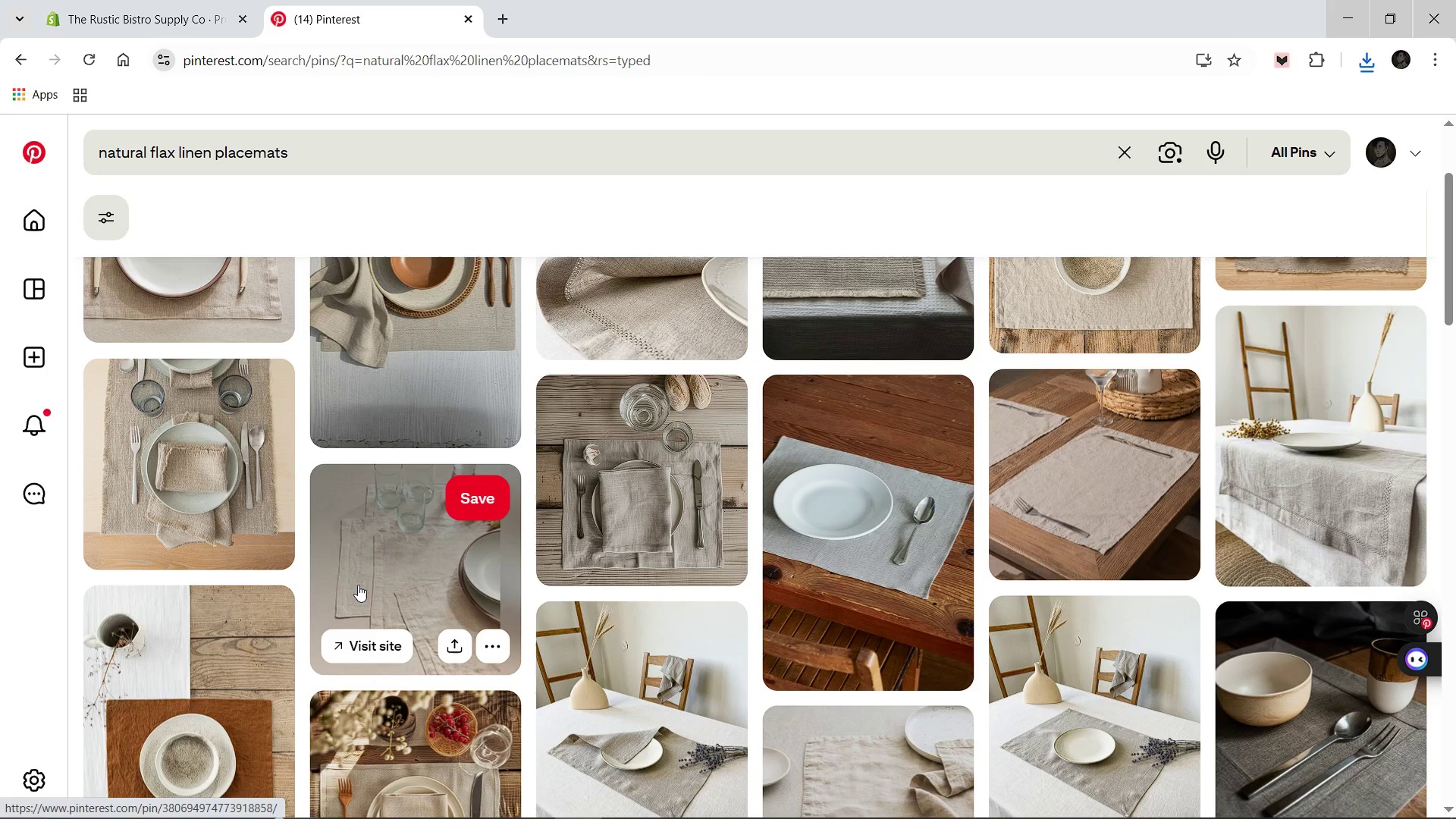 
left_click([384, 558])
 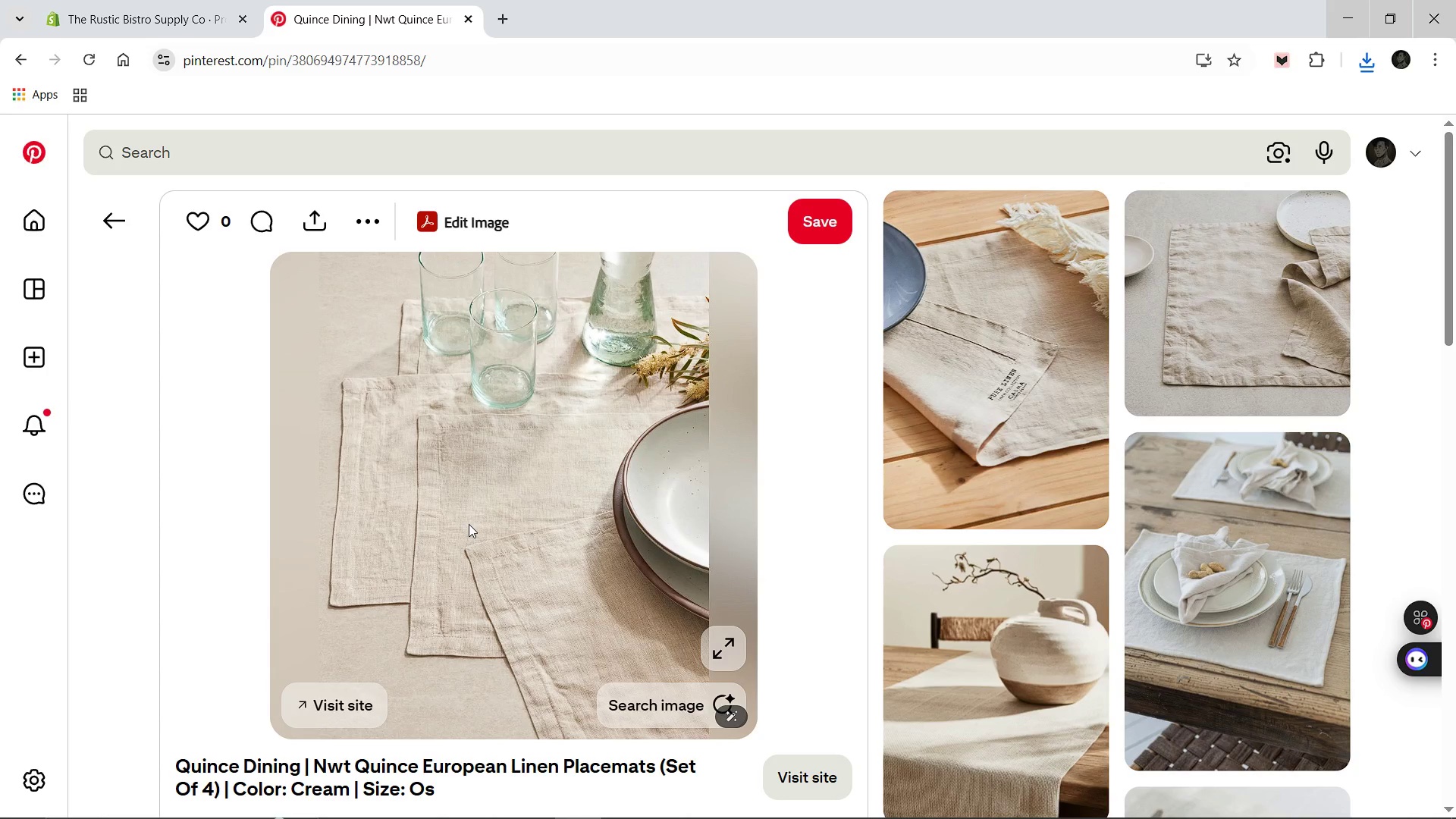 
wait(6.72)
 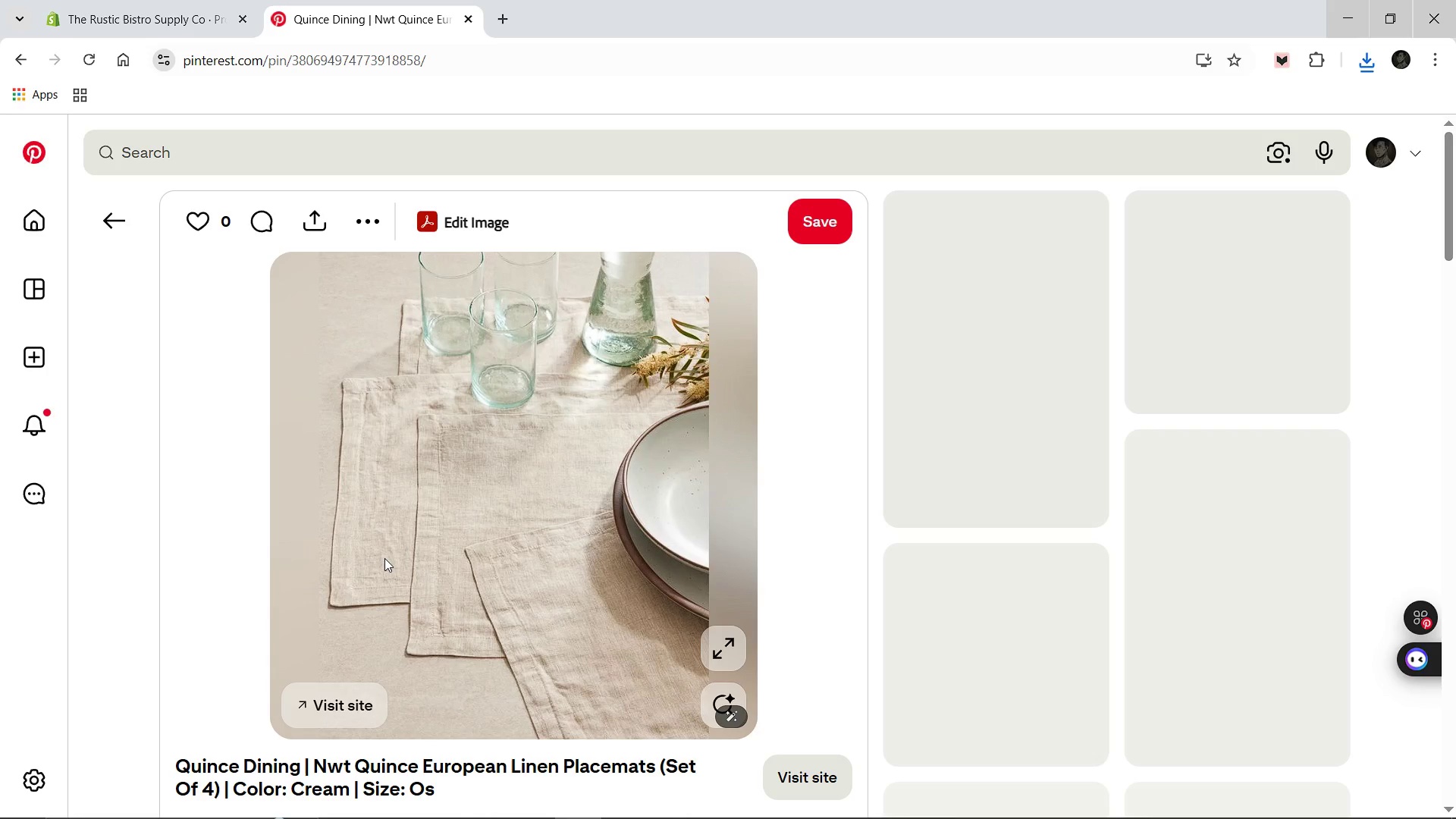 
right_click([400, 479])
 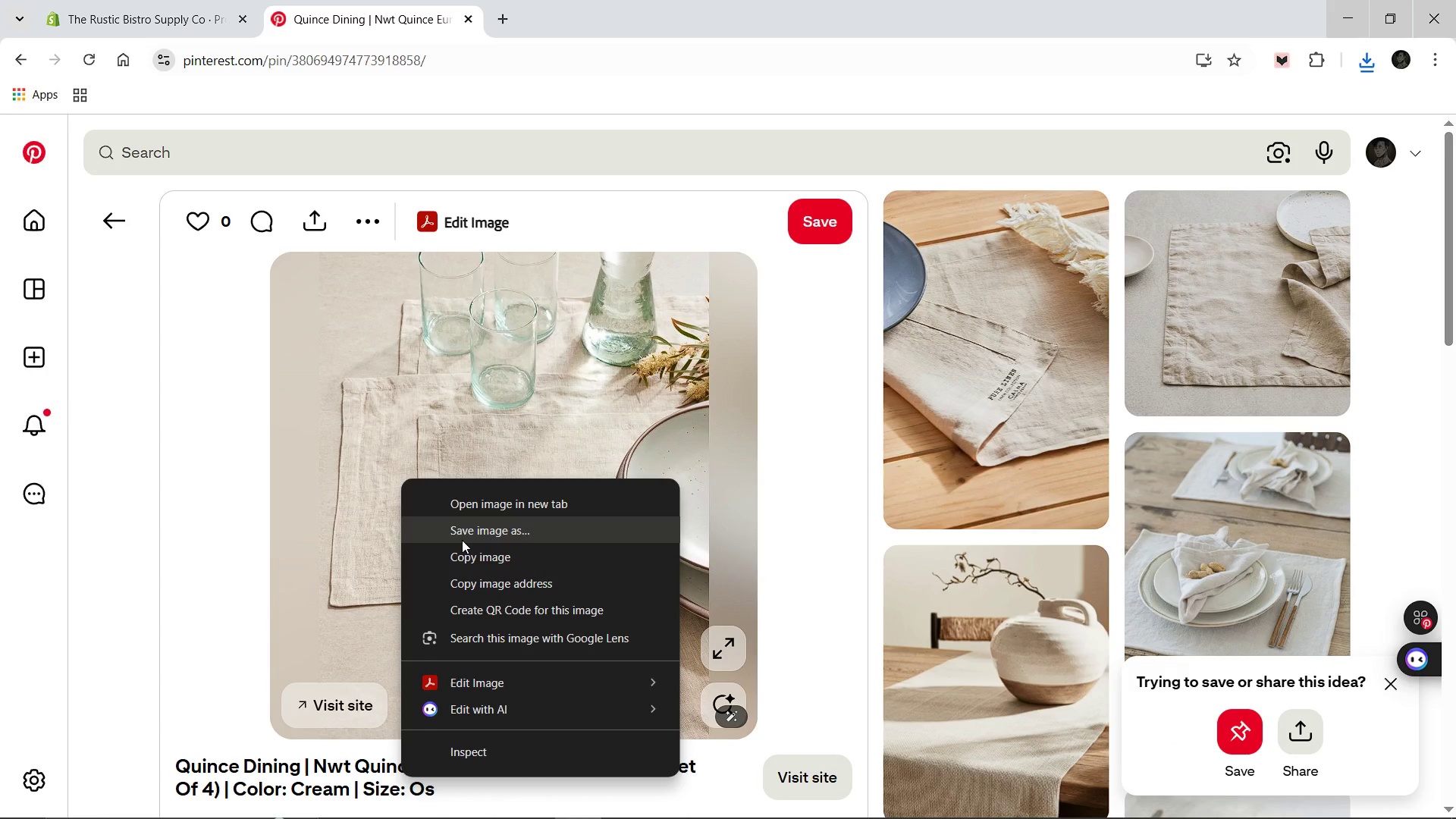 
left_click([462, 540])
 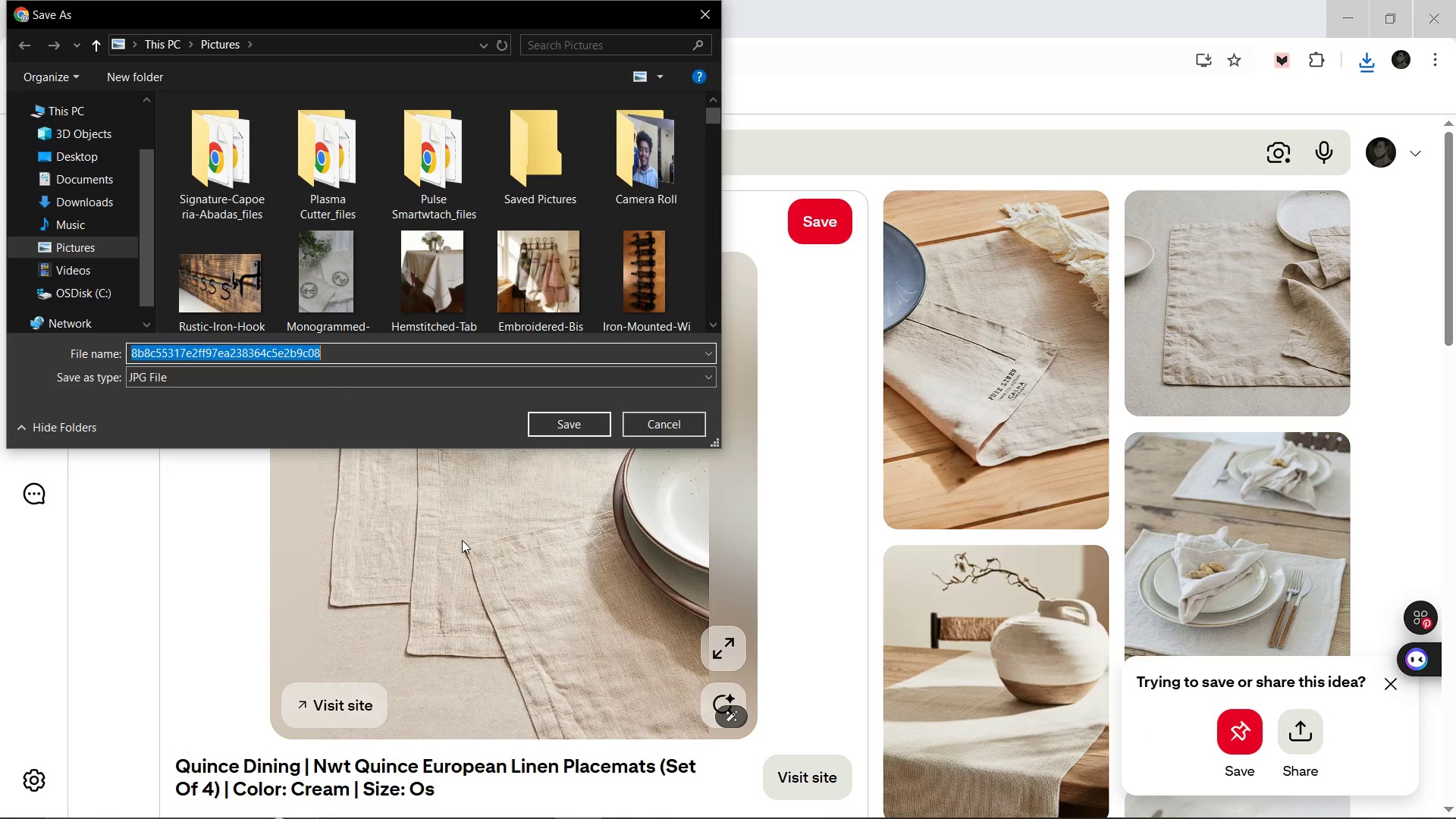 
type(Flax-Fiber-Placement)
key(Backspace)
type(t)
 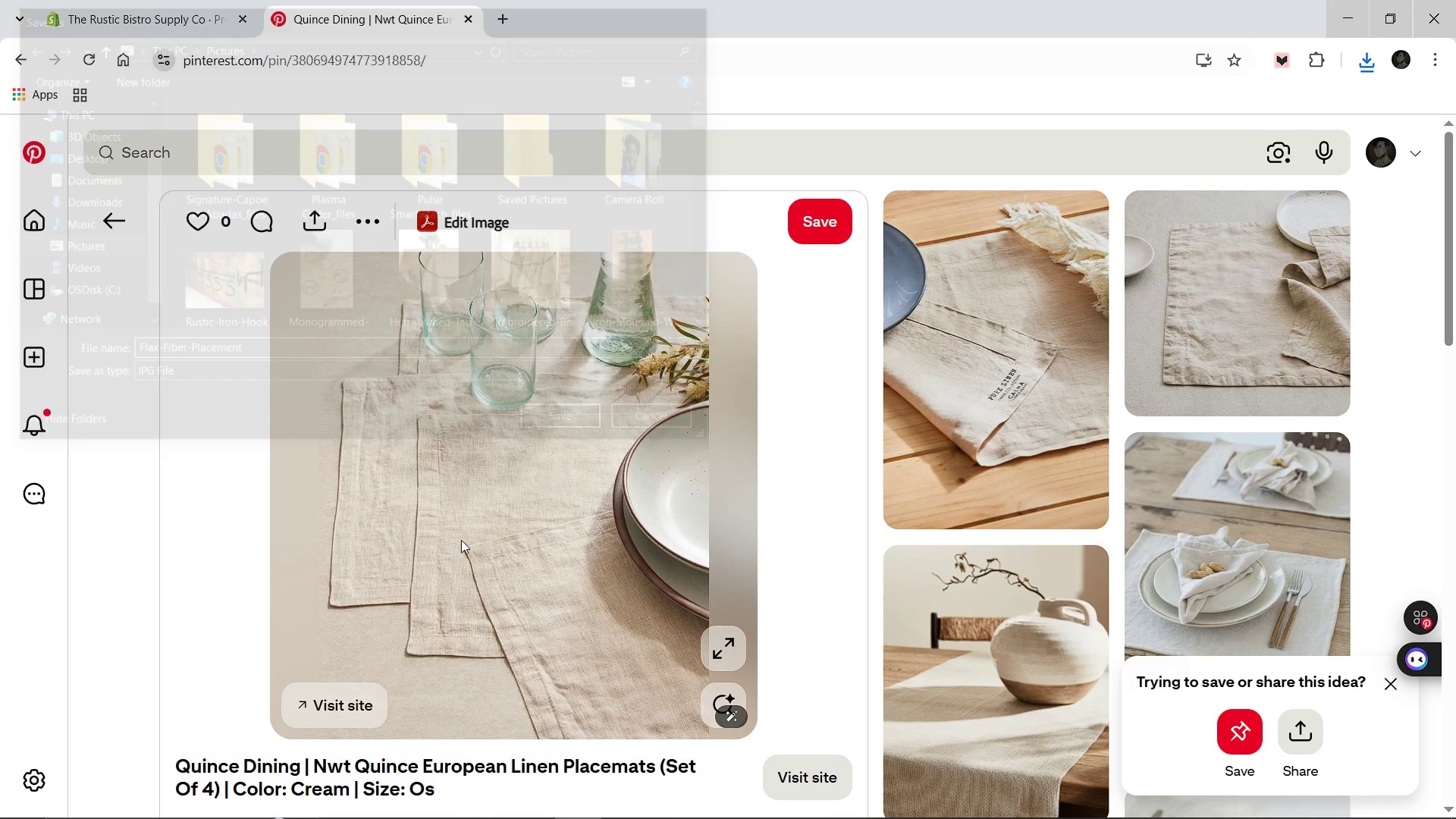 
 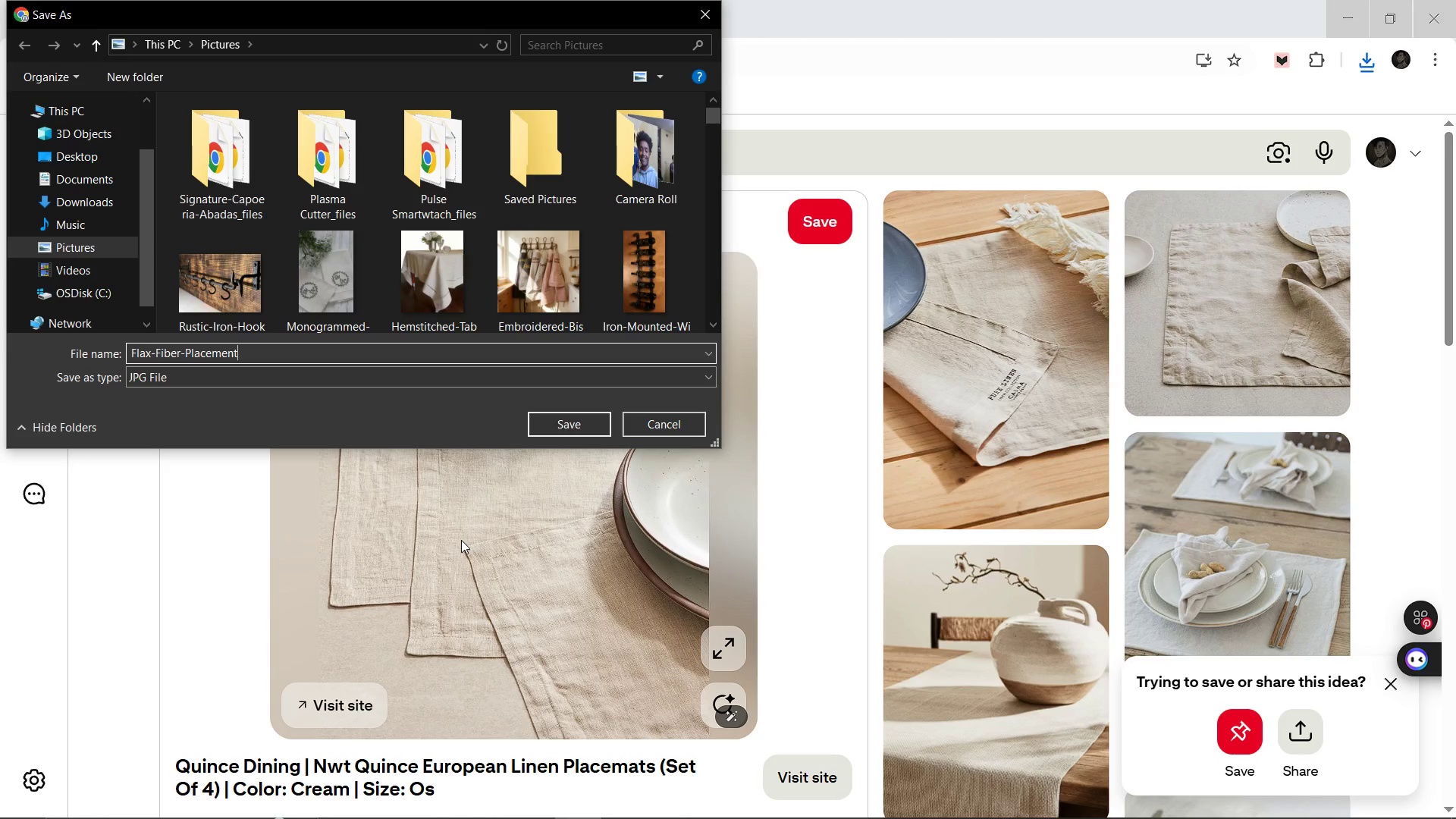 
key(Enter)
 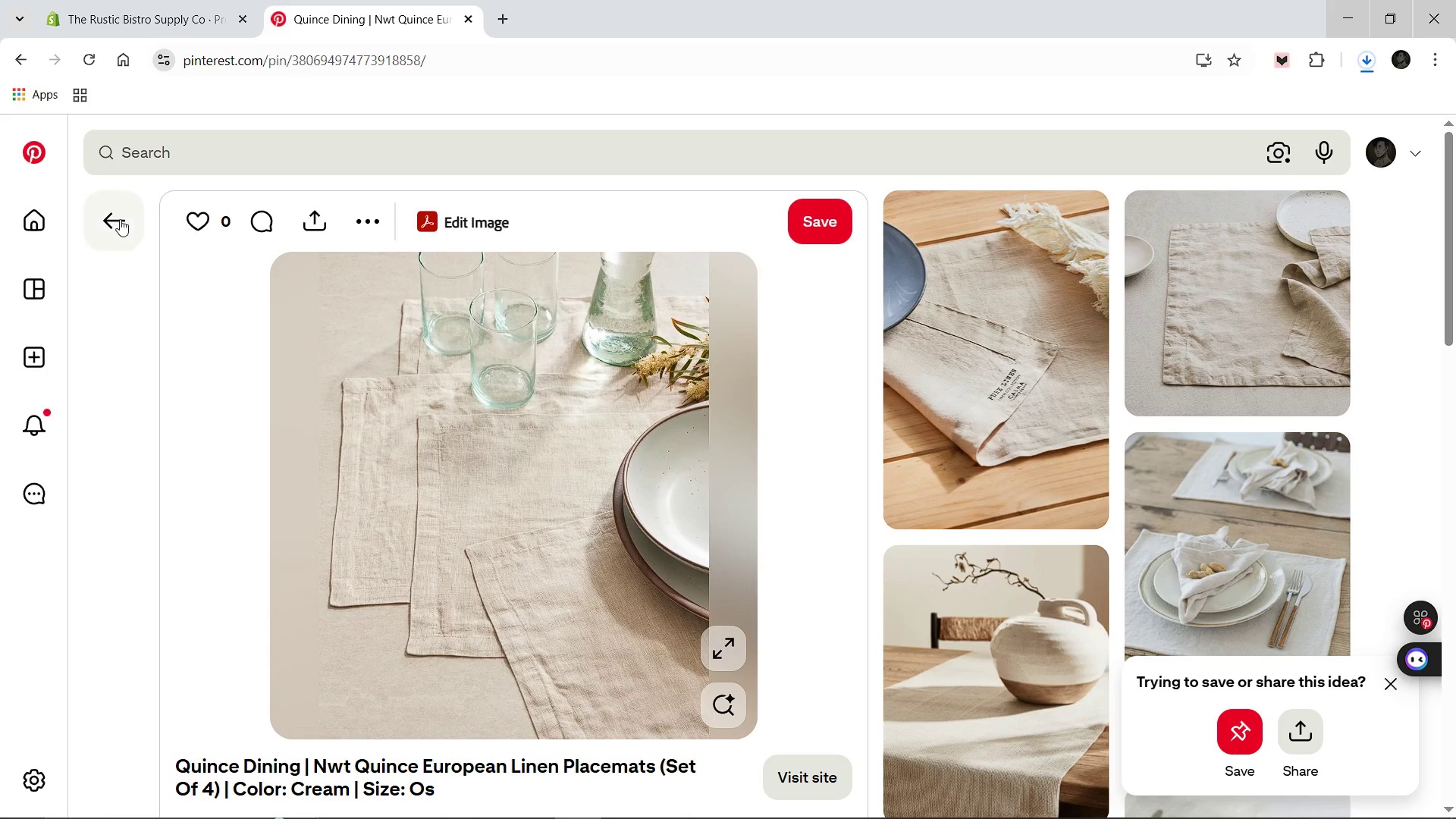 
left_click([161, 160])
 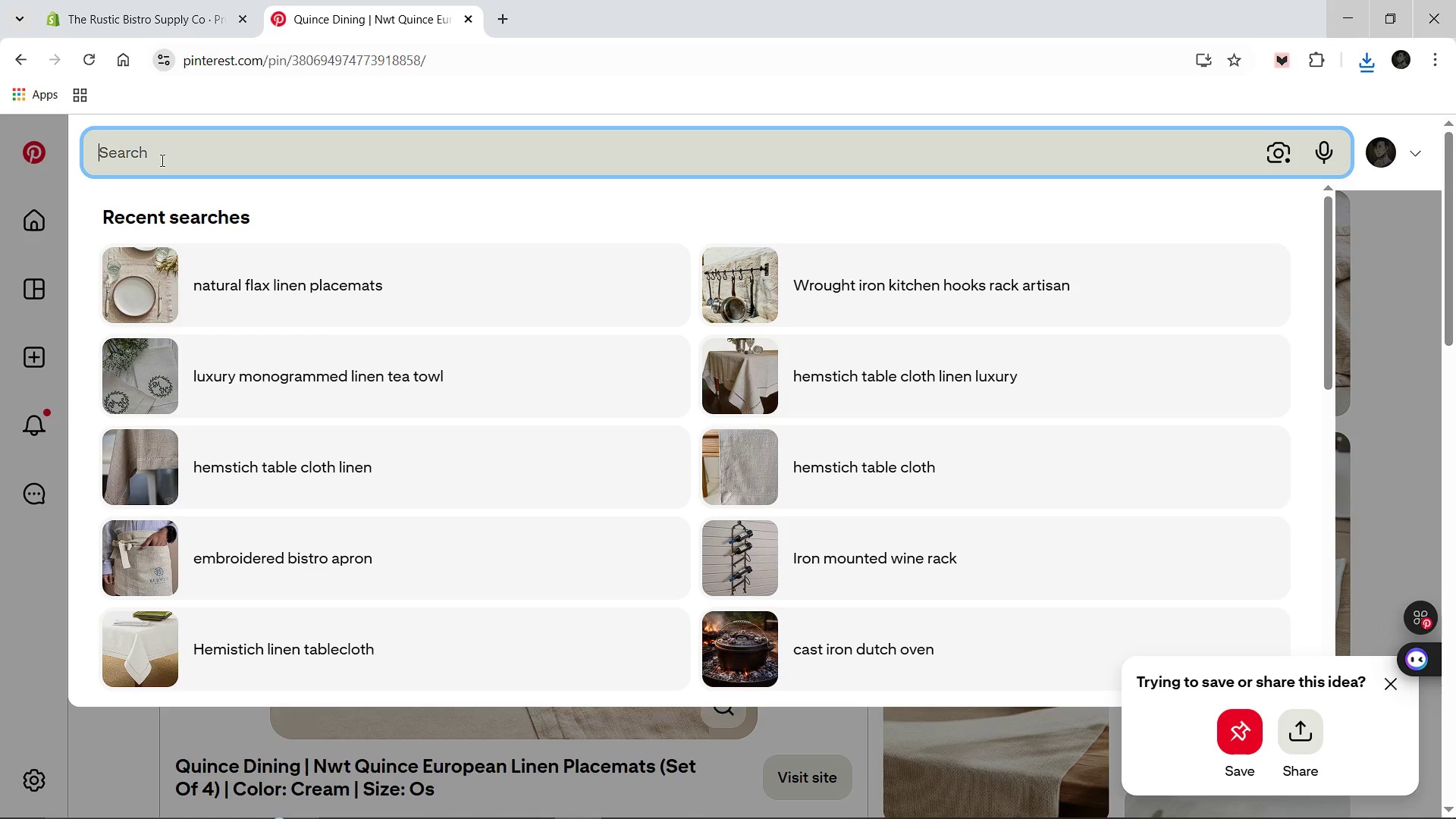 
type(Artisan carbon steel ce)
key(Backspace)
type(repe pan kitchen)
 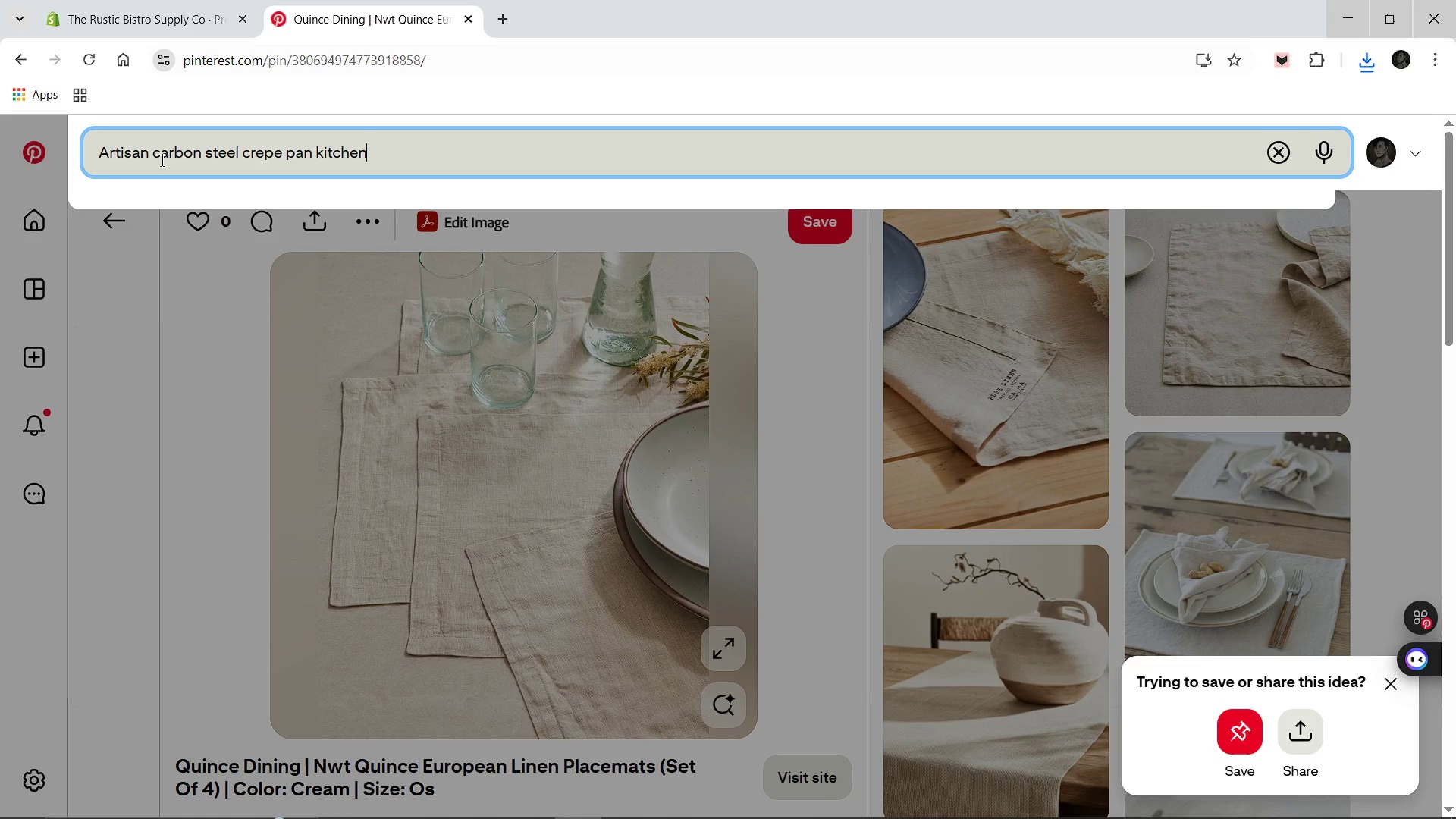 
key(Enter)
 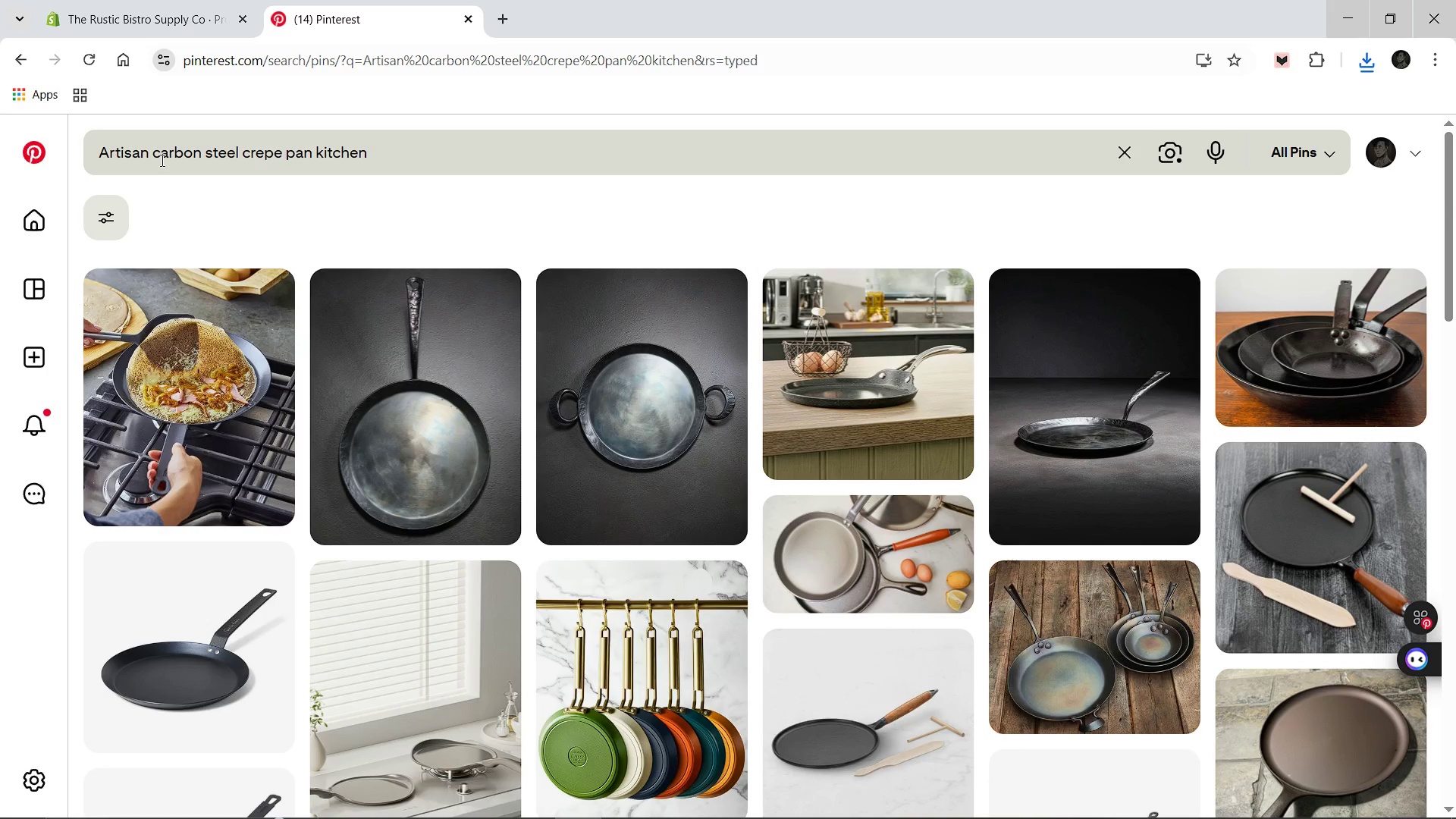 
wait(11.5)
 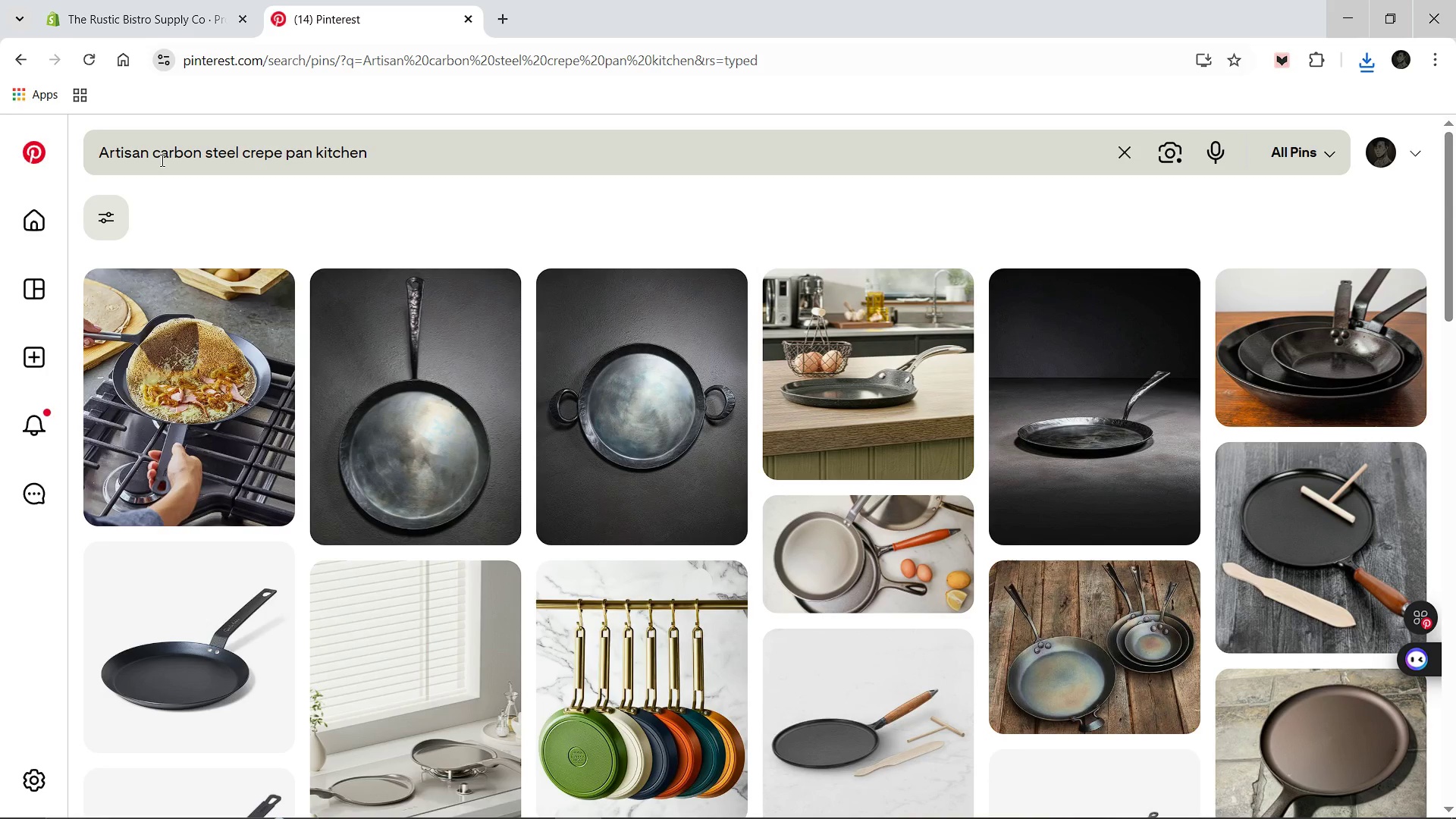 
scroll: coordinate [313, 136], scroll_direction: down, amount: 4.0
 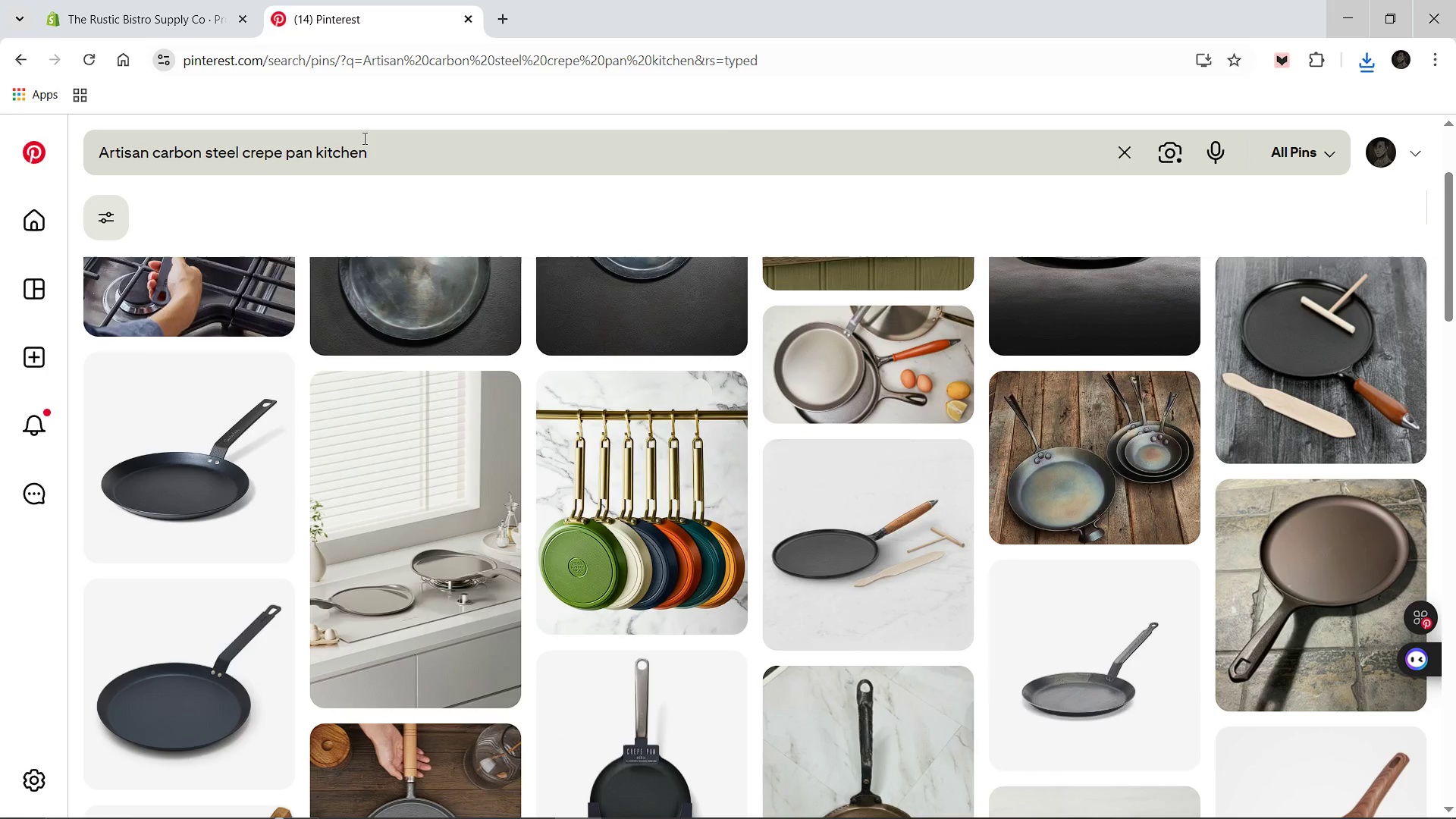 
scroll: coordinate [363, 138], scroll_direction: none, amount: 0.0
 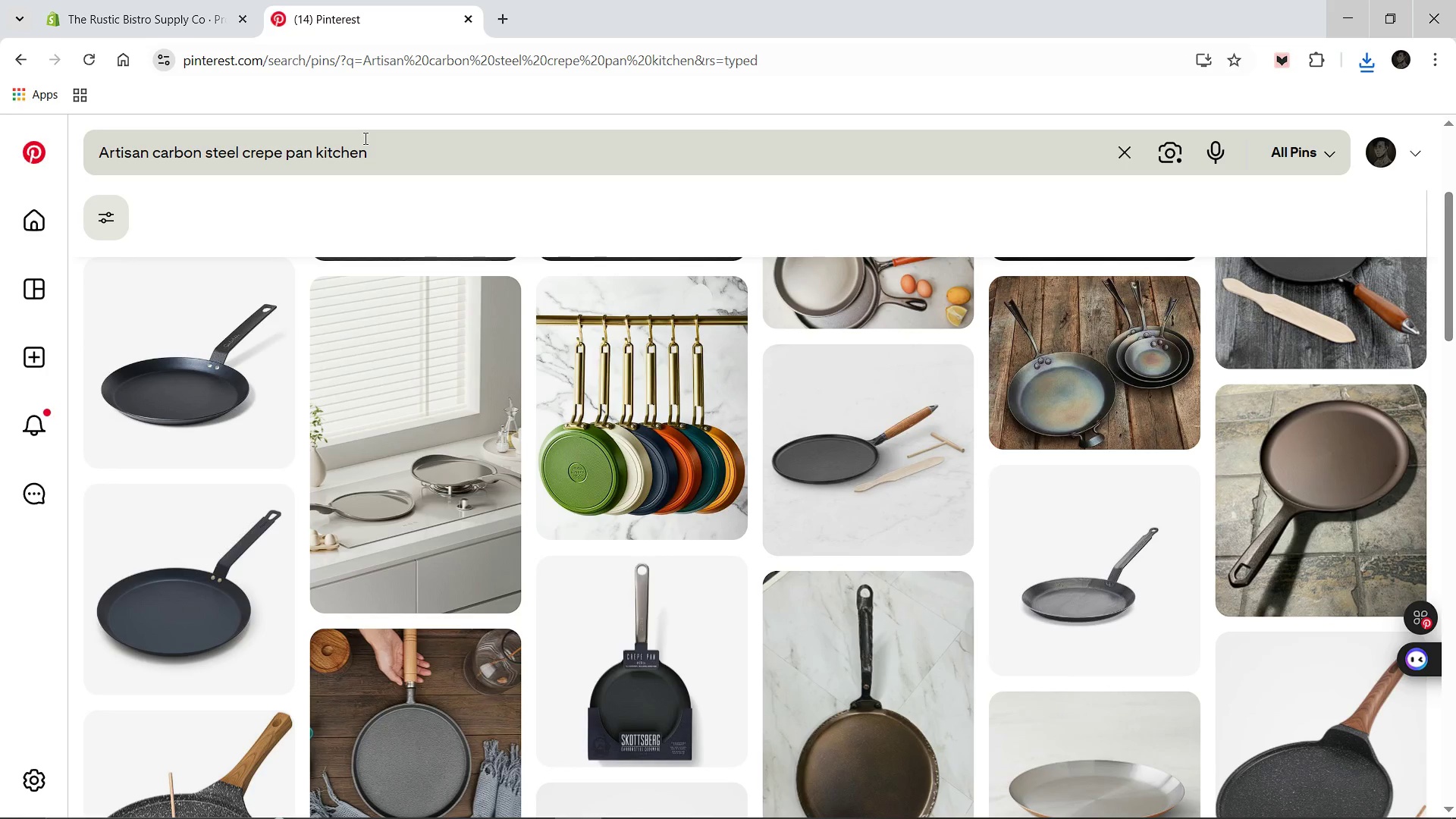 
scroll: coordinate [1103, 168], scroll_direction: up, amount: 3.0
 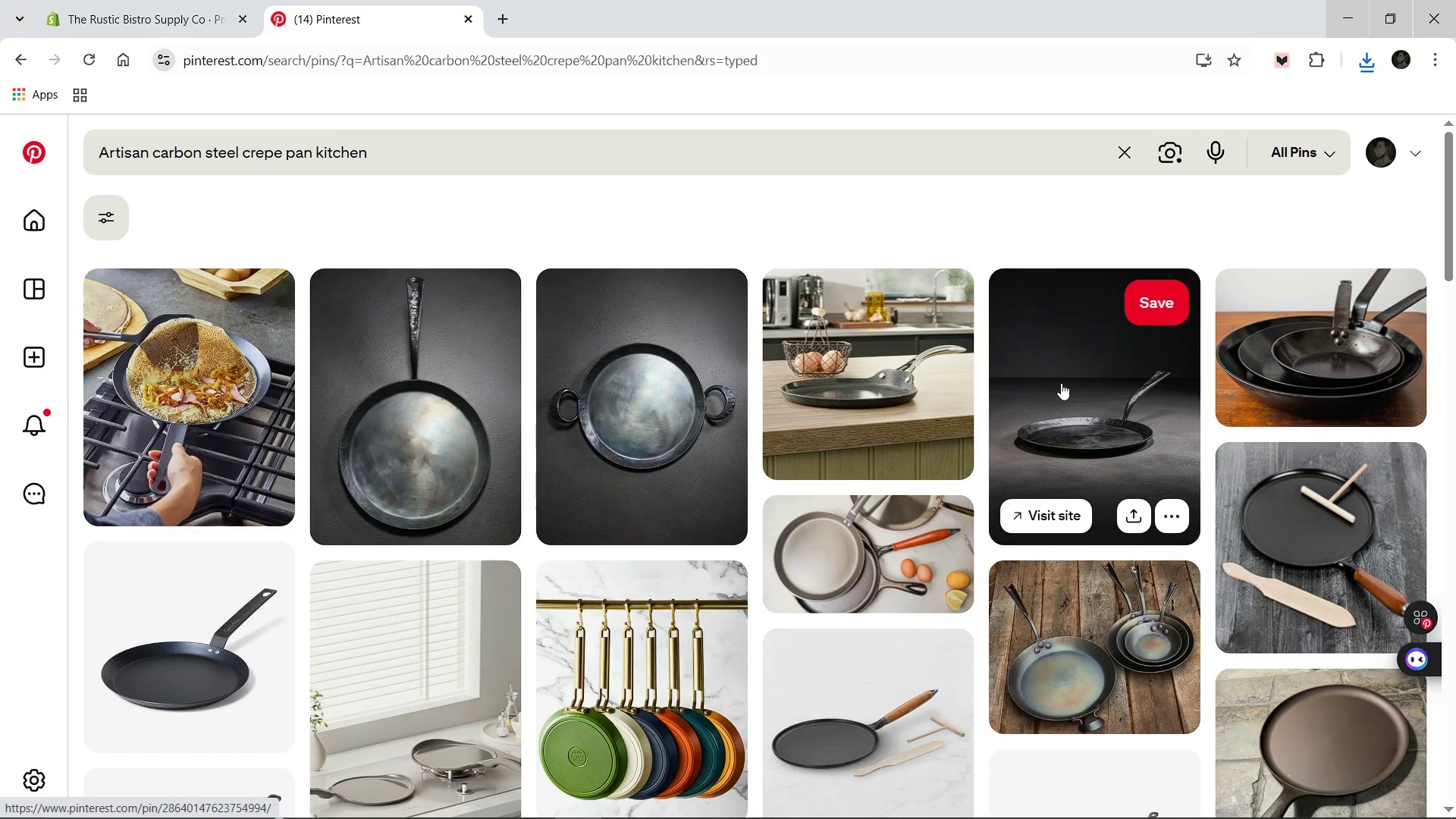 
left_click([1061, 383])
 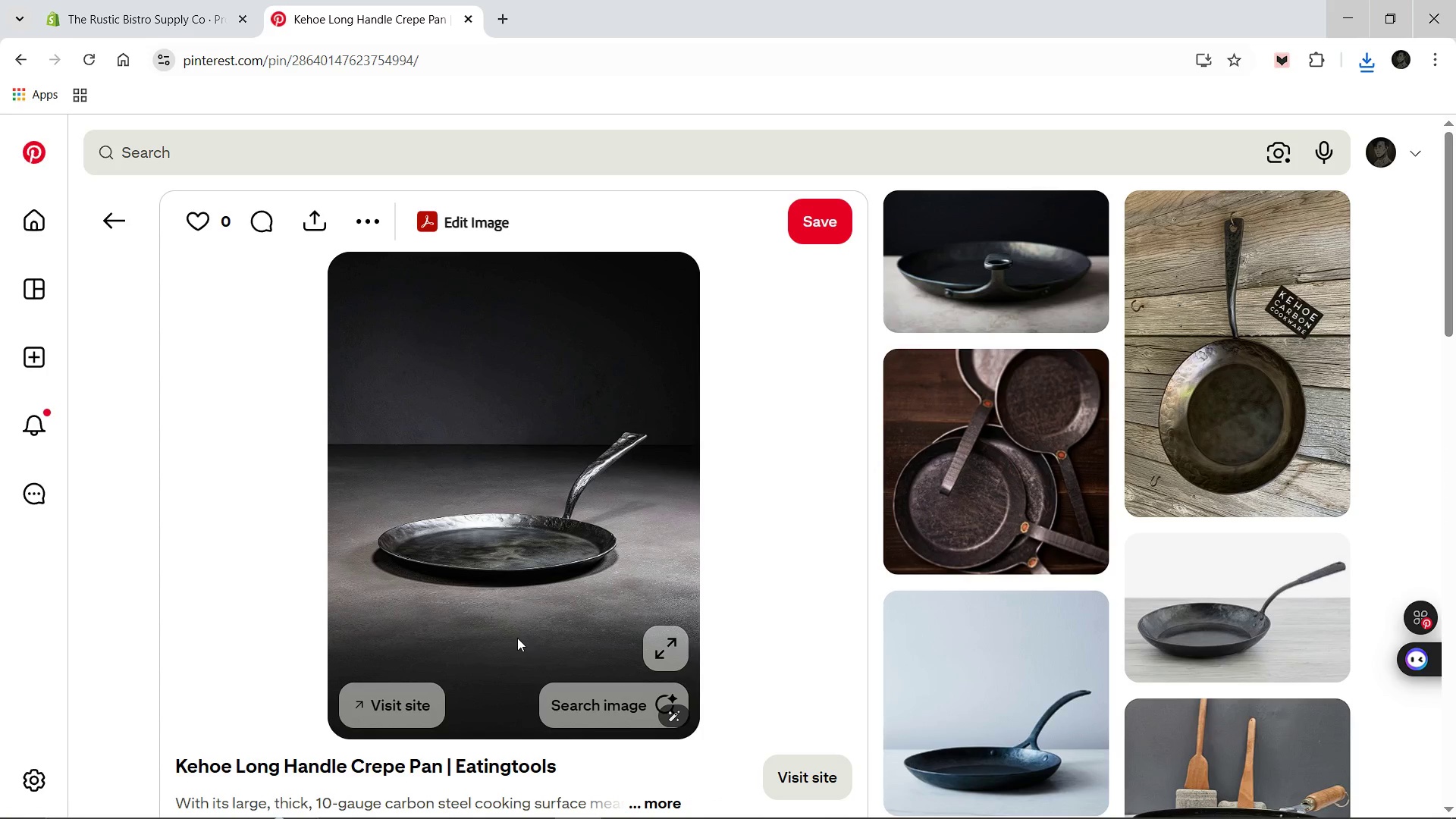 
right_click([517, 638])
 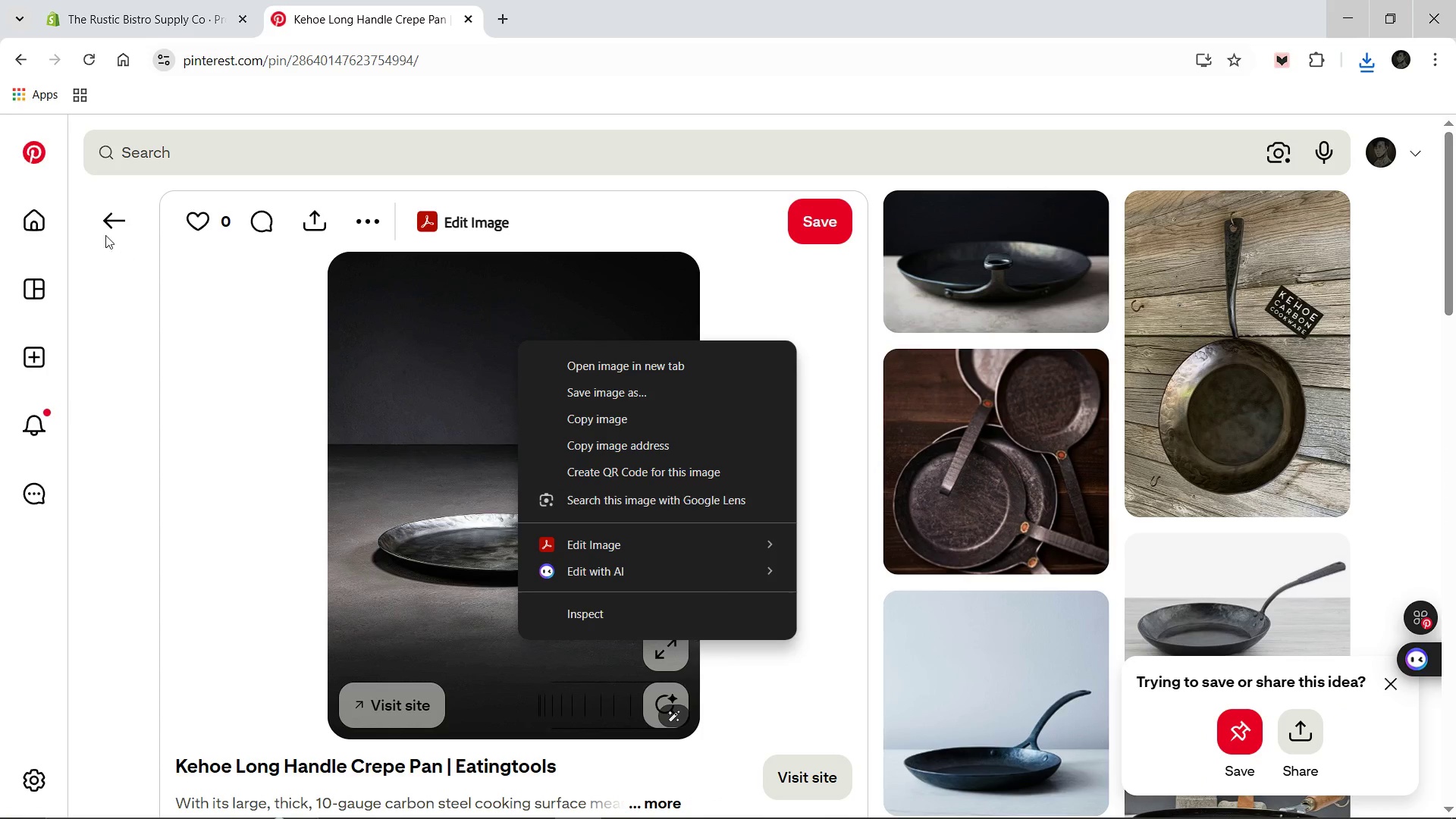 
left_click_drag(start_coordinate=[90, 213], to_coordinate=[95, 213])
 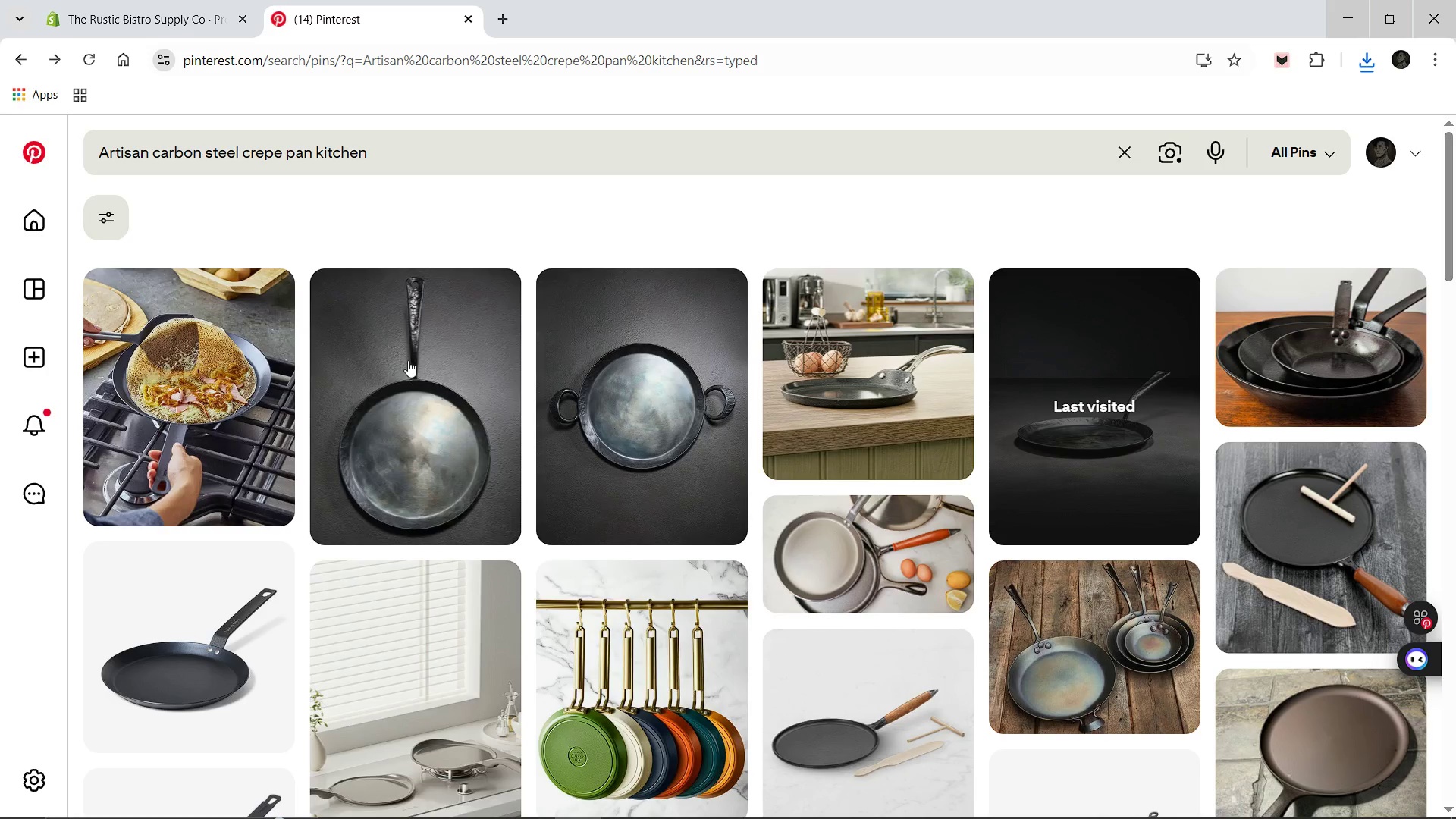 
left_click([441, 411])
 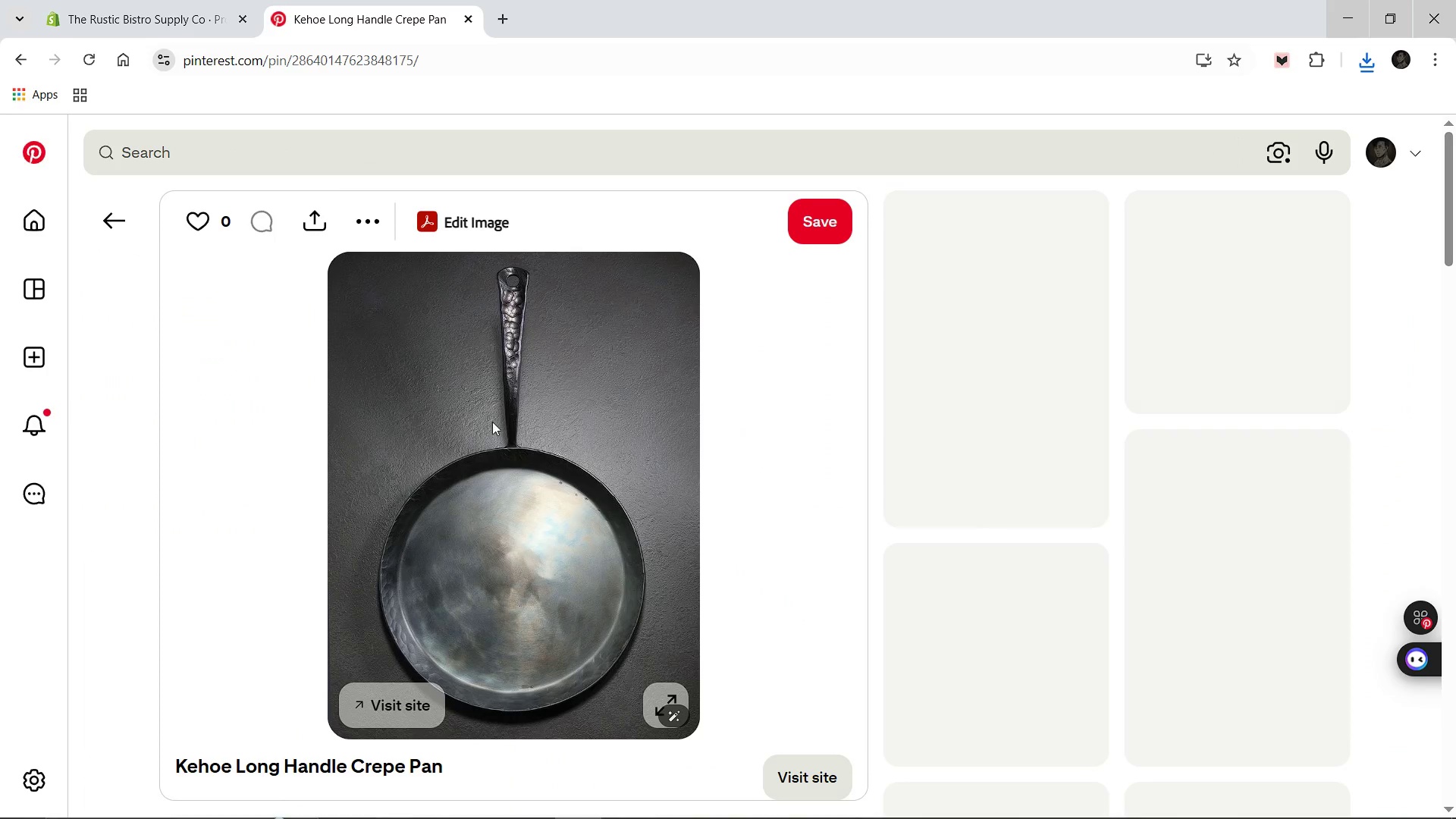 
right_click([560, 434])
 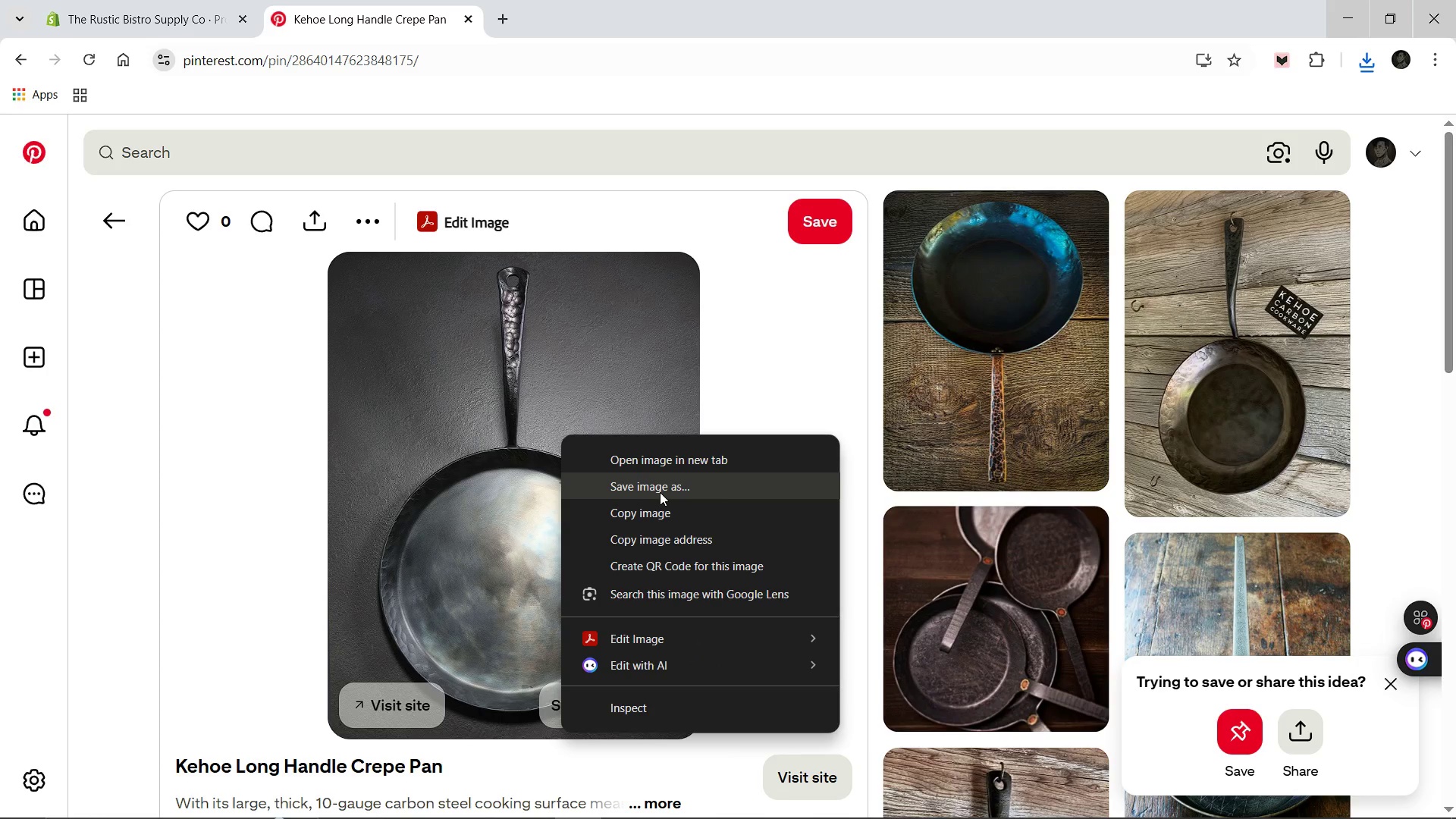 
left_click([660, 492])
 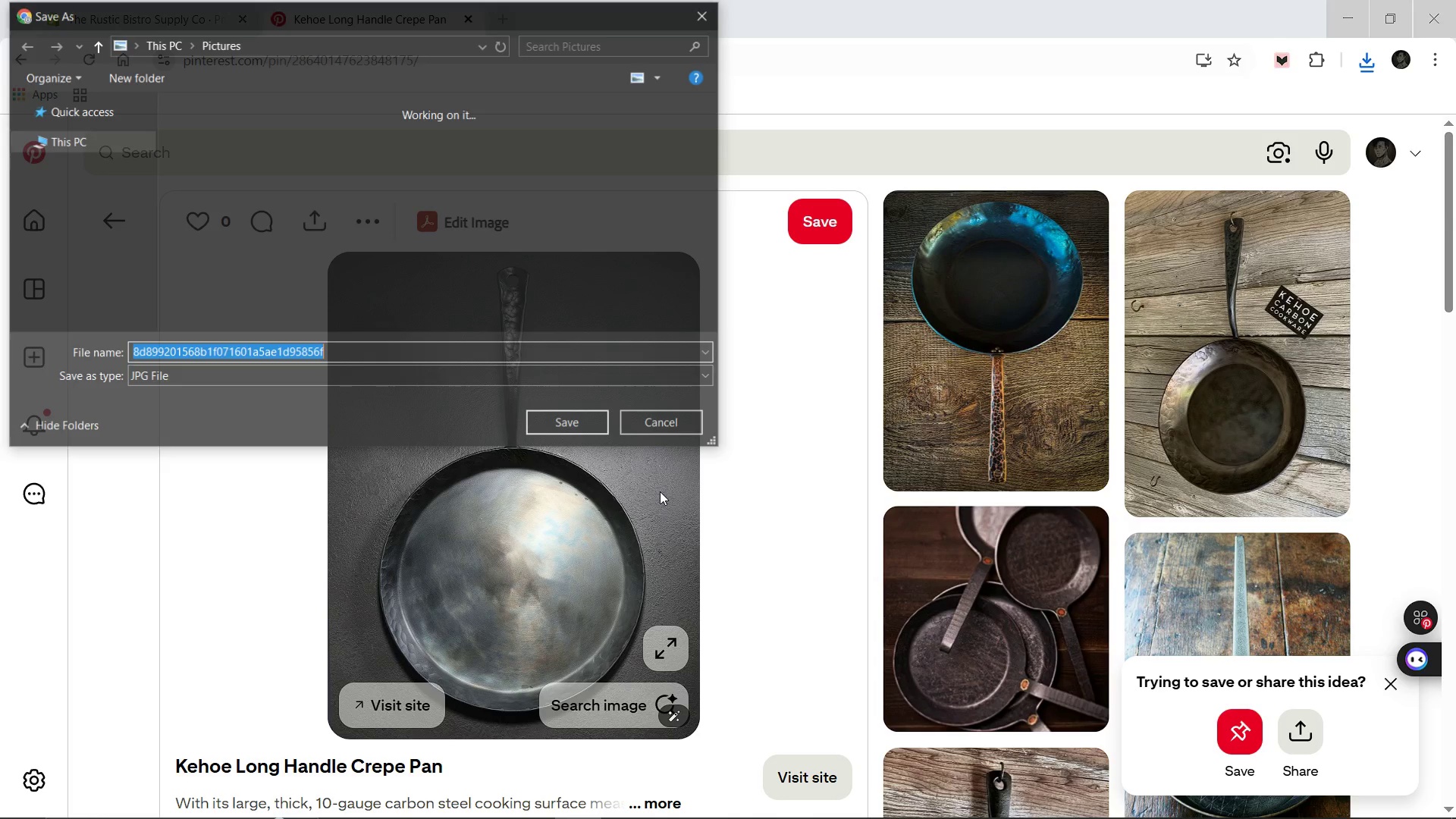 
type(Carbon-Steel-Crepe-Pan)
 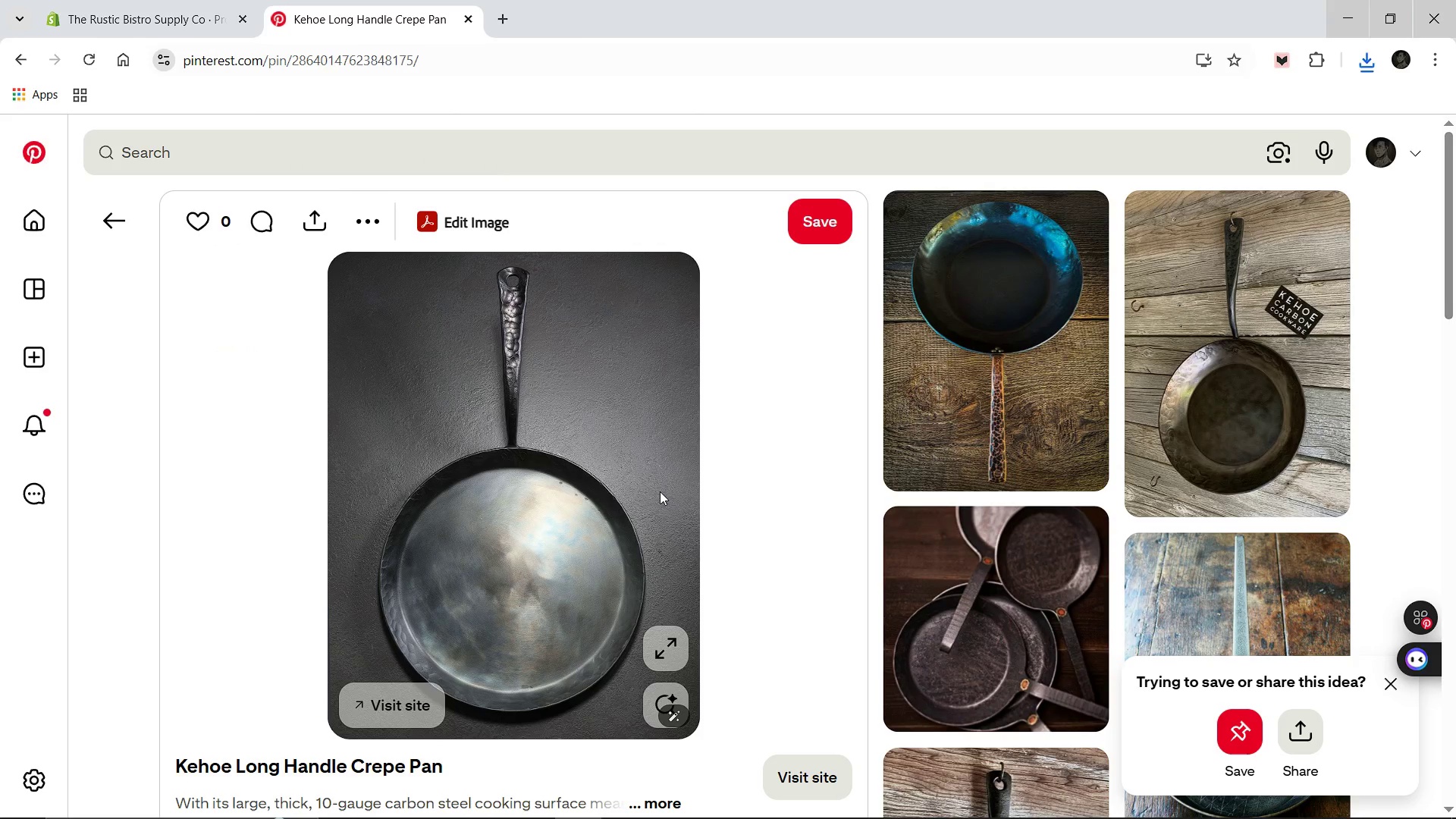 
 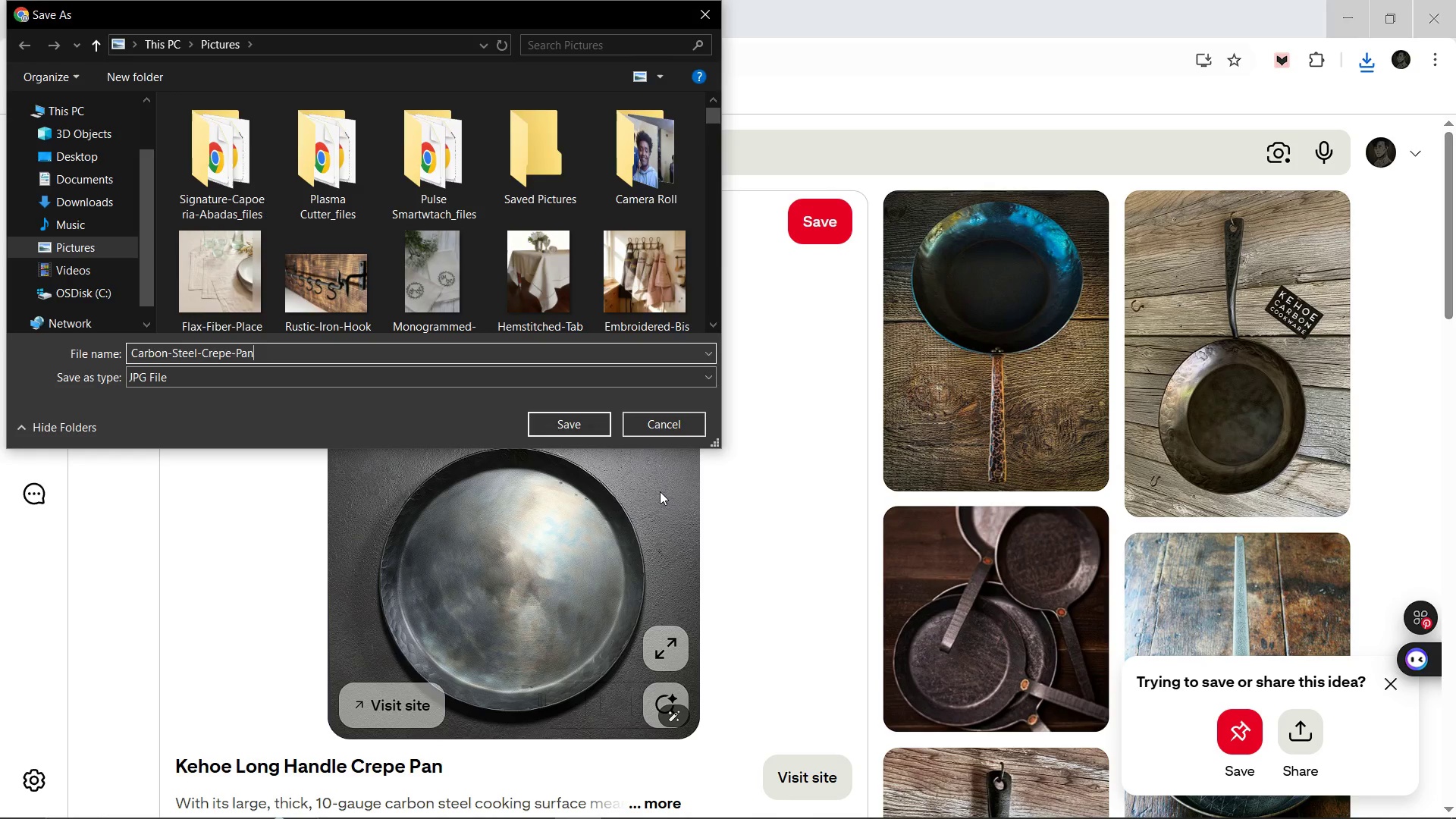 
key(Enter)
 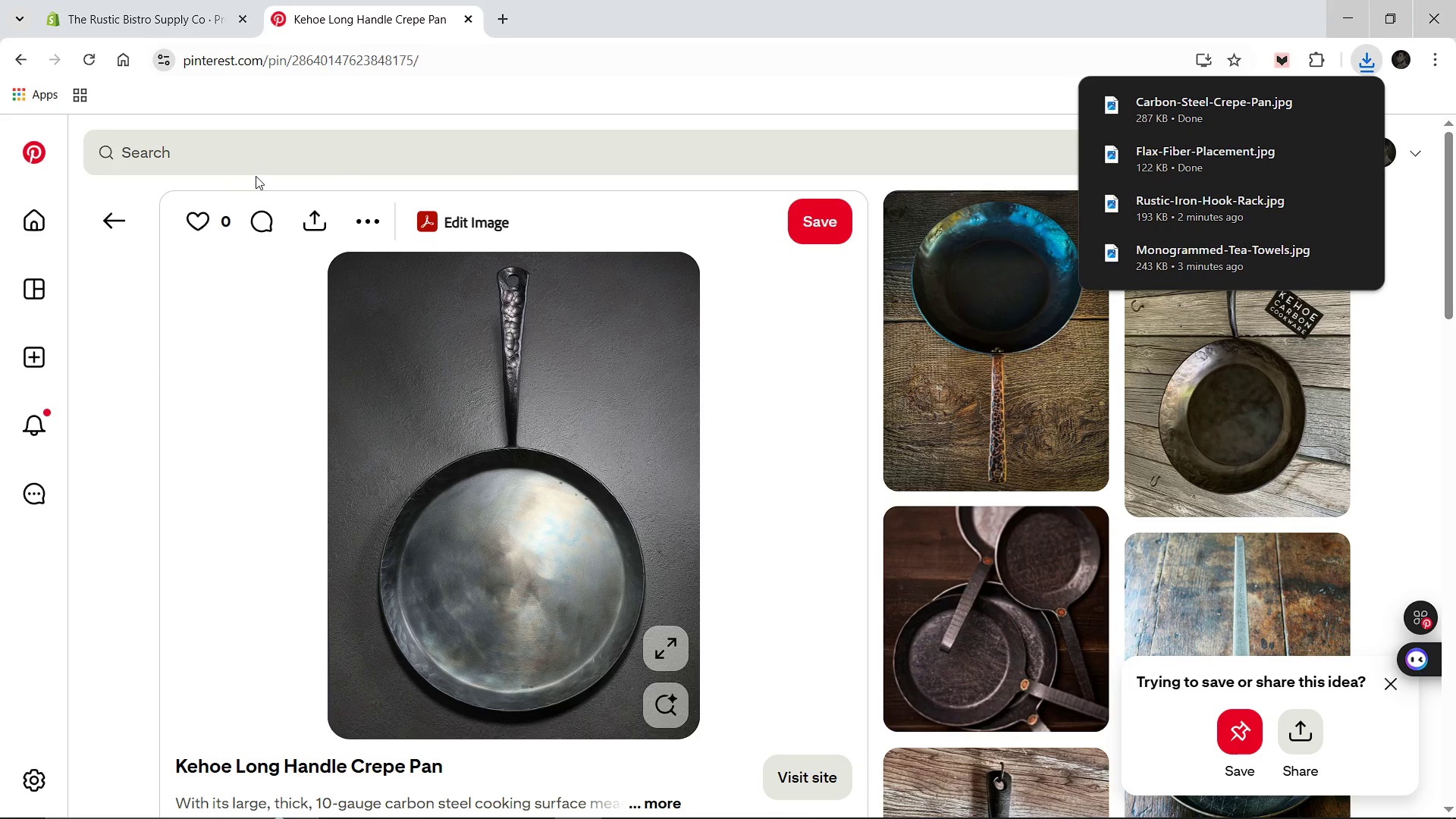 
left_click([247, 151])
 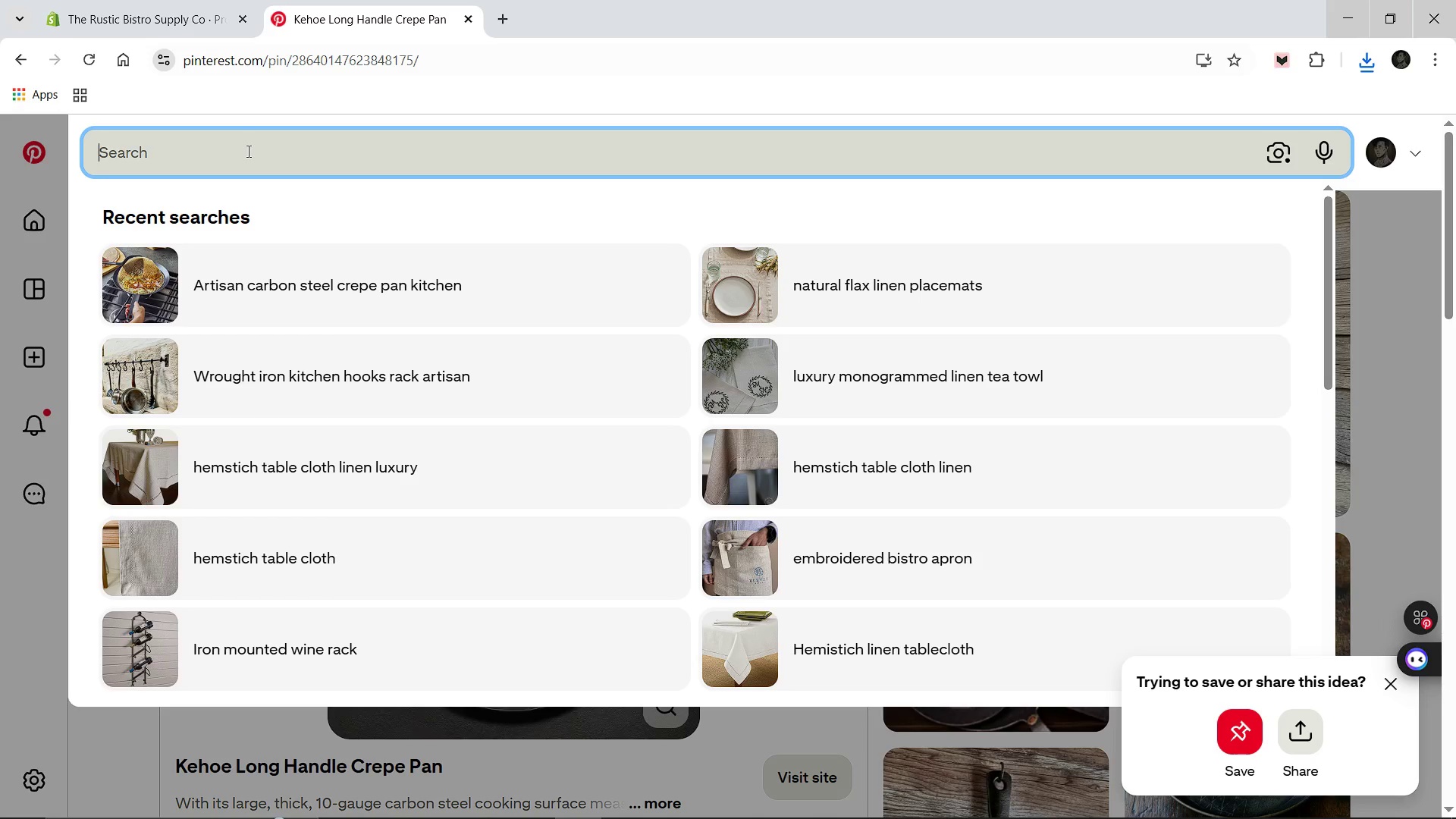 
type(Luxury linen cotton blen napkins)
 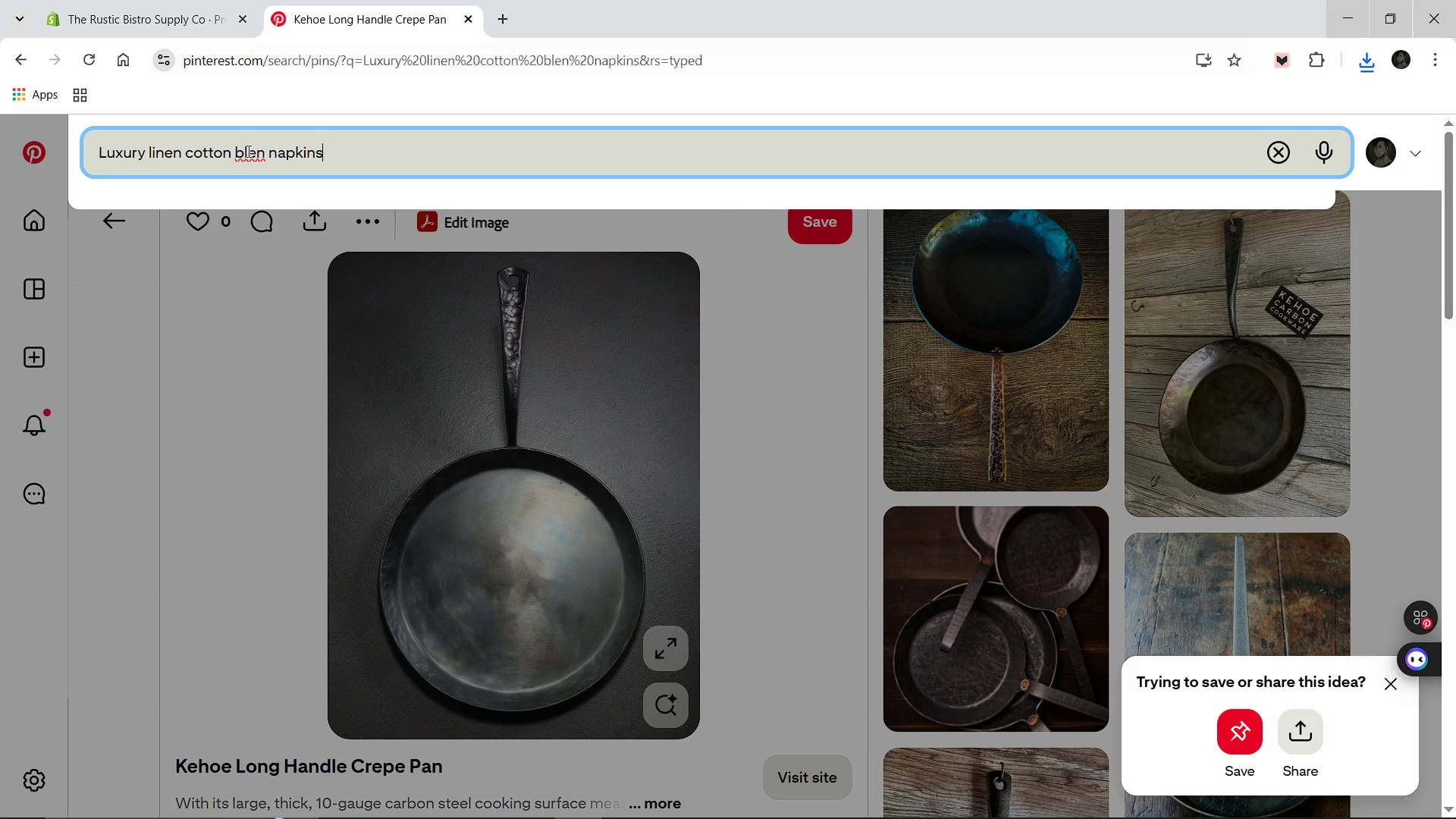 
key(Enter)
 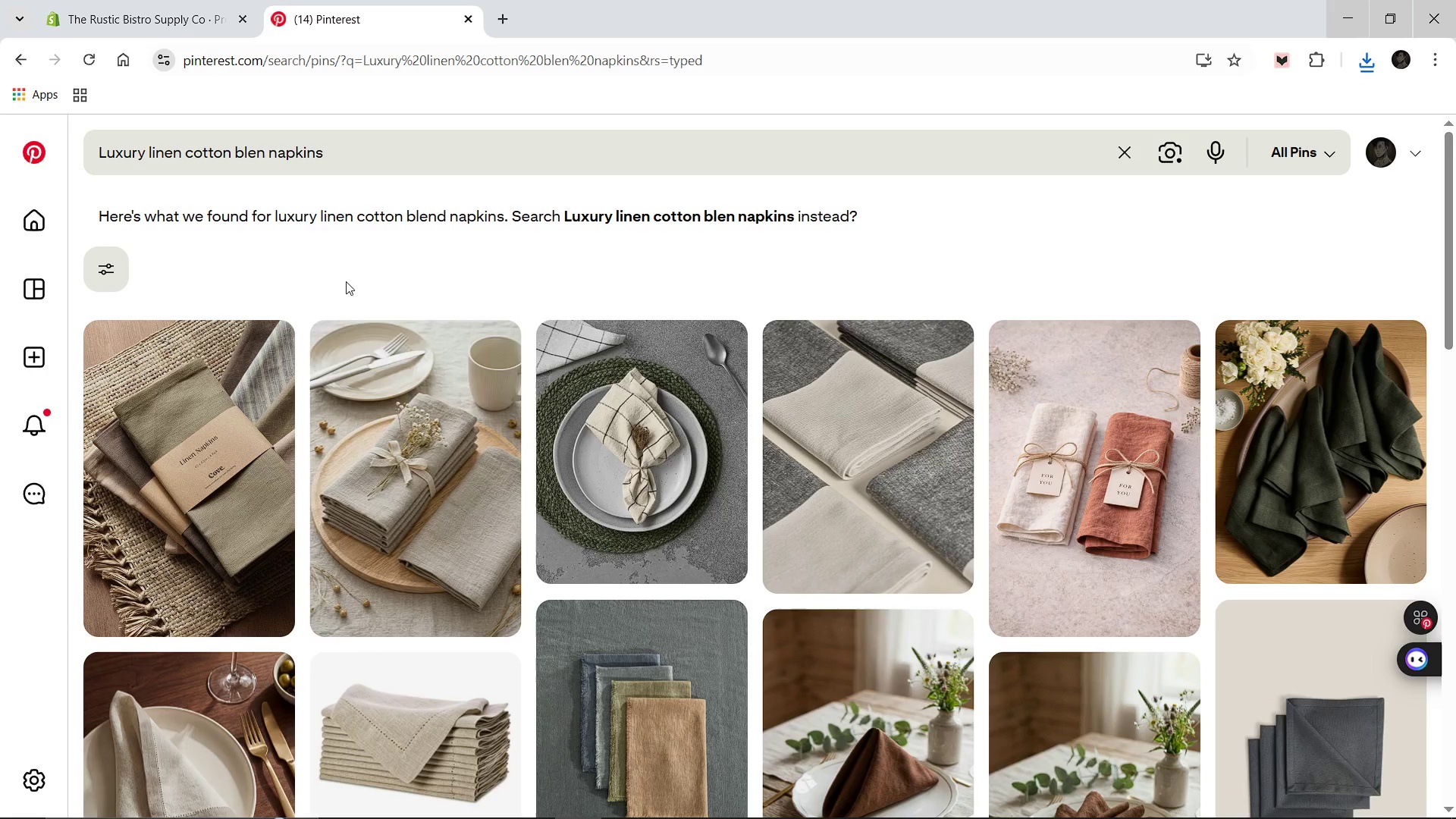 
wait(6.95)
 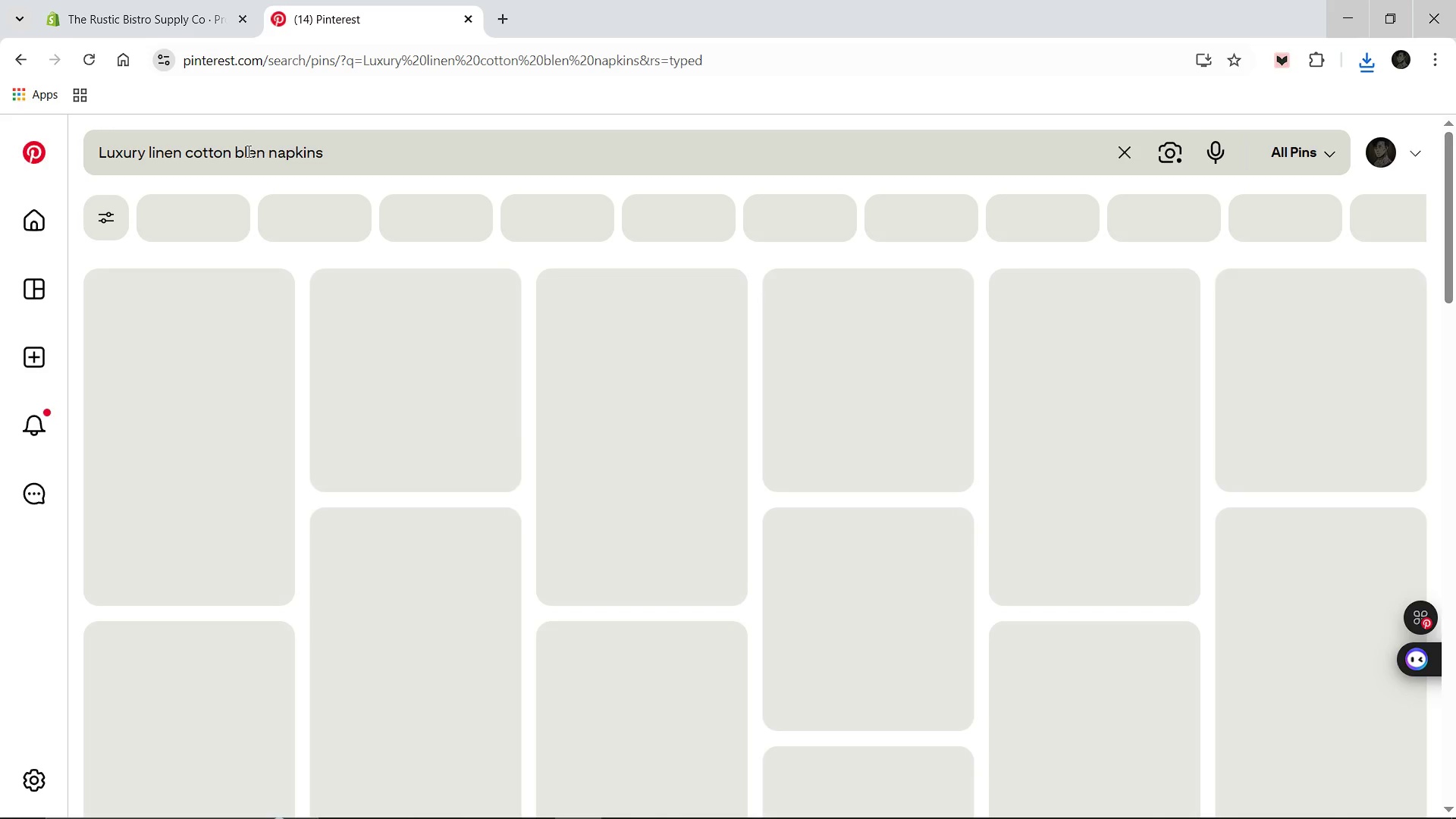 
left_click([385, 453])
 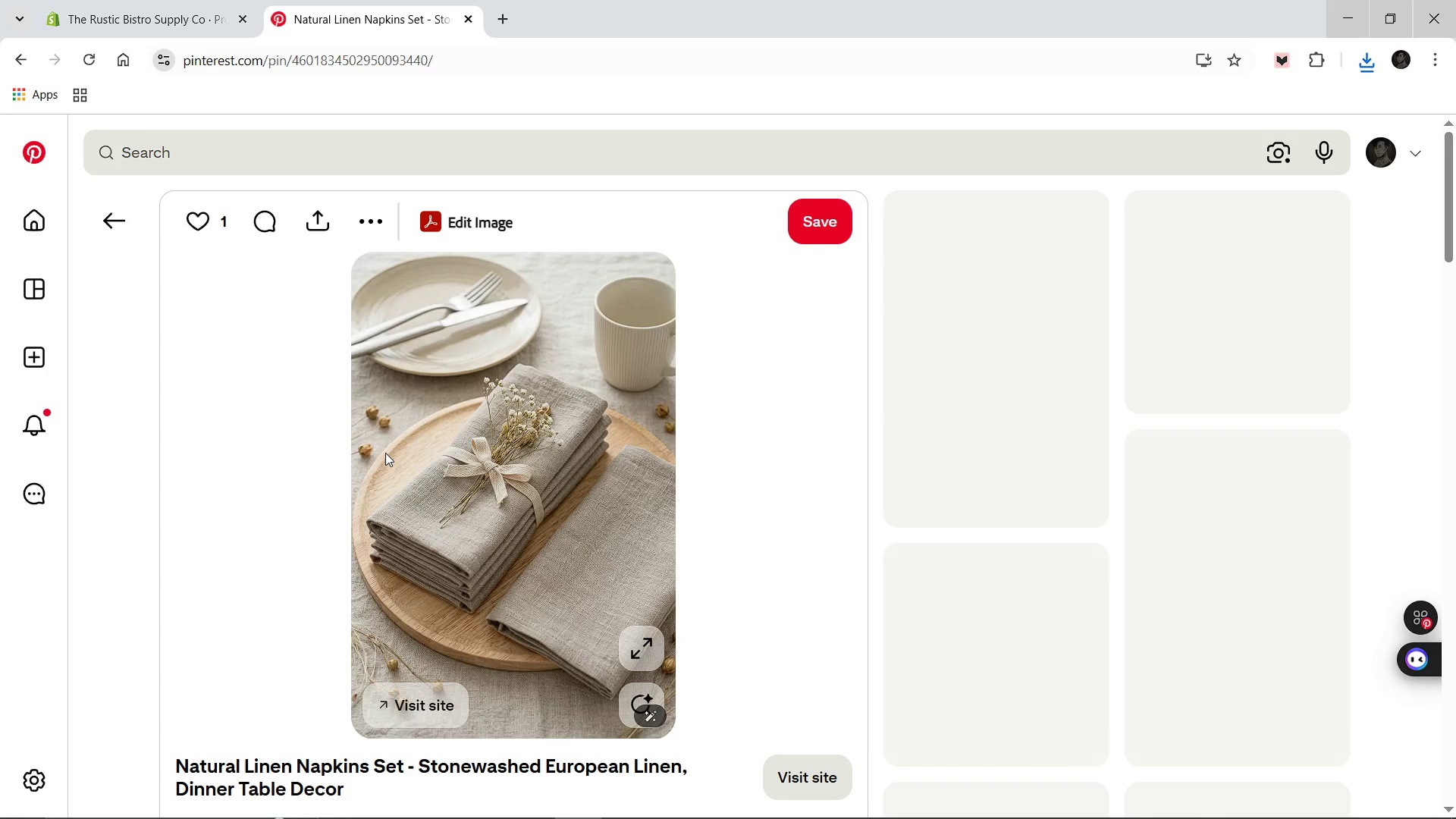 
right_click([385, 453])
 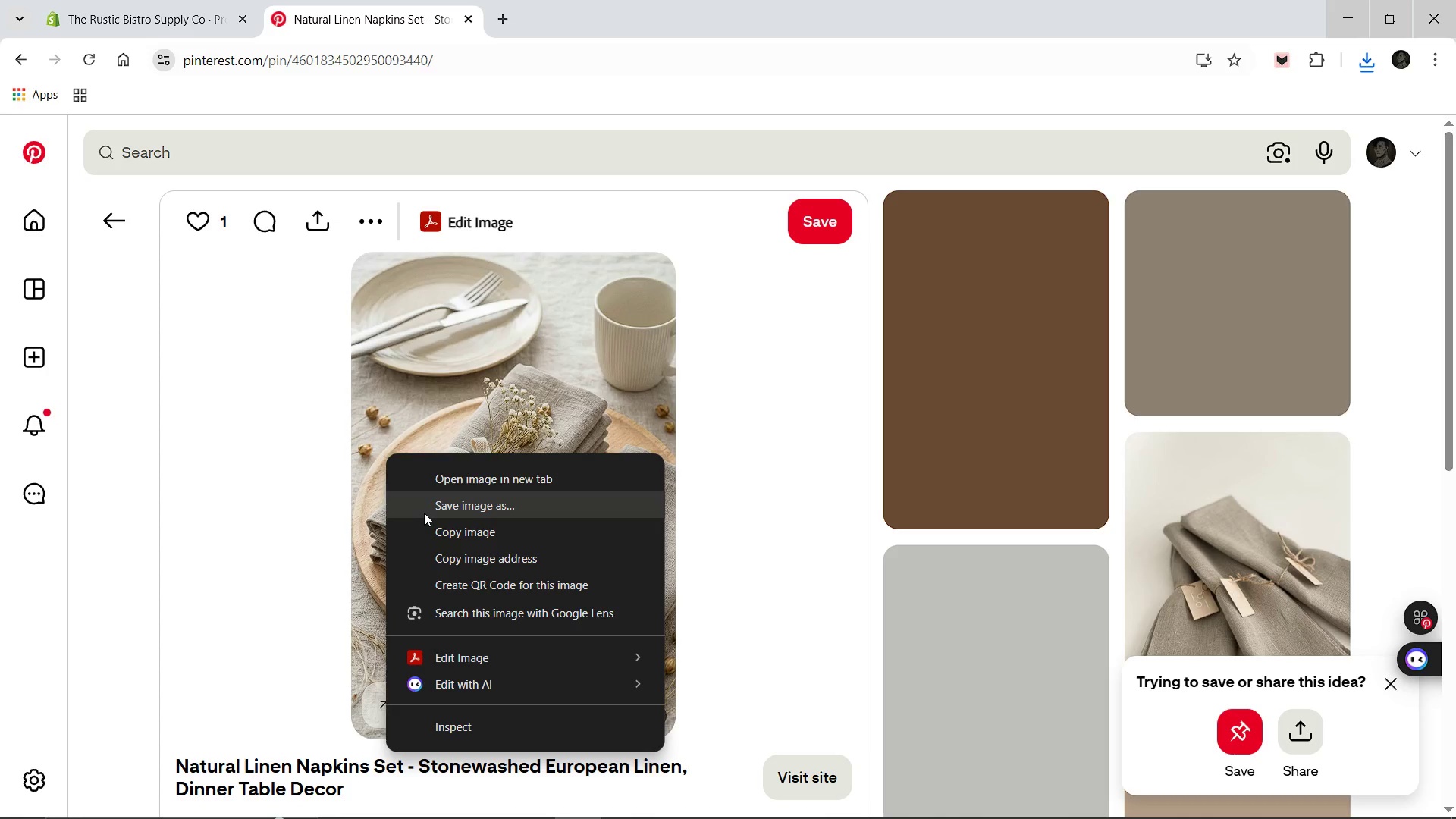 
left_click([425, 513])
 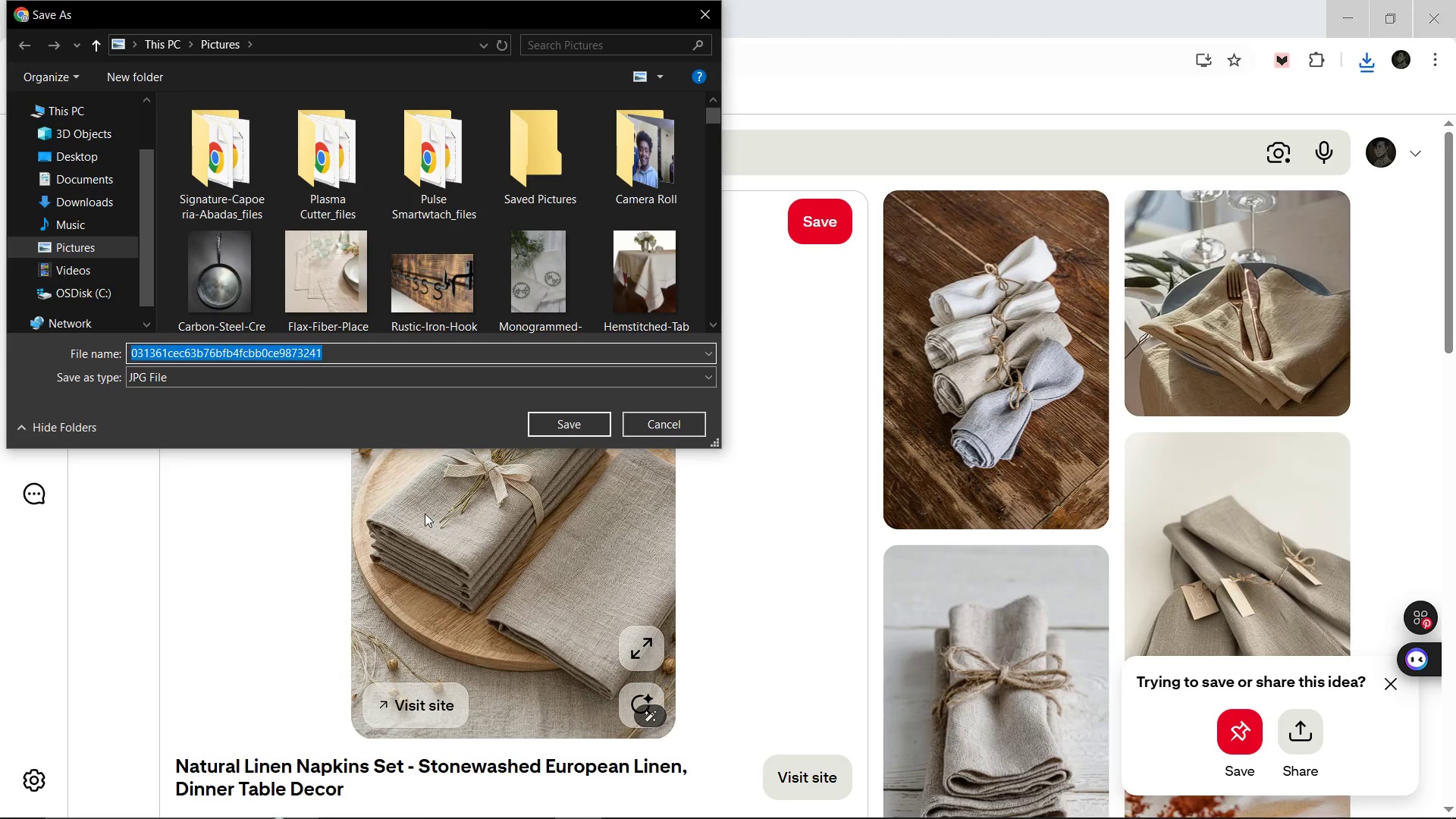 
wait(7.27)
 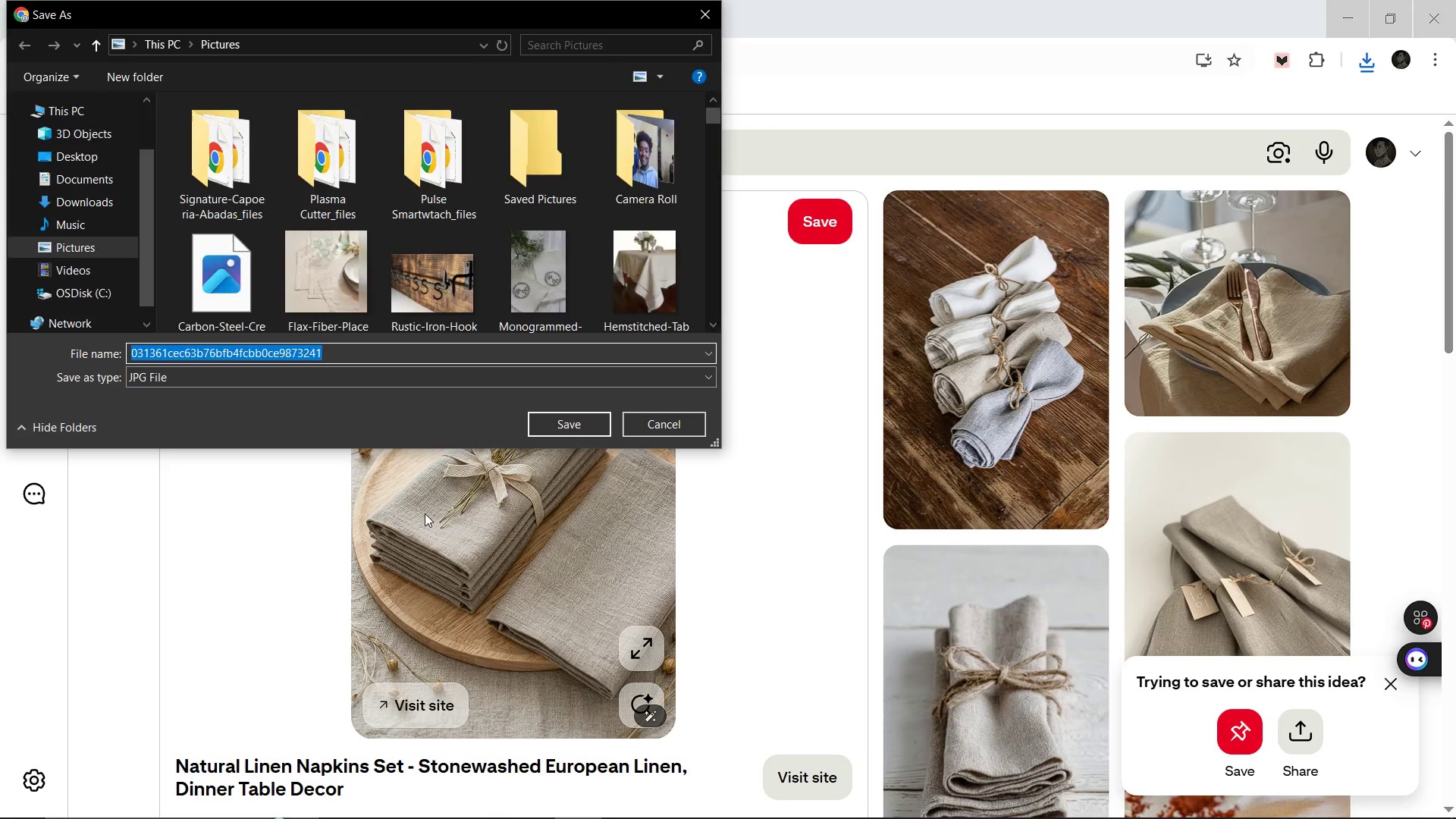 
type(Linen0)
key(Backspace)
type(-Cotton-Blen-Napkins)
 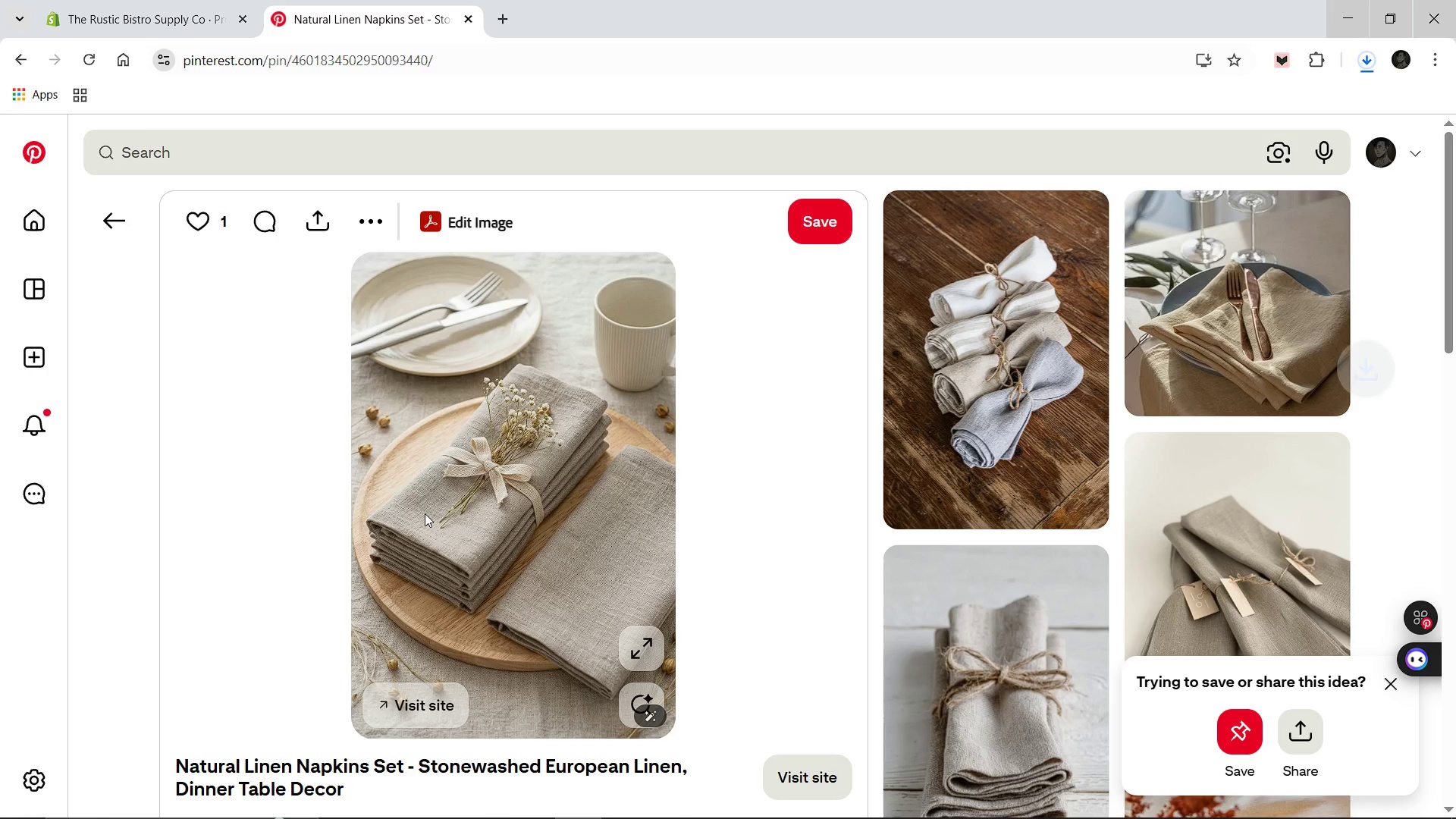 
 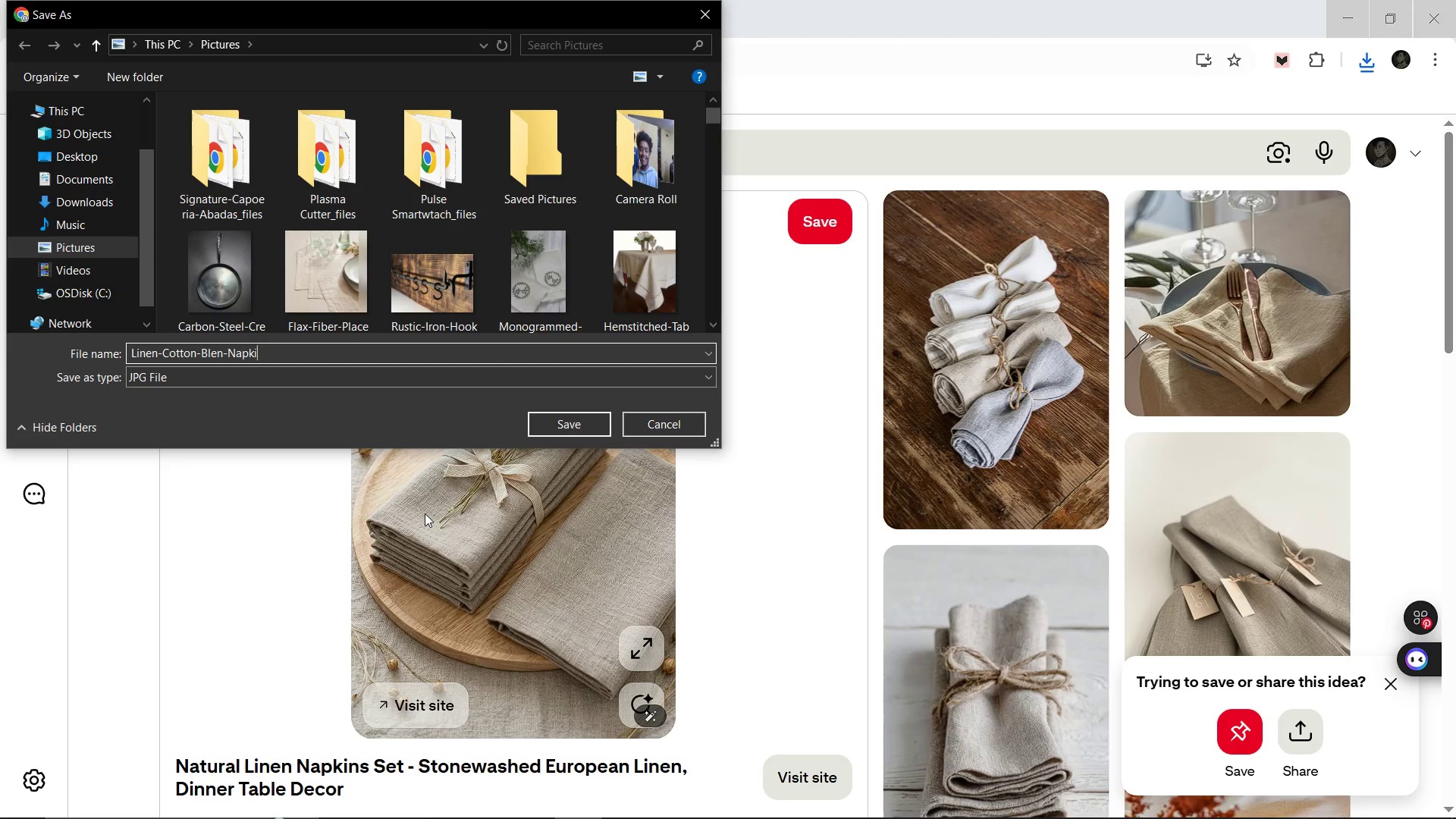 
key(Enter)
 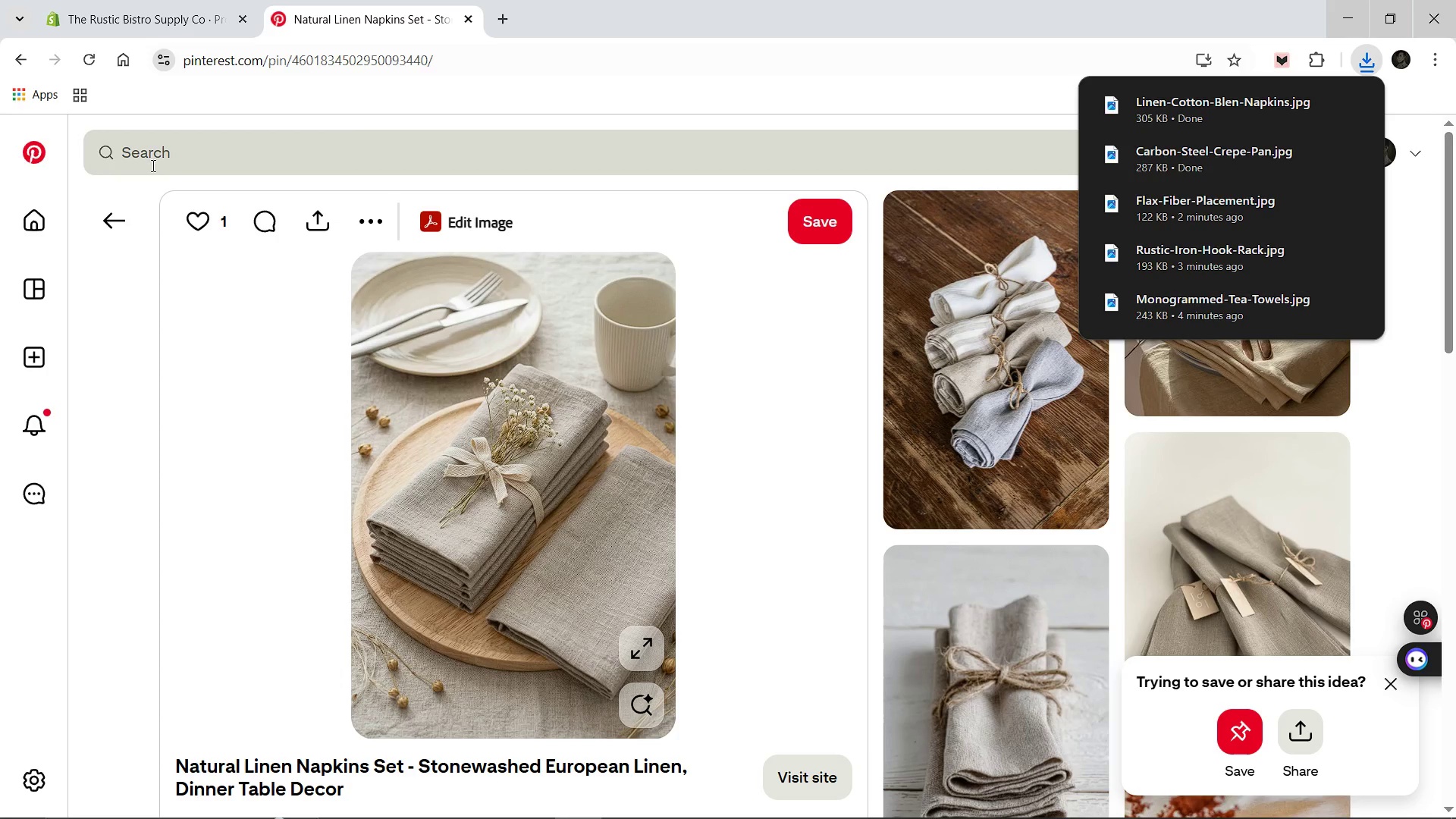 
left_click([165, 165])
 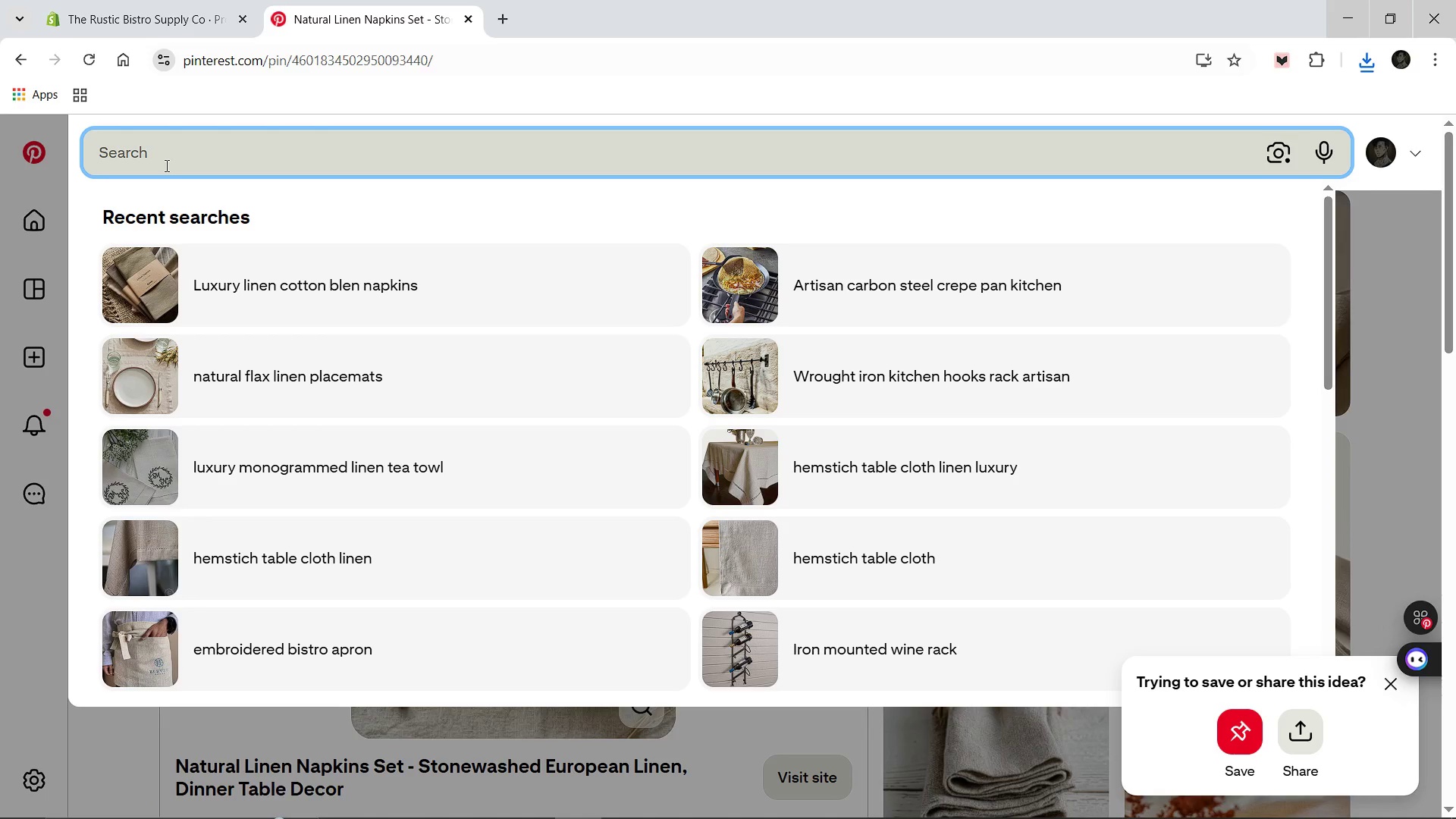 
type(Wrought iron )
key(Backspace)
type(cookc)
key(Backspace)
type(book holder luxury)
 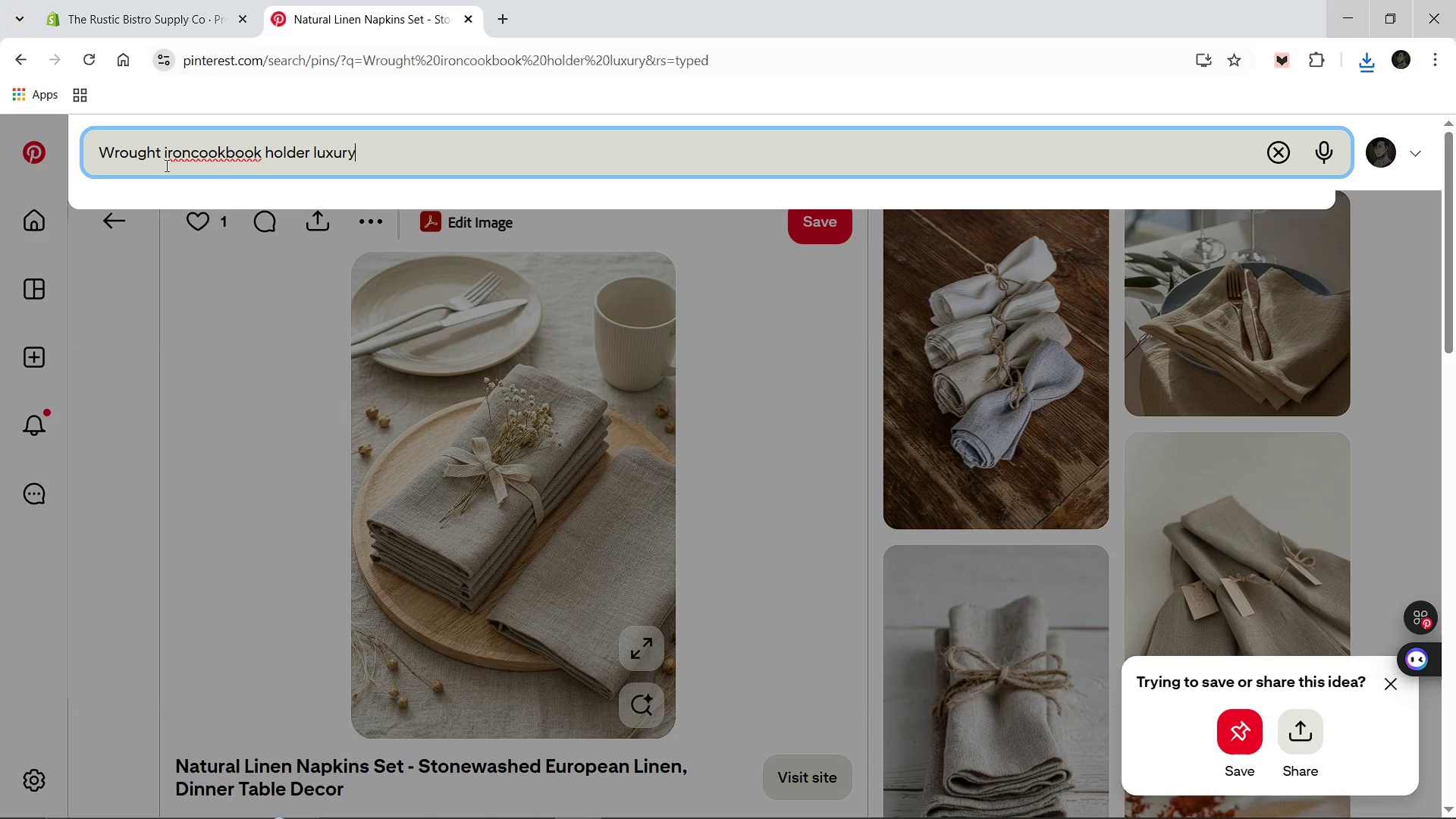 
key(Enter)
 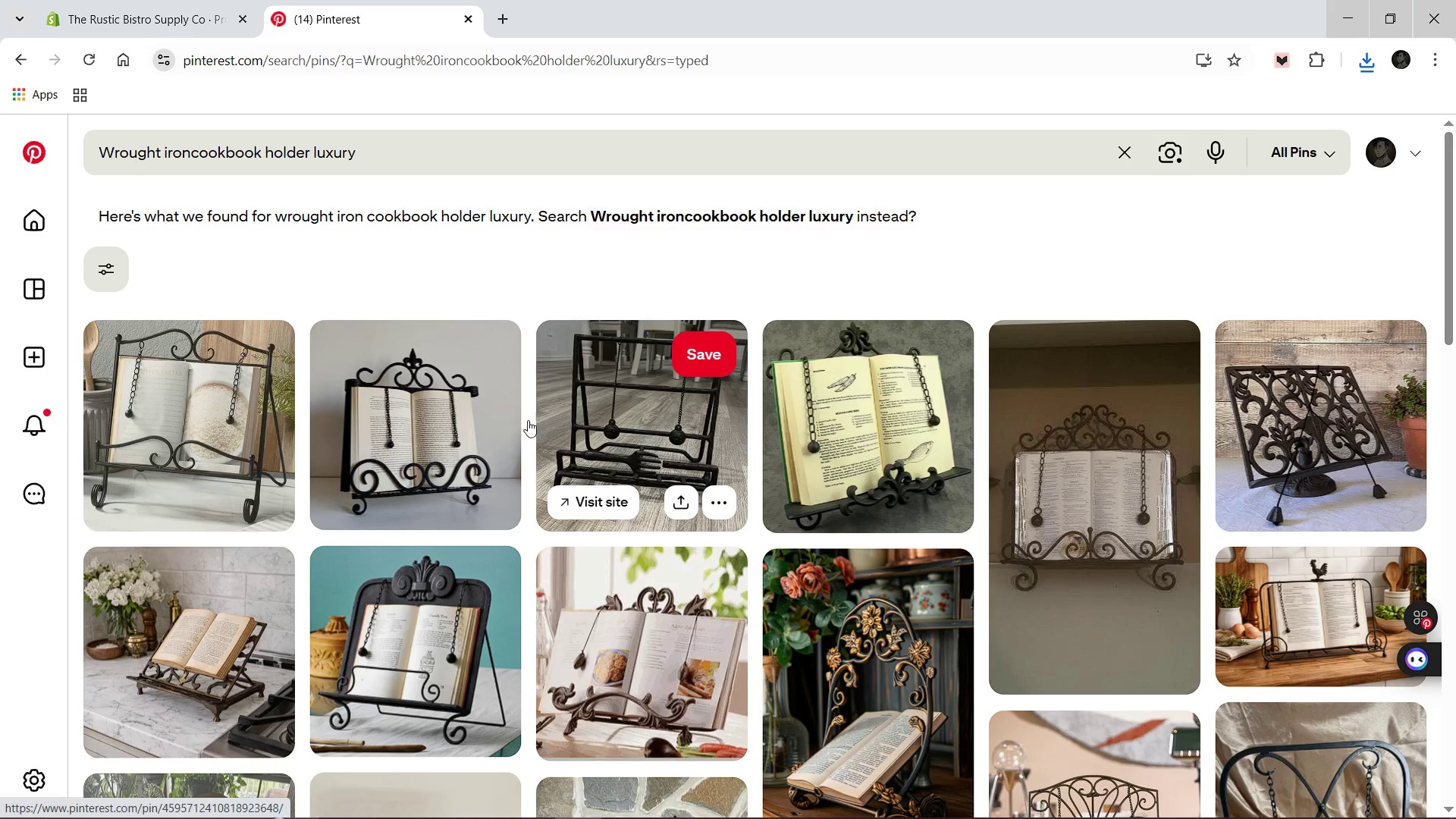 
wait(8.0)
 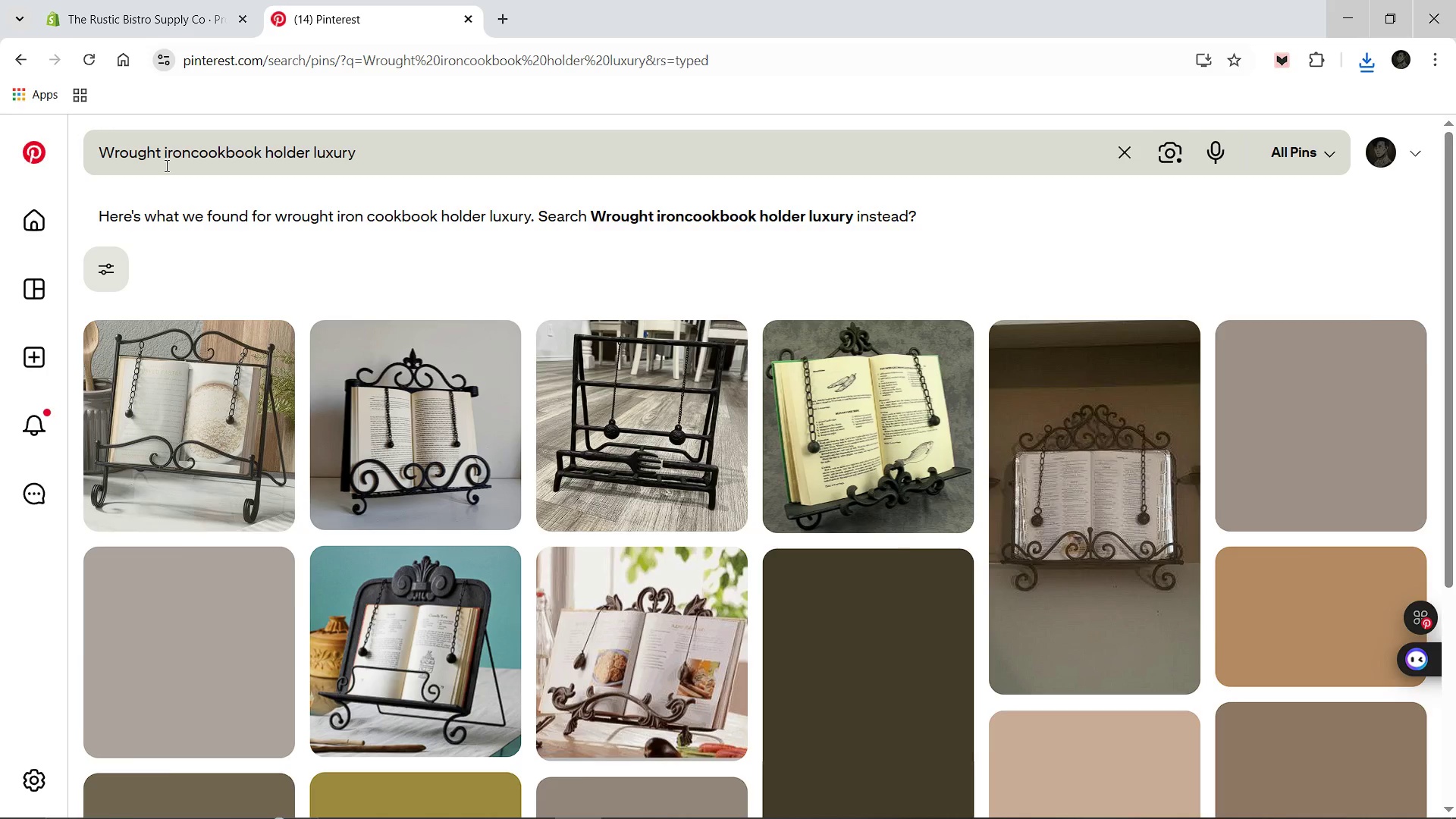 
left_click([223, 655])
 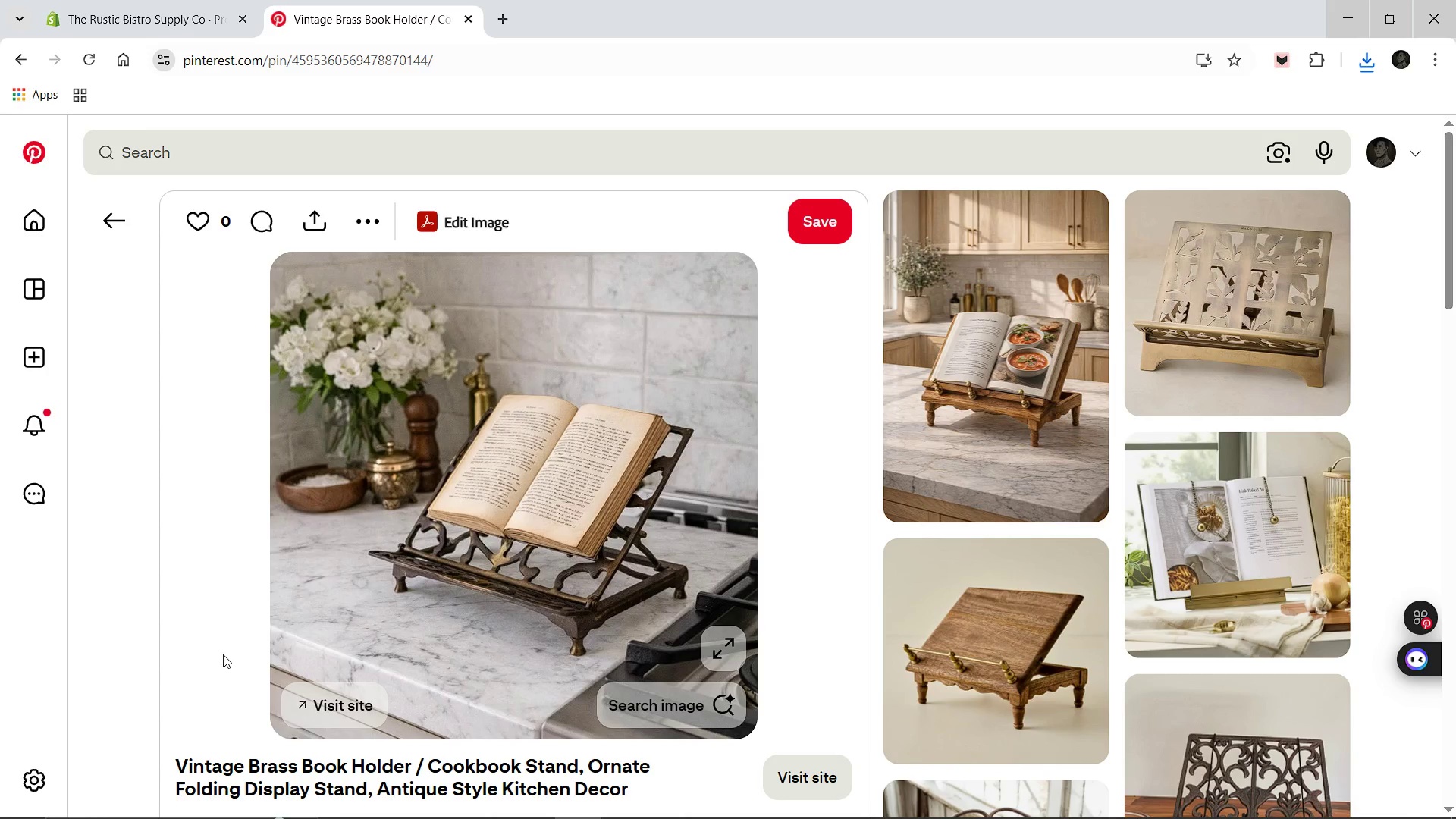 
wait(6.3)
 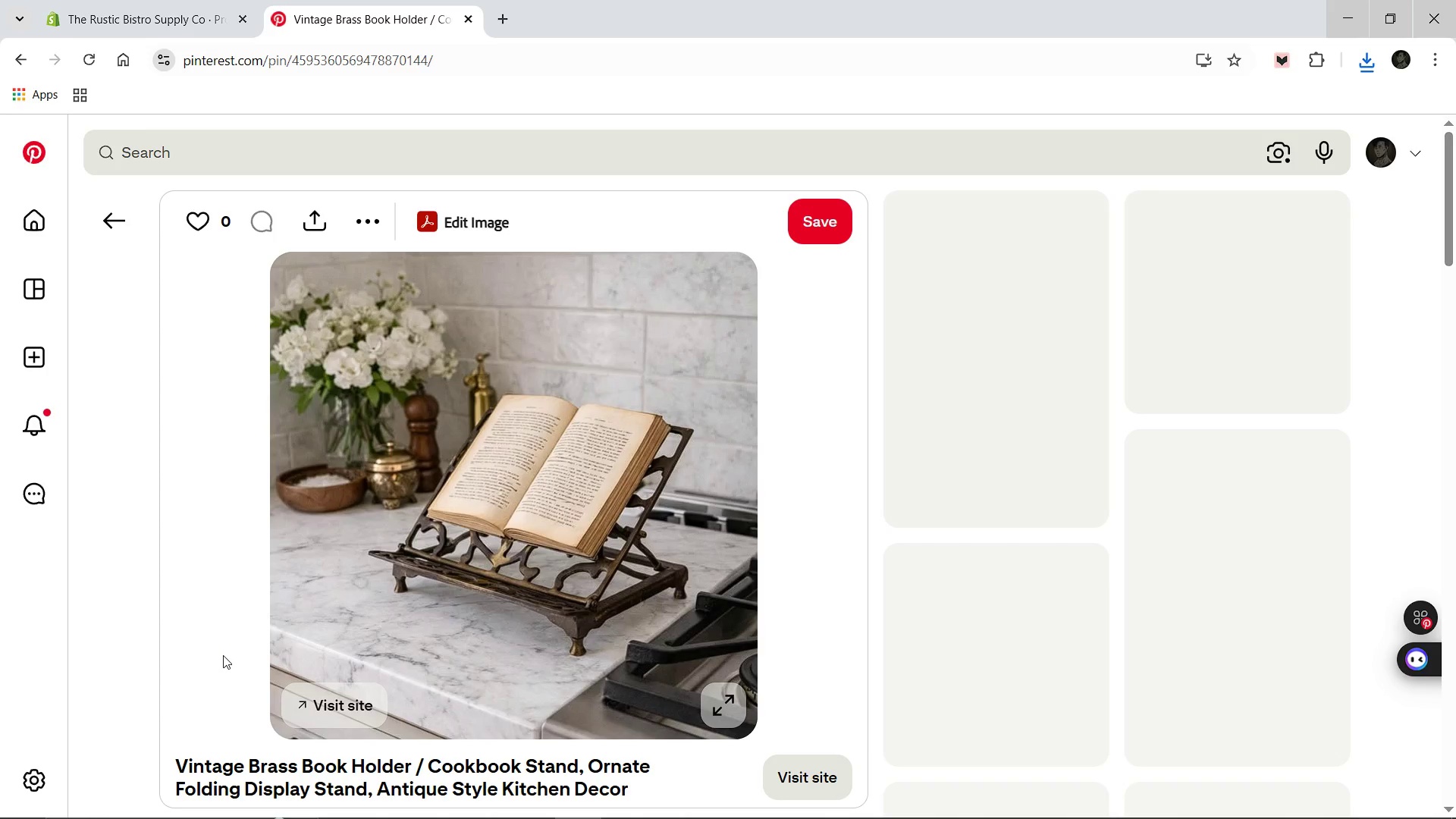 
right_click([595, 493])
 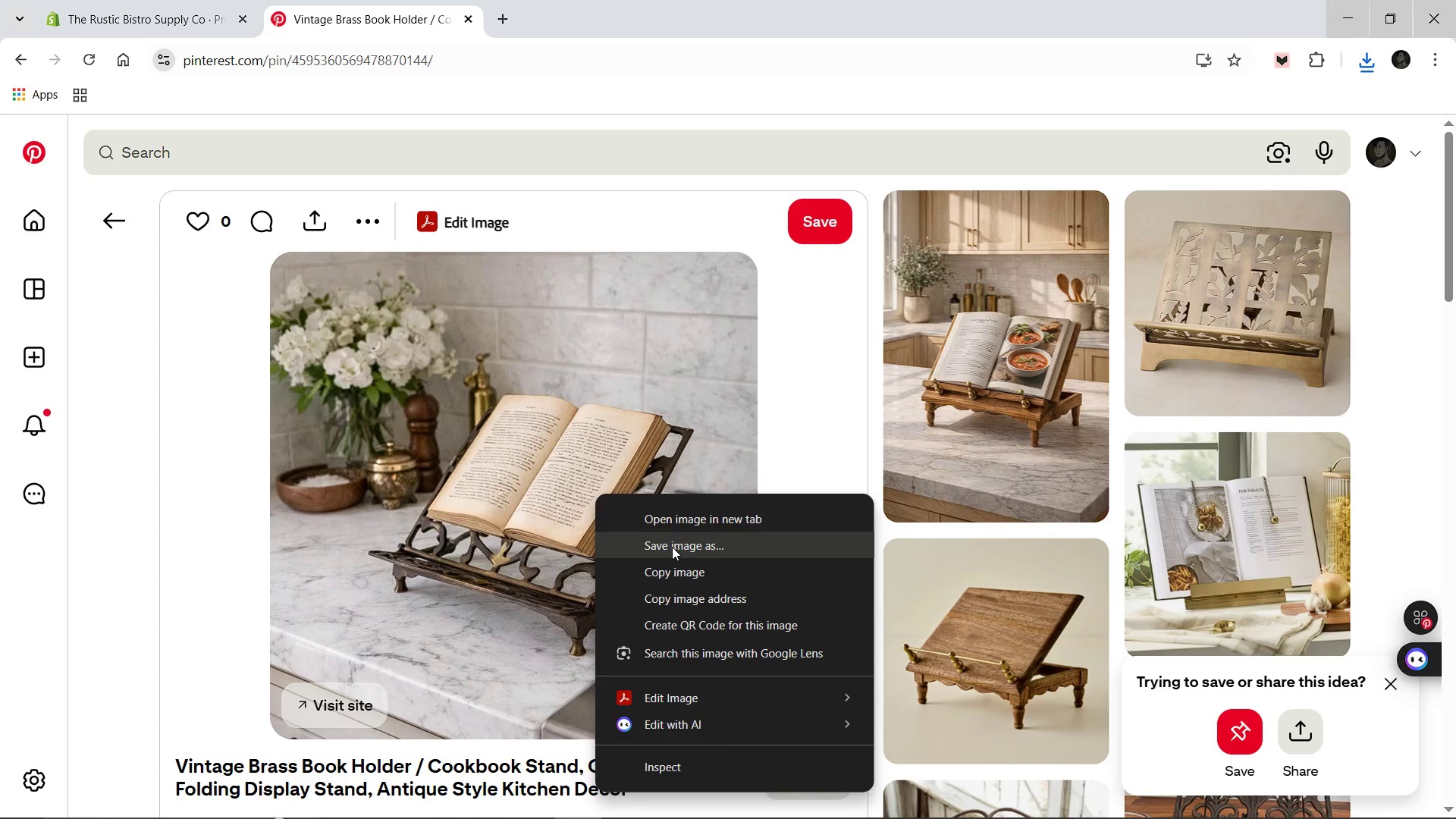 
left_click([672, 547])
 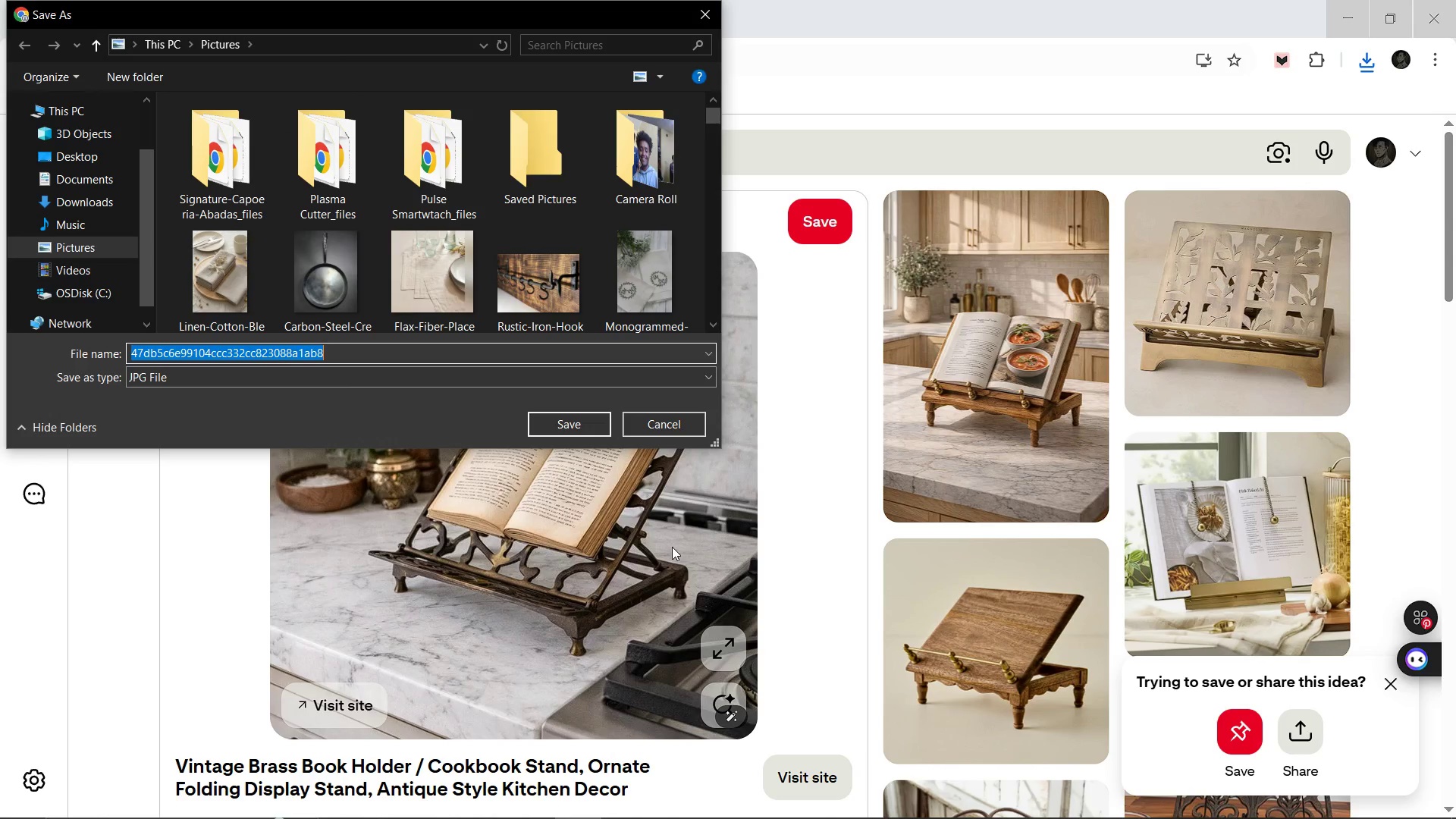 
type(Wrought-Iron-Cookbook-Stand)
 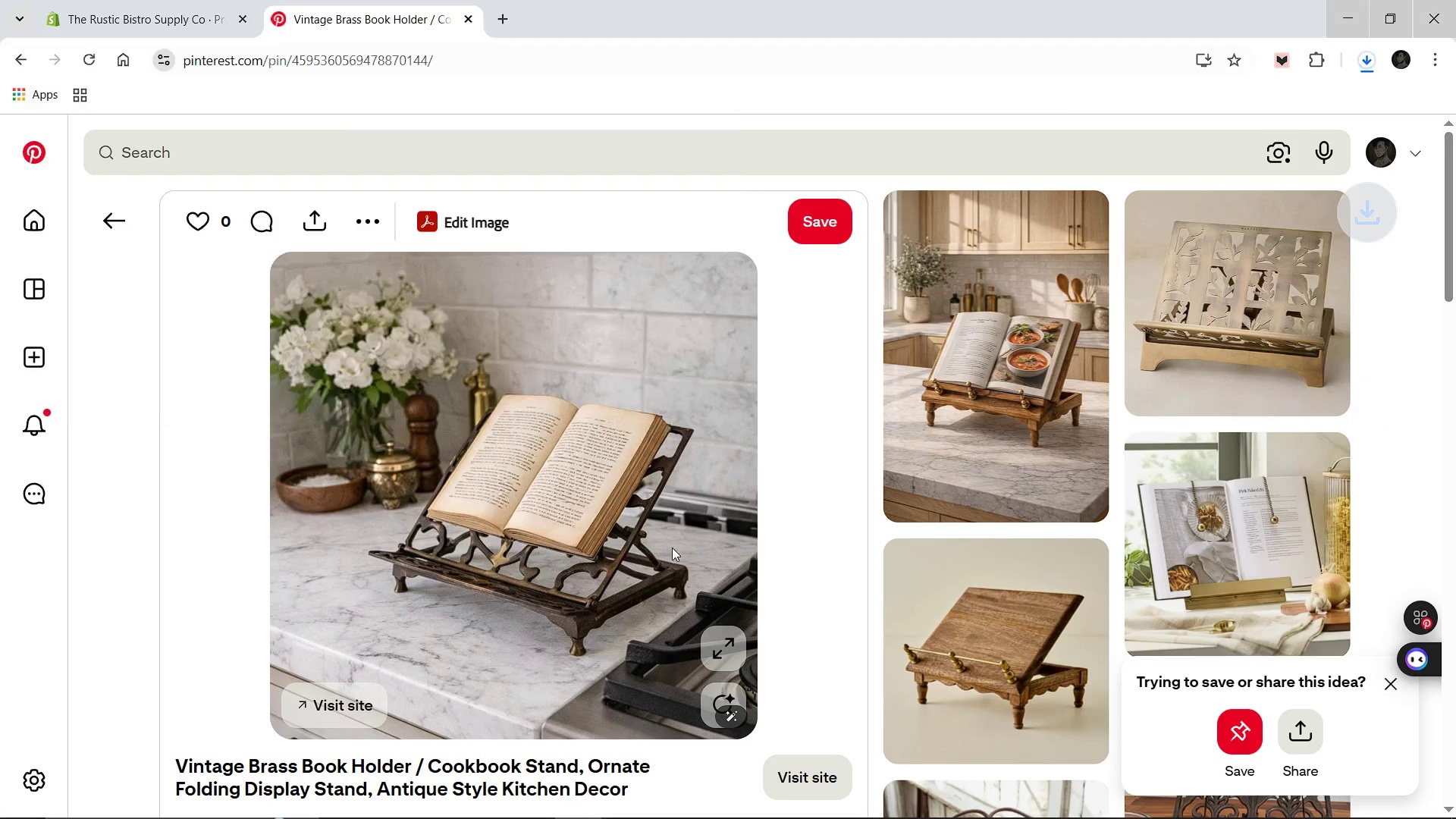 
 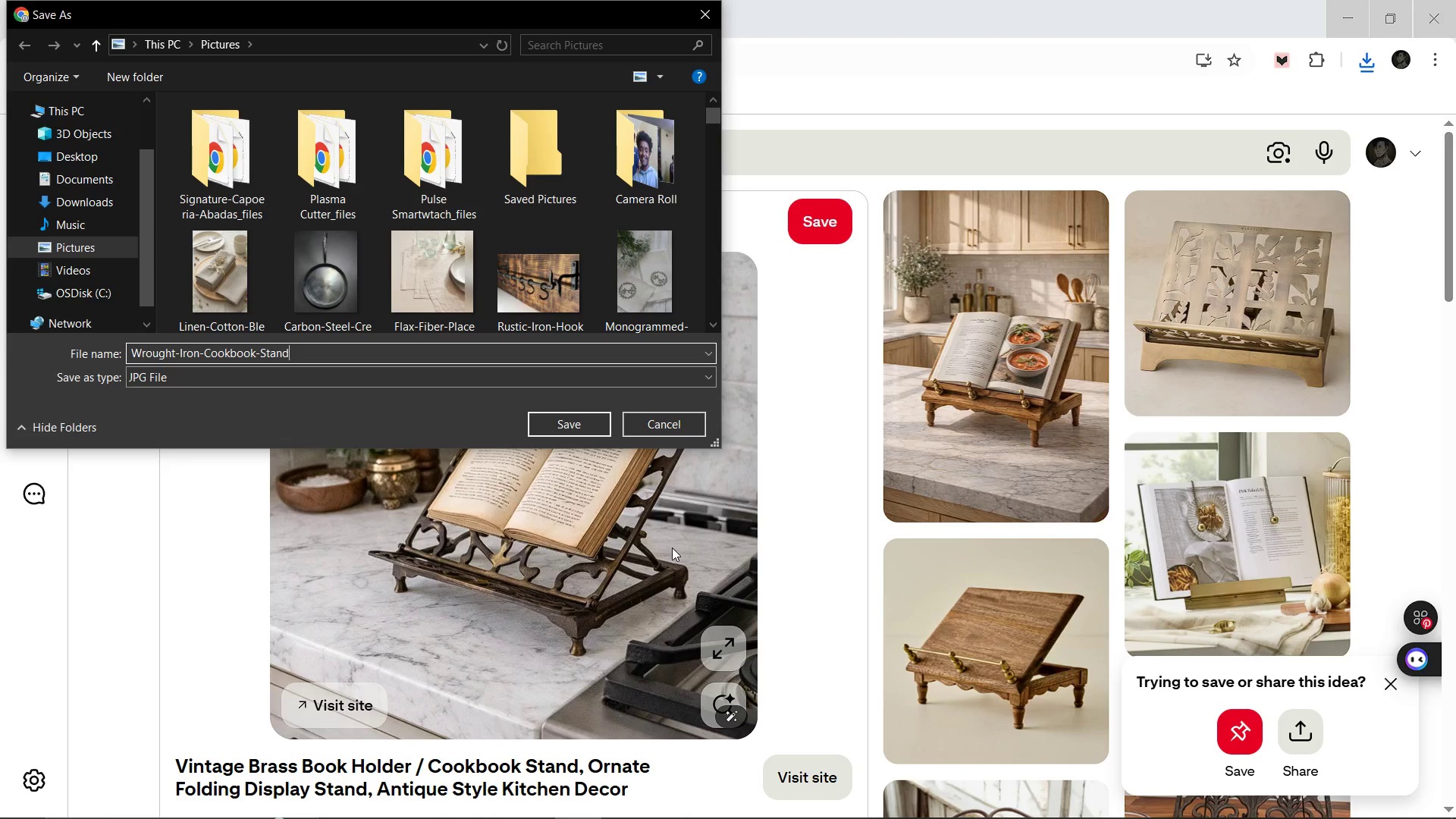 
key(Enter)
 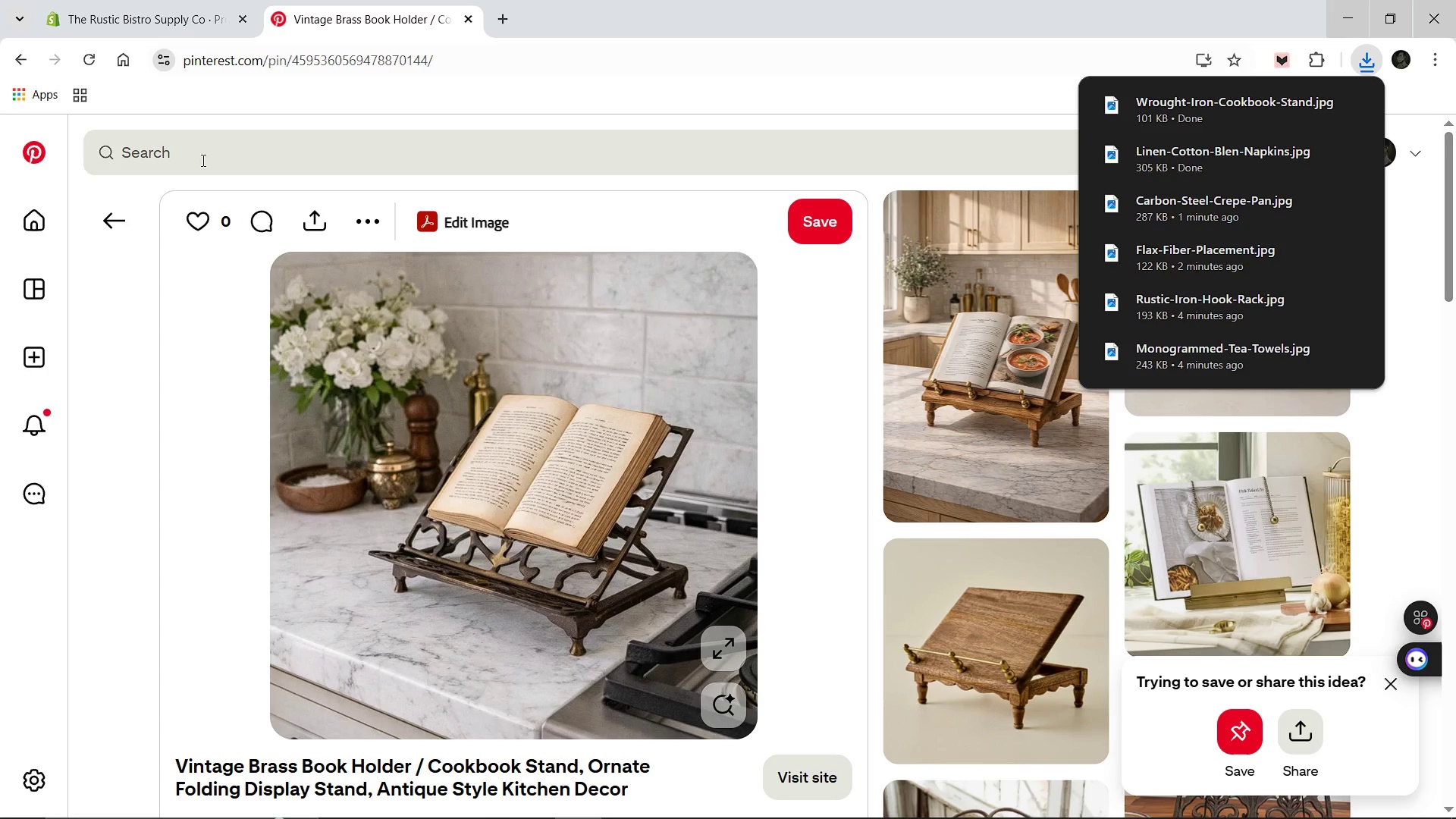 
left_click([193, 136])
 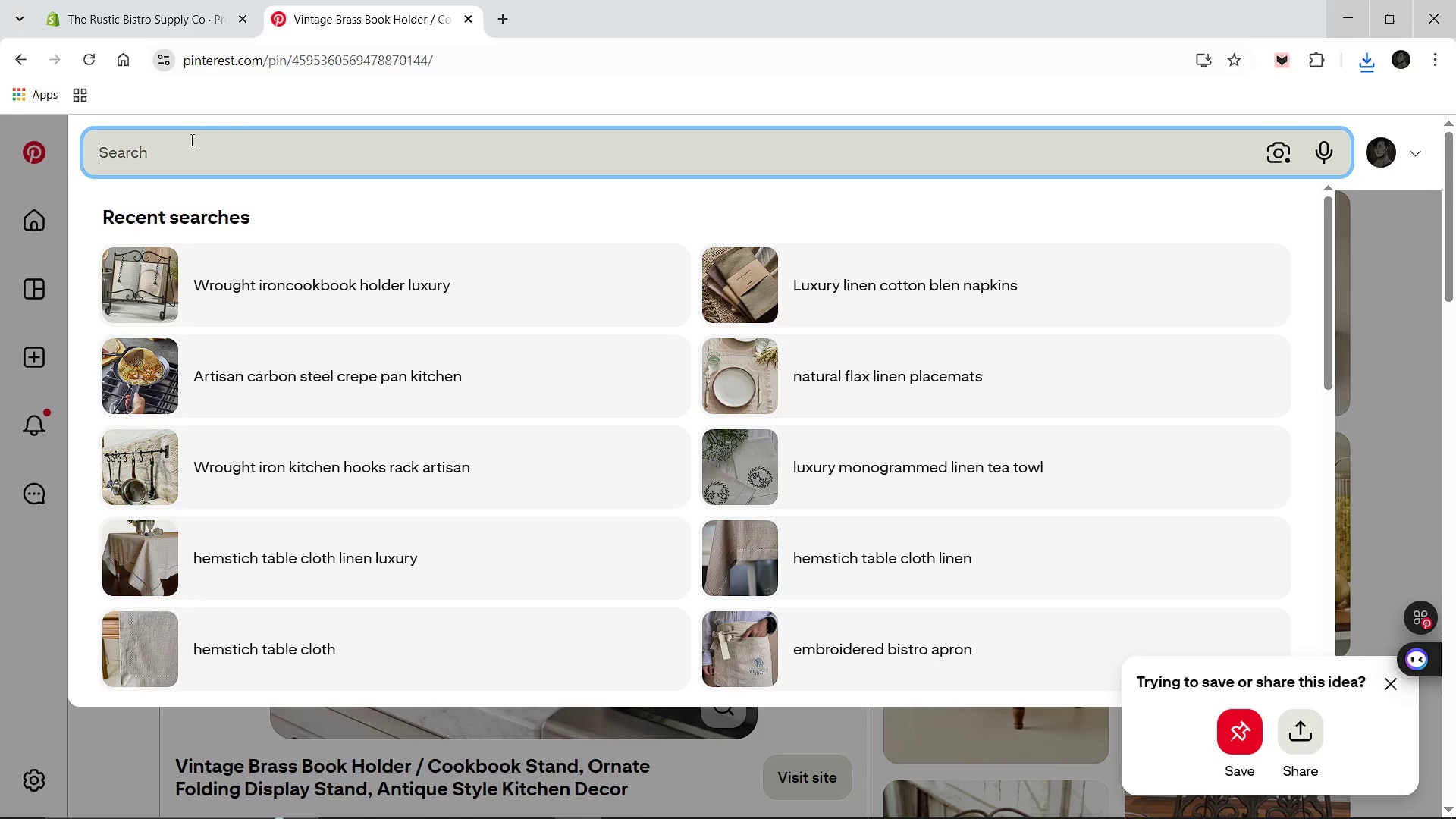 
type(Luxury tasseled linen table handle)
 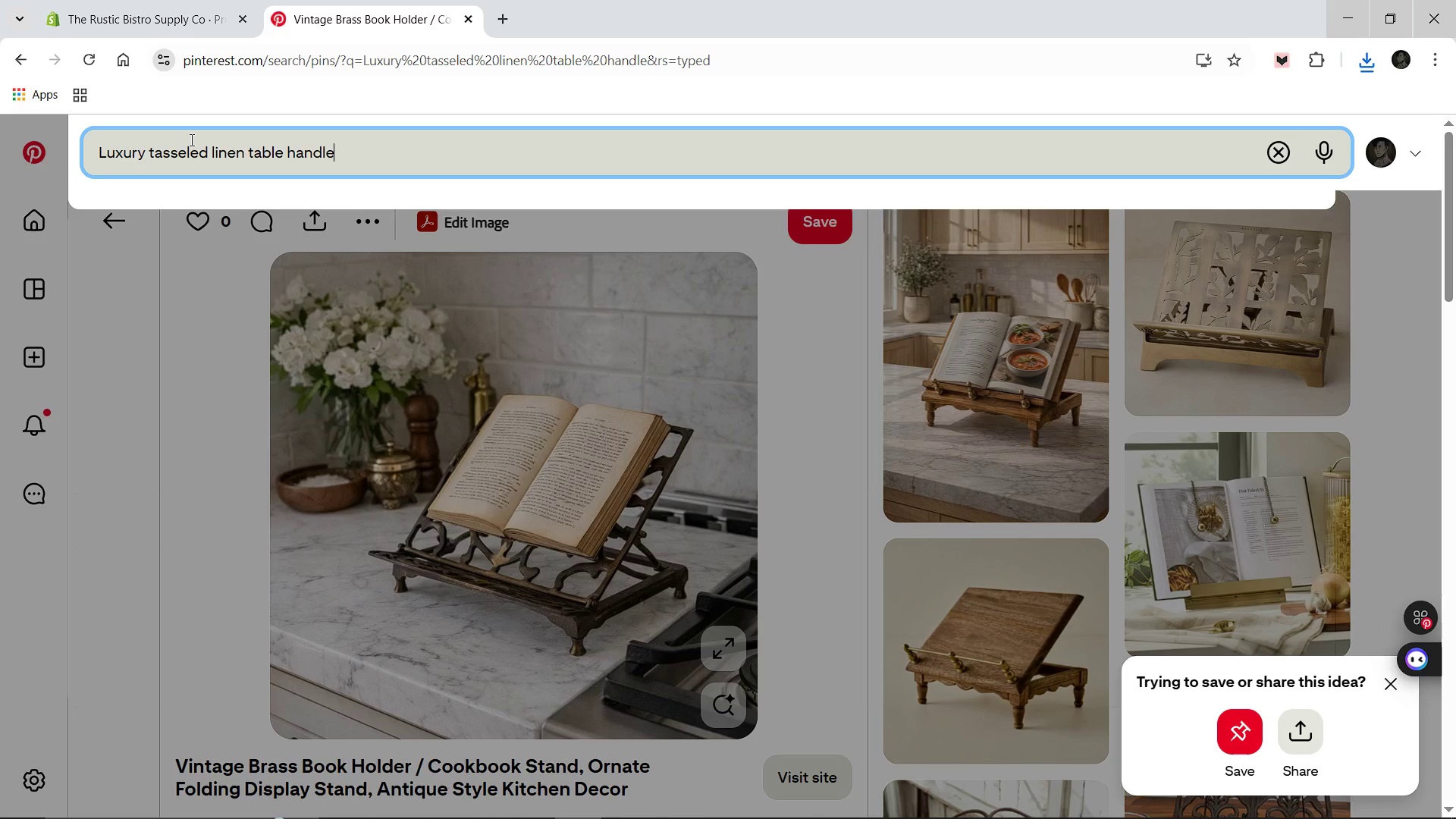 
key(Enter)
 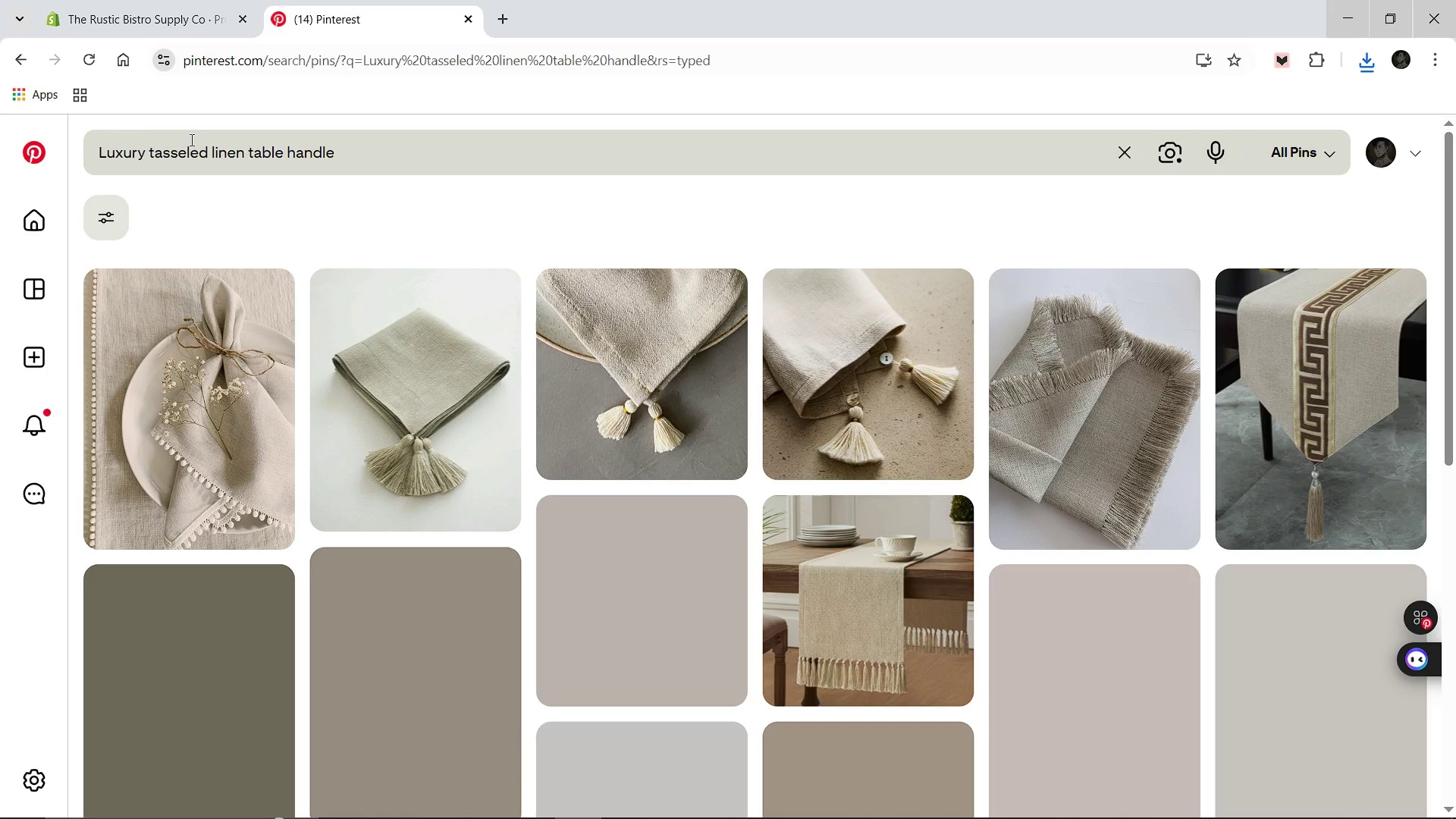 
hold_key(key=Space, duration=0.33)
 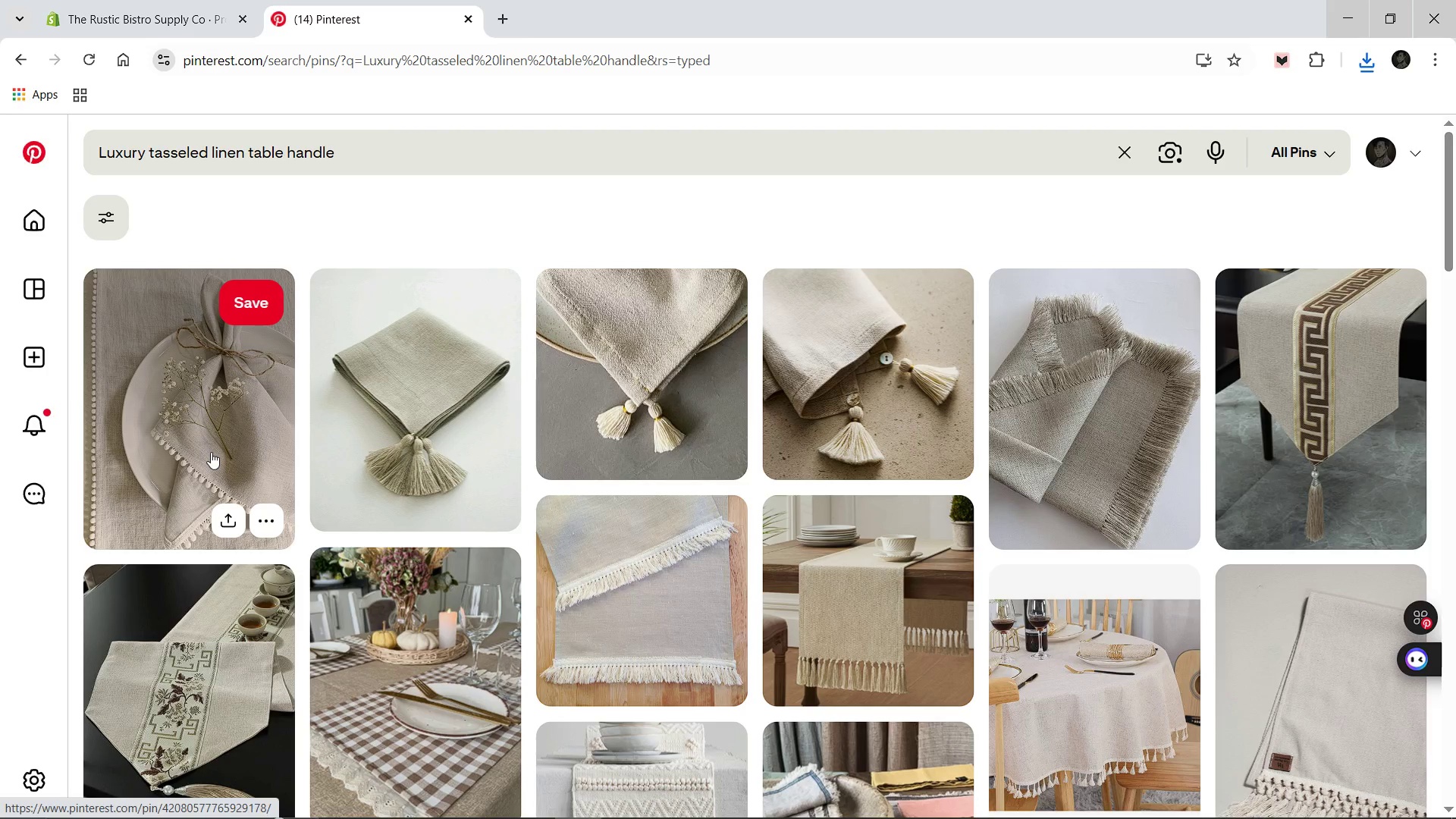 
wait(21.83)
 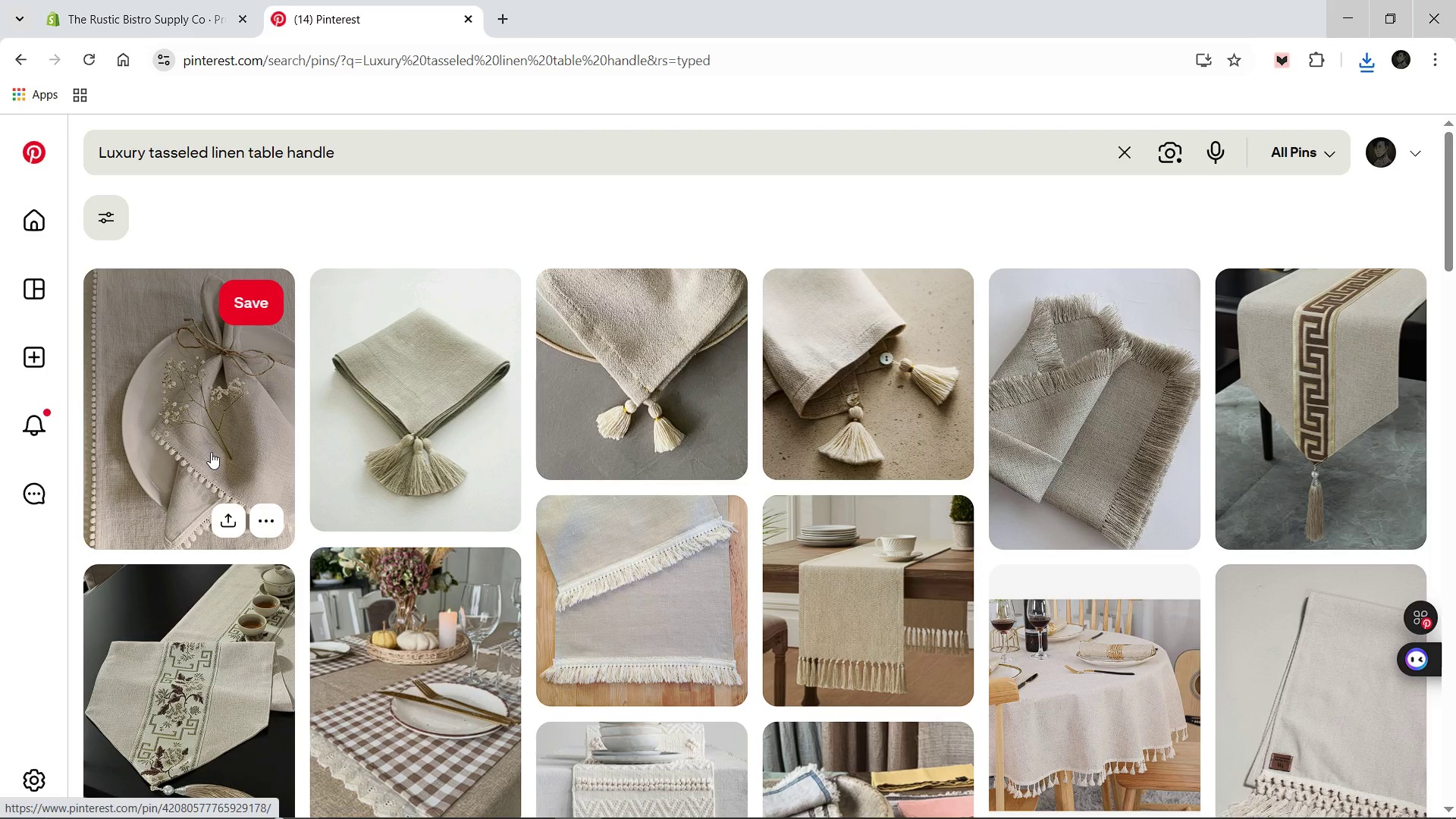 
left_click([481, 127])
 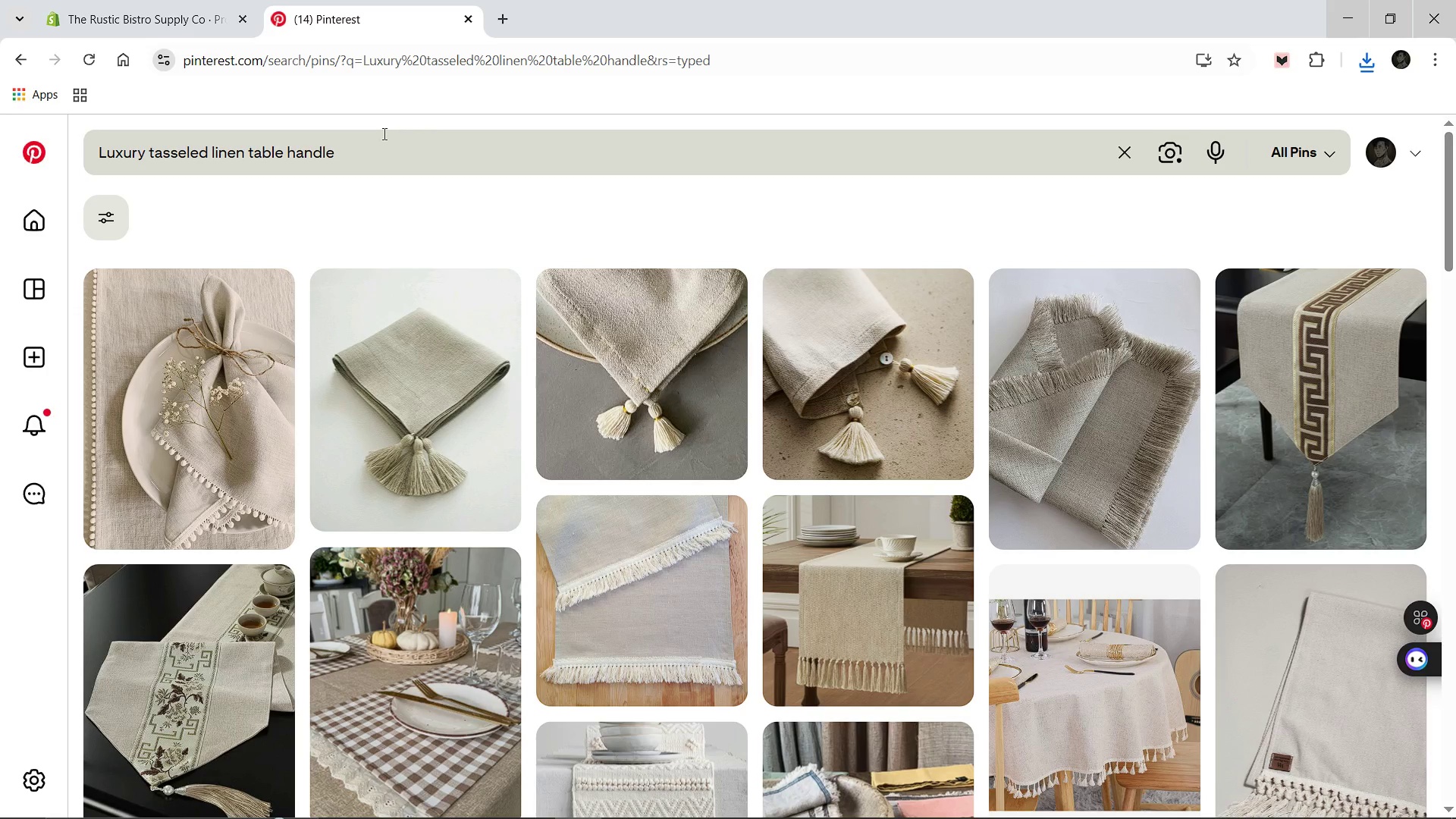 
left_click([383, 133])
 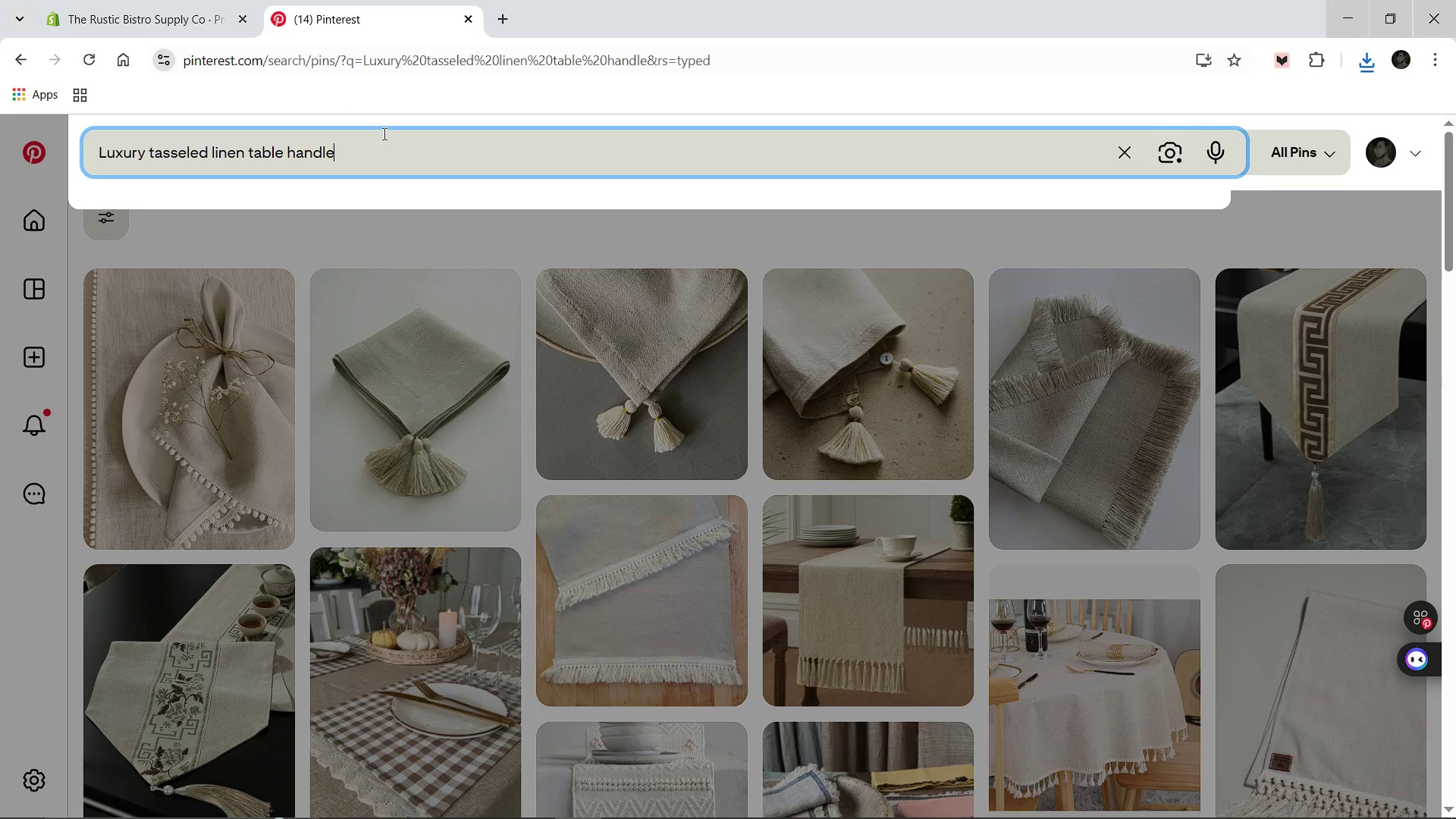 
key(Control+A)
 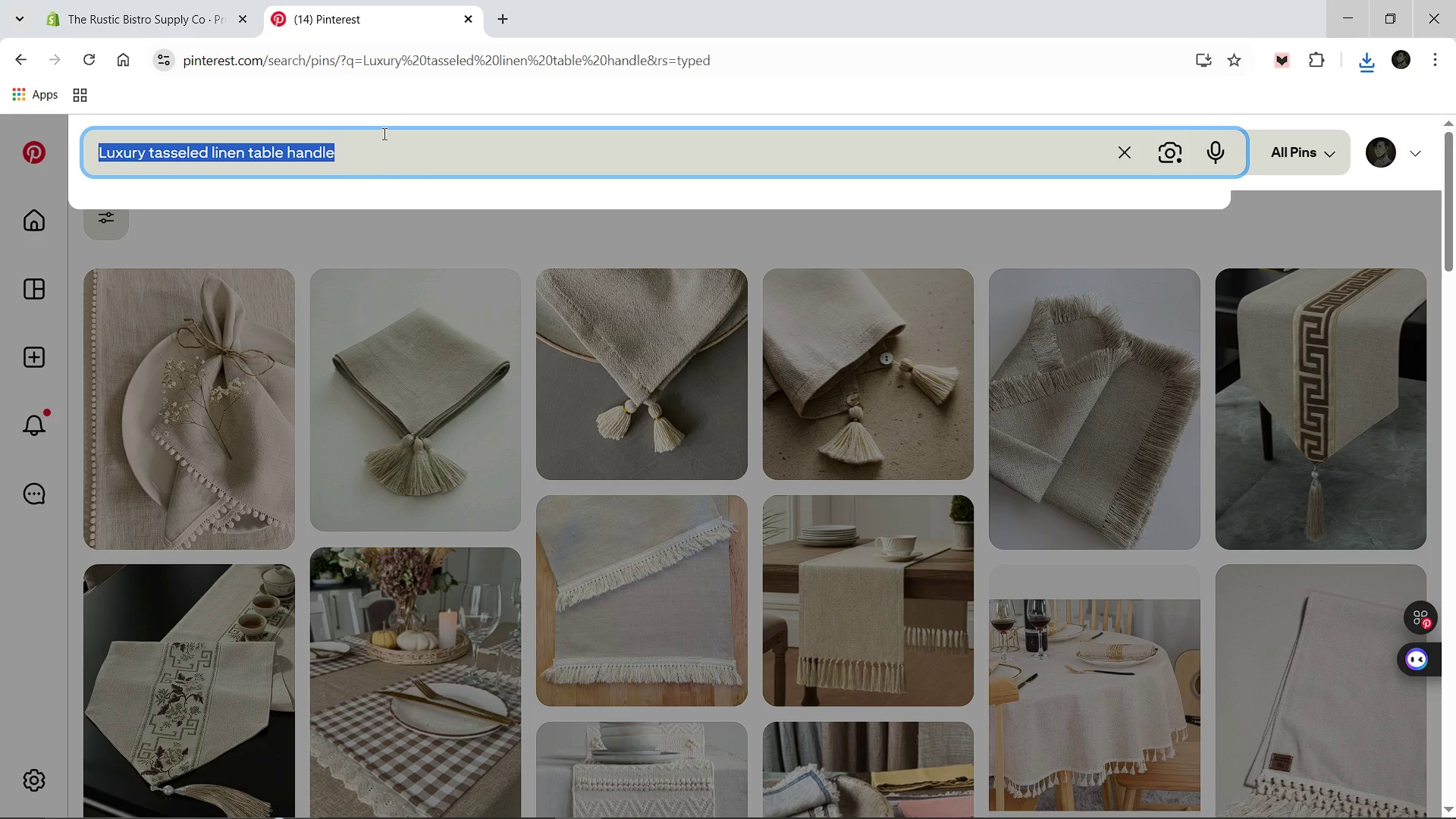 
type(boho chic bit)
key(Backspace)
type(stro table decor)
 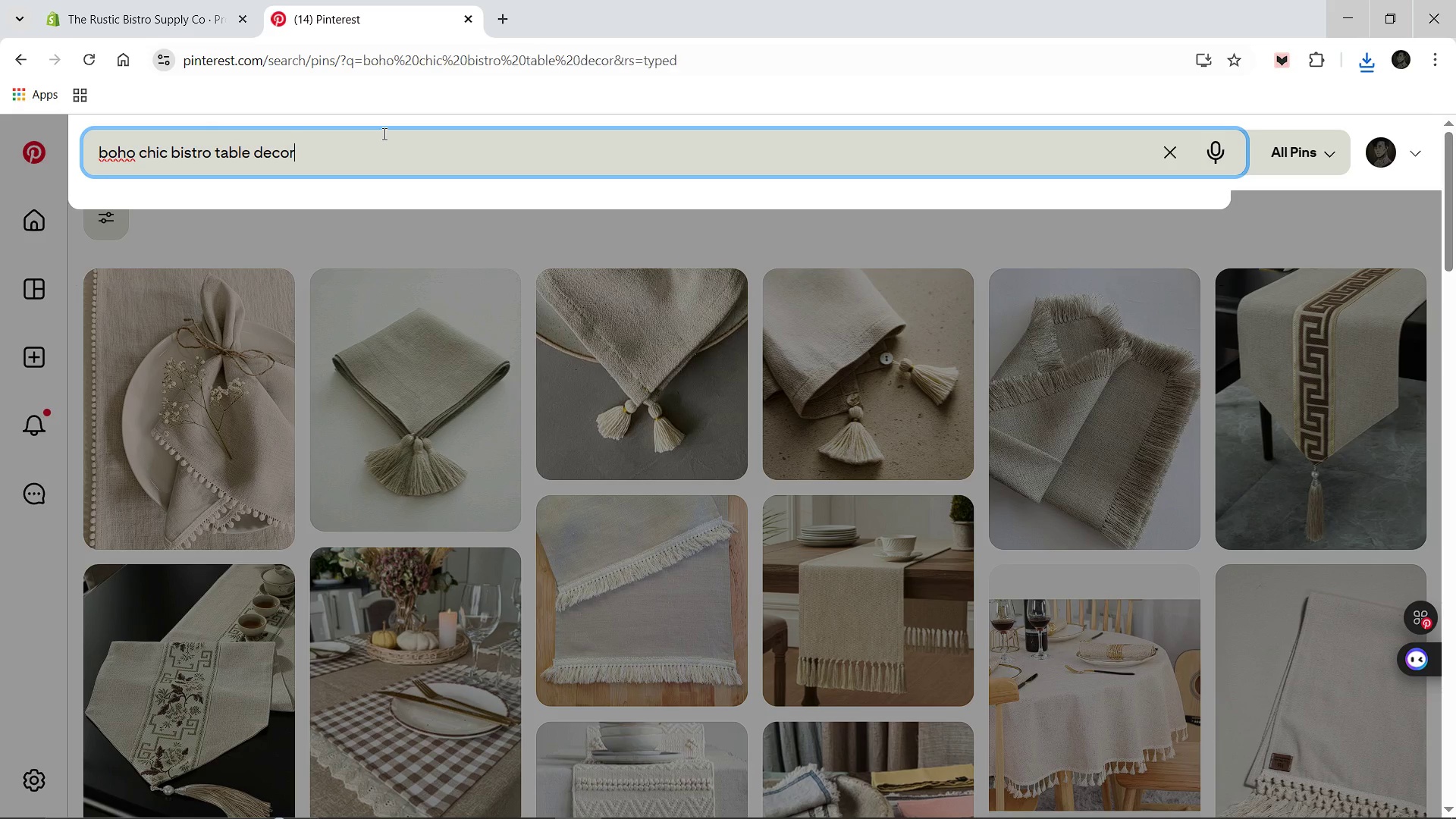 
key(Enter)
 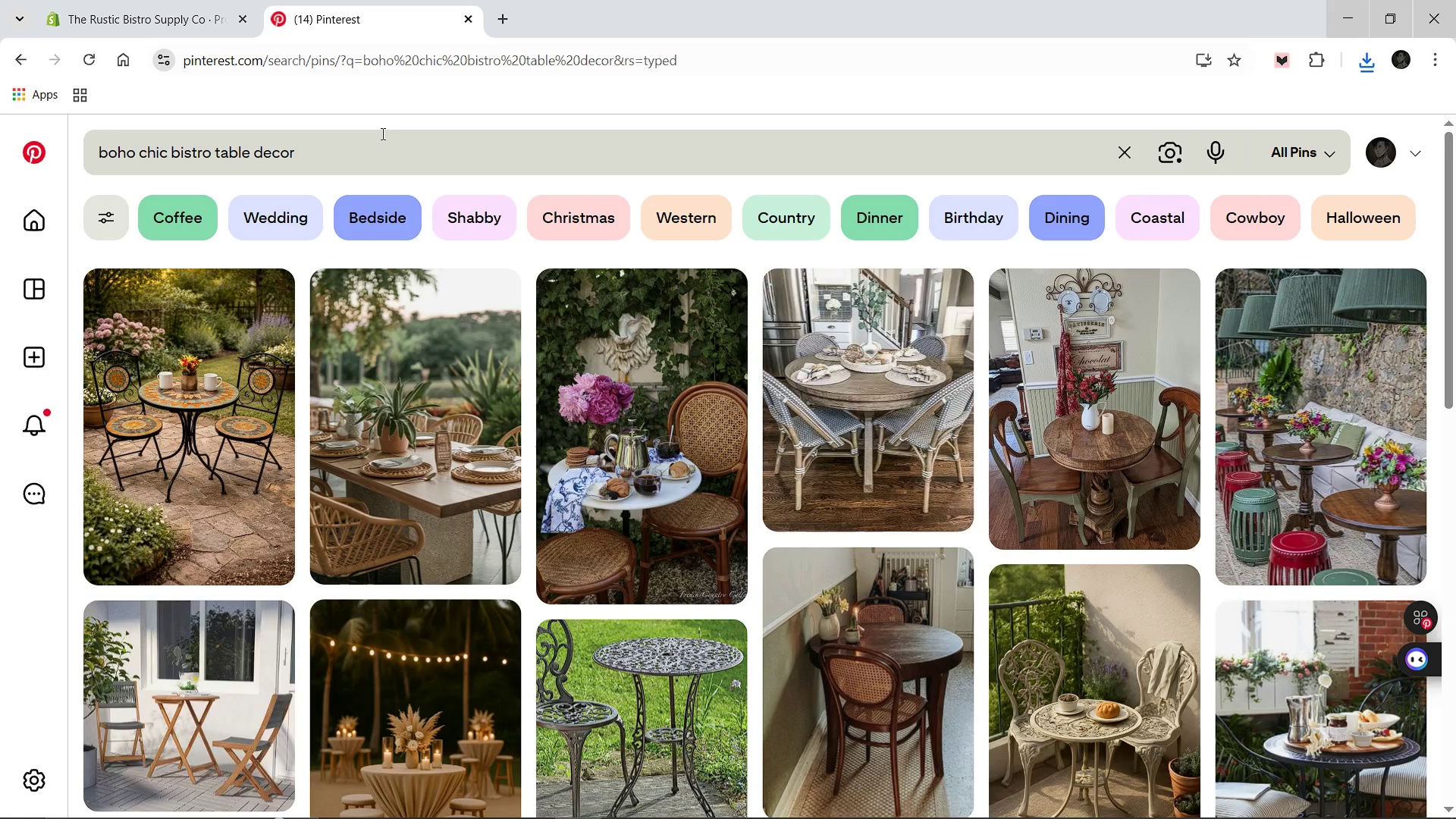 
wait(8.27)
 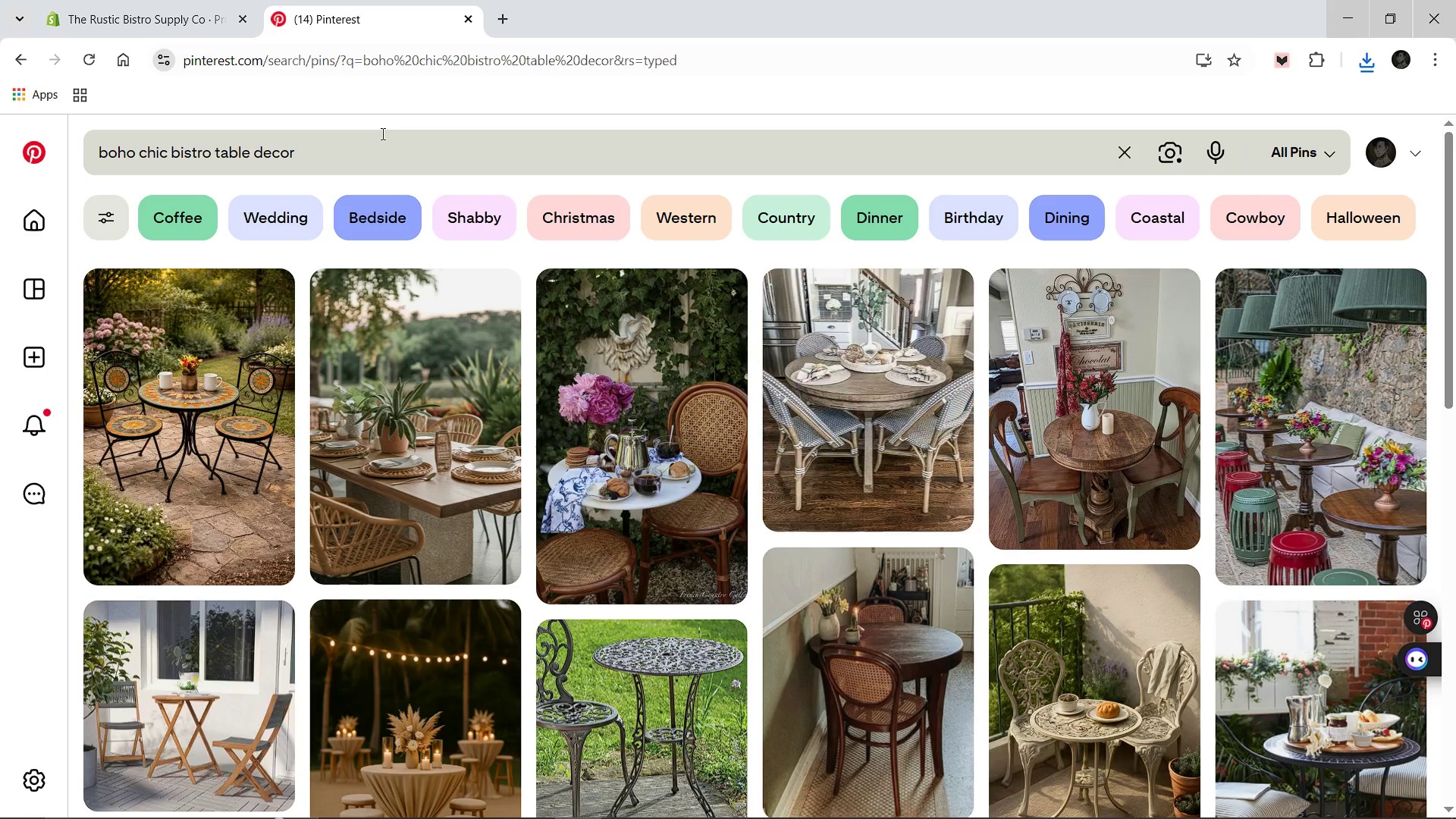 
left_click([324, 160])
 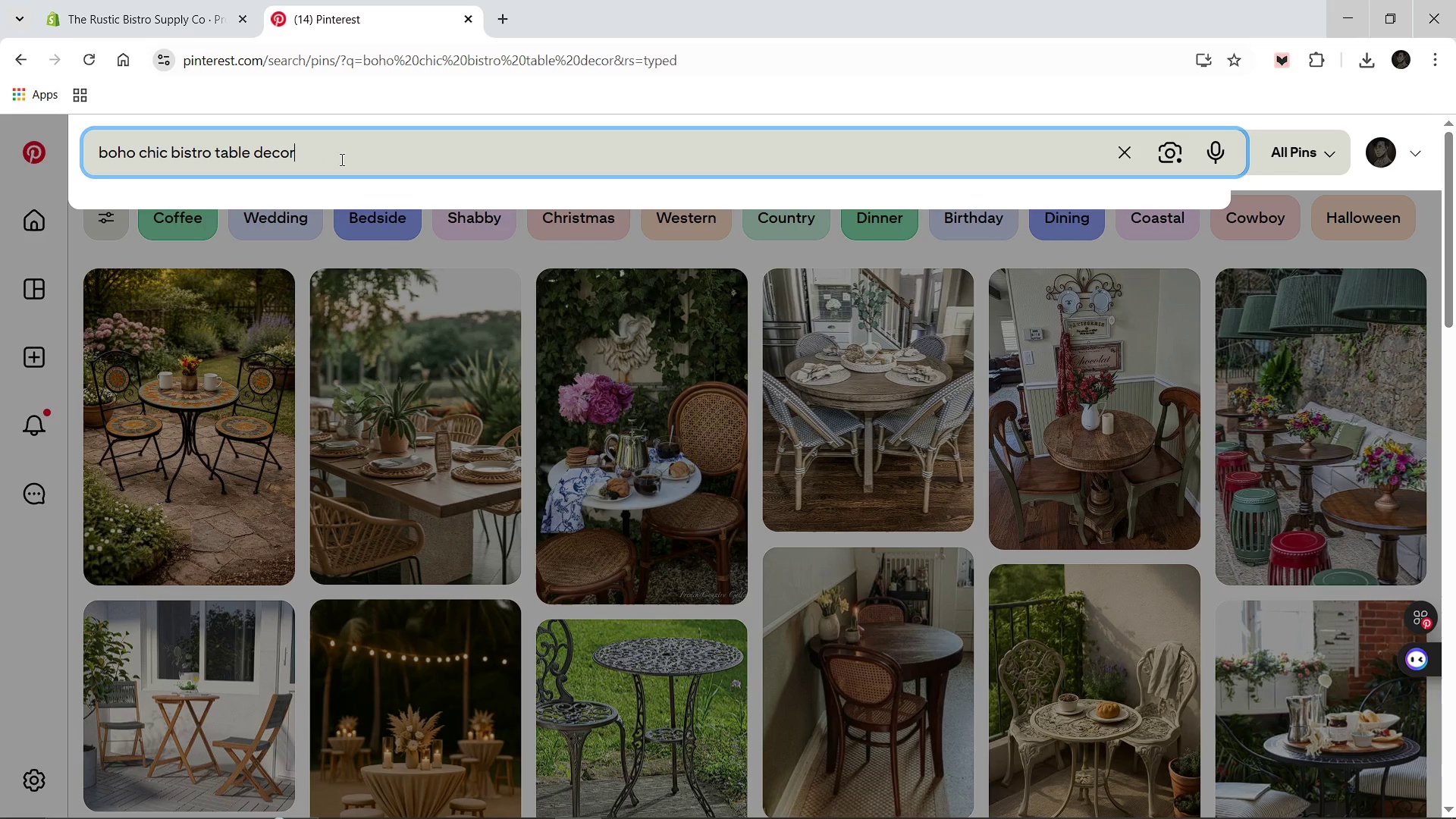 
type( linen table e)
key(Backspace)
type(runner)
 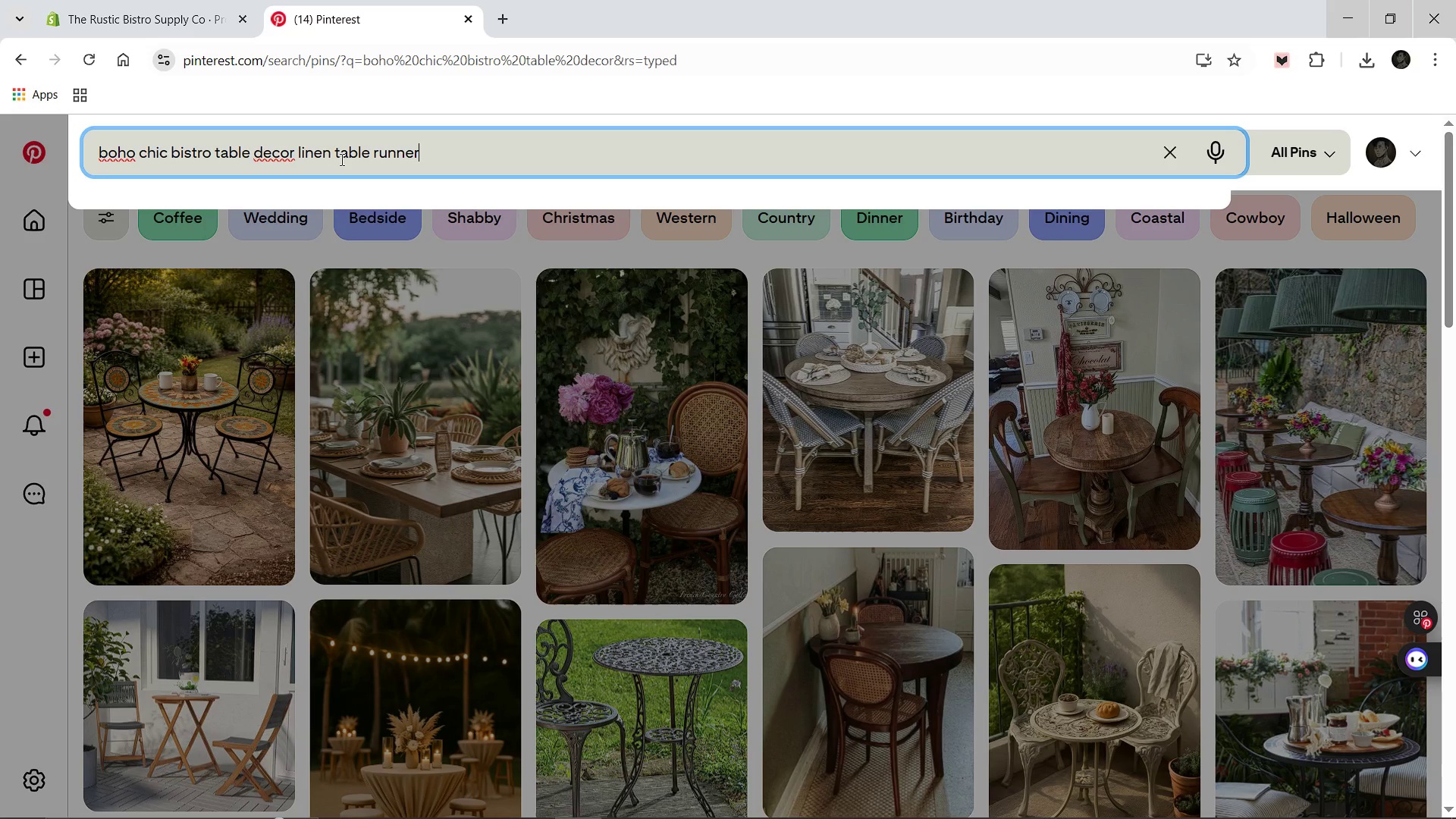 
key(Enter)
 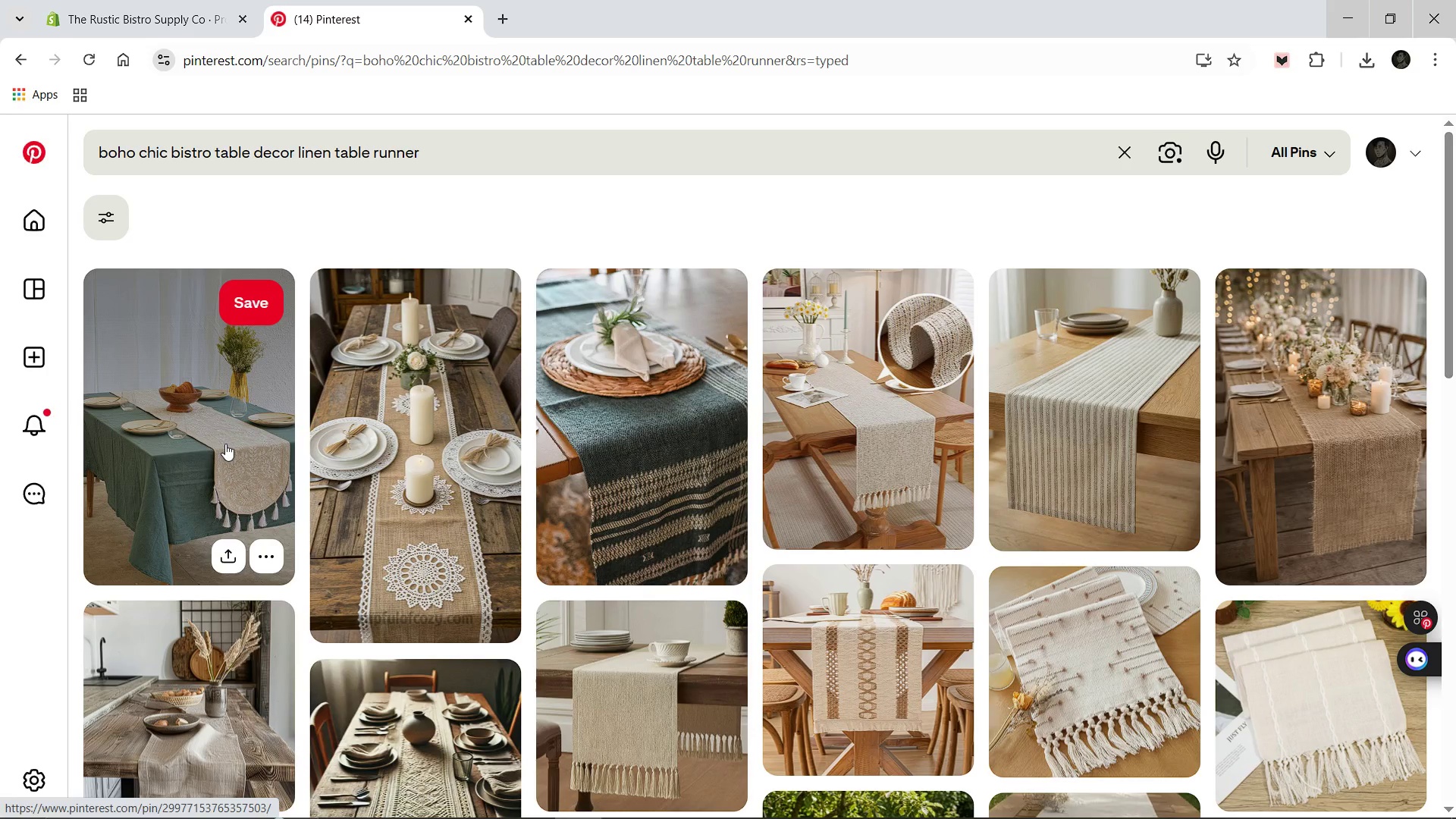 
wait(7.19)
 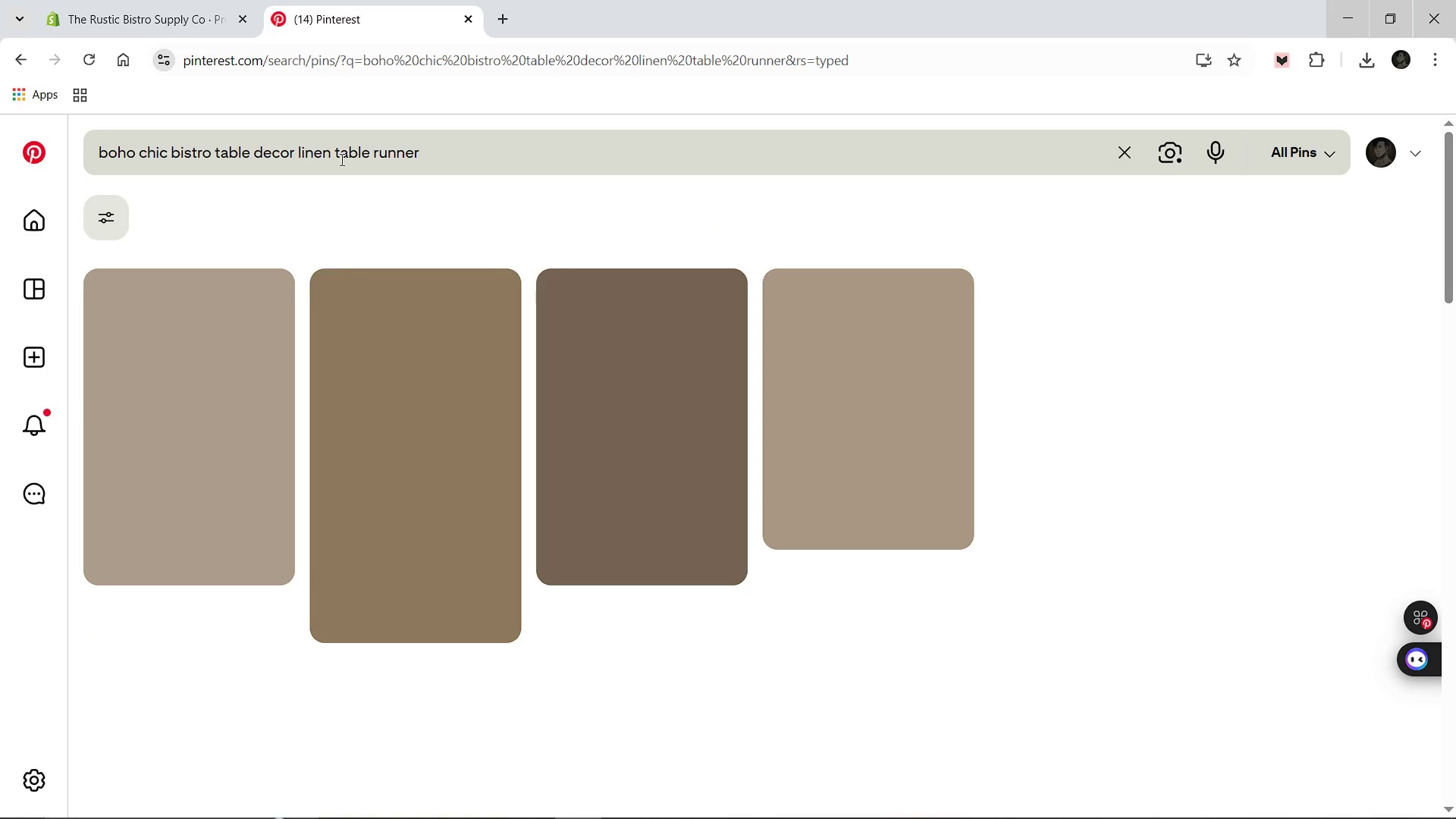 
left_click([924, 442])
 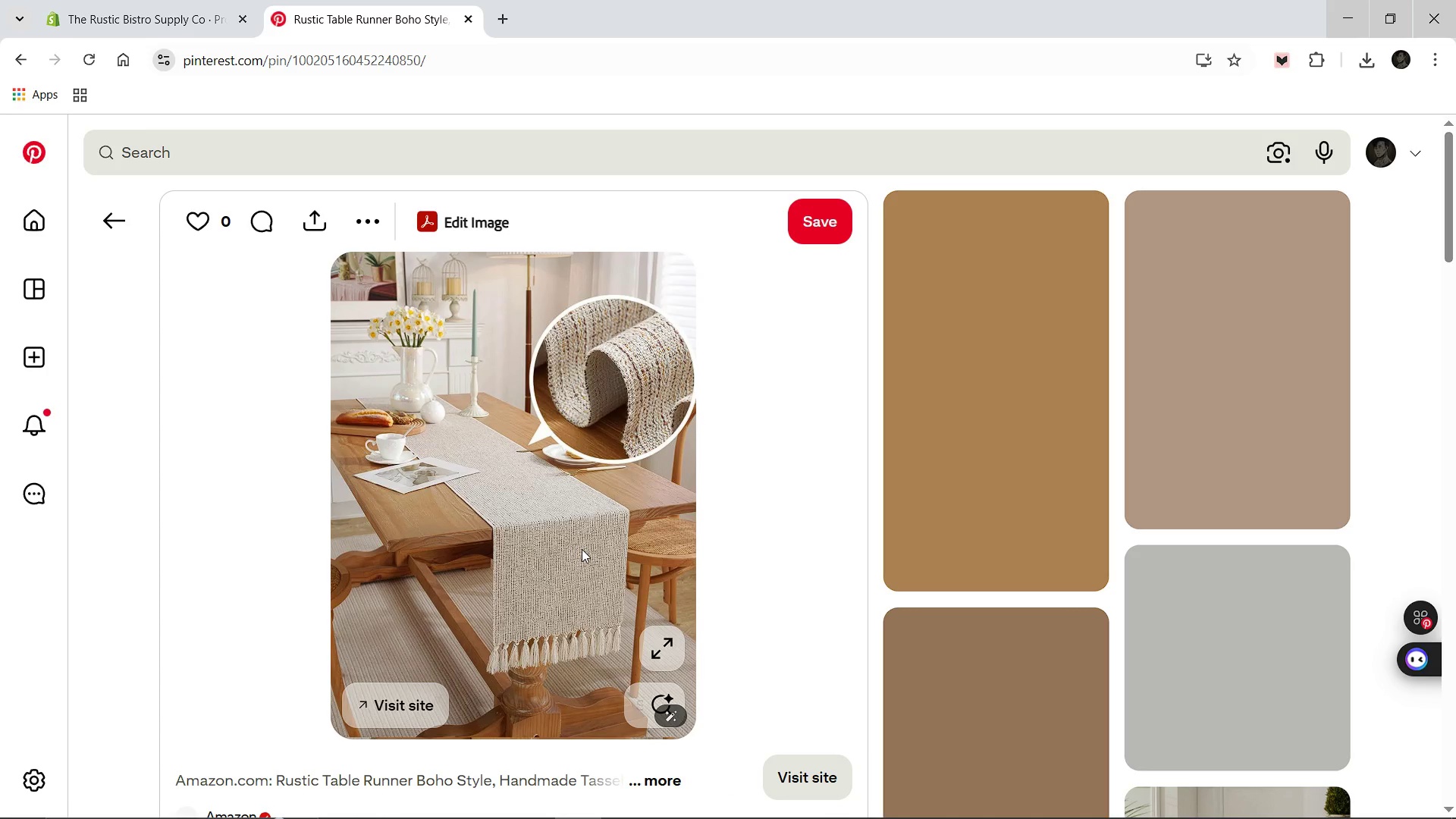 
wait(8.08)
 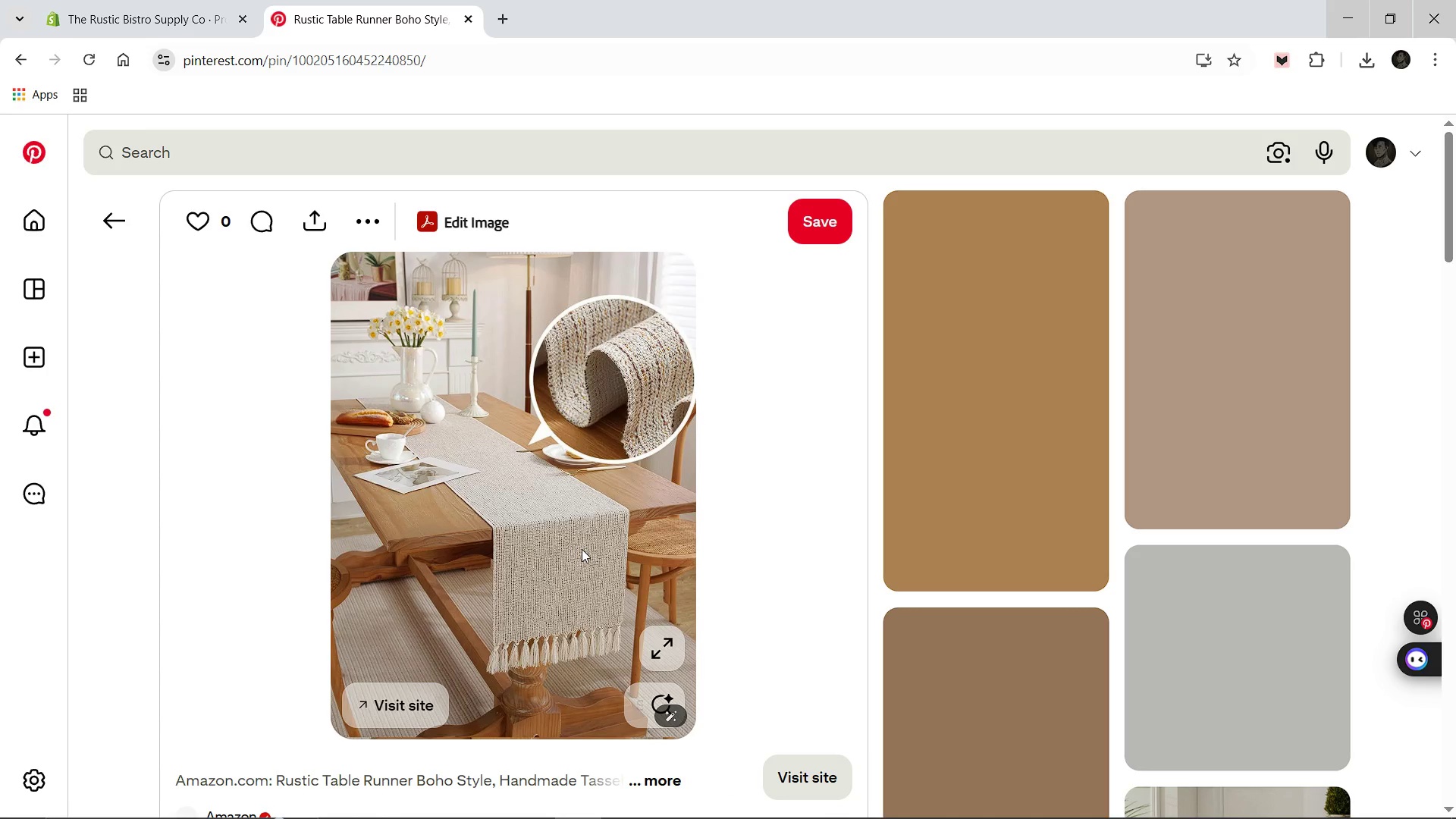 
left_click([453, 400])
 